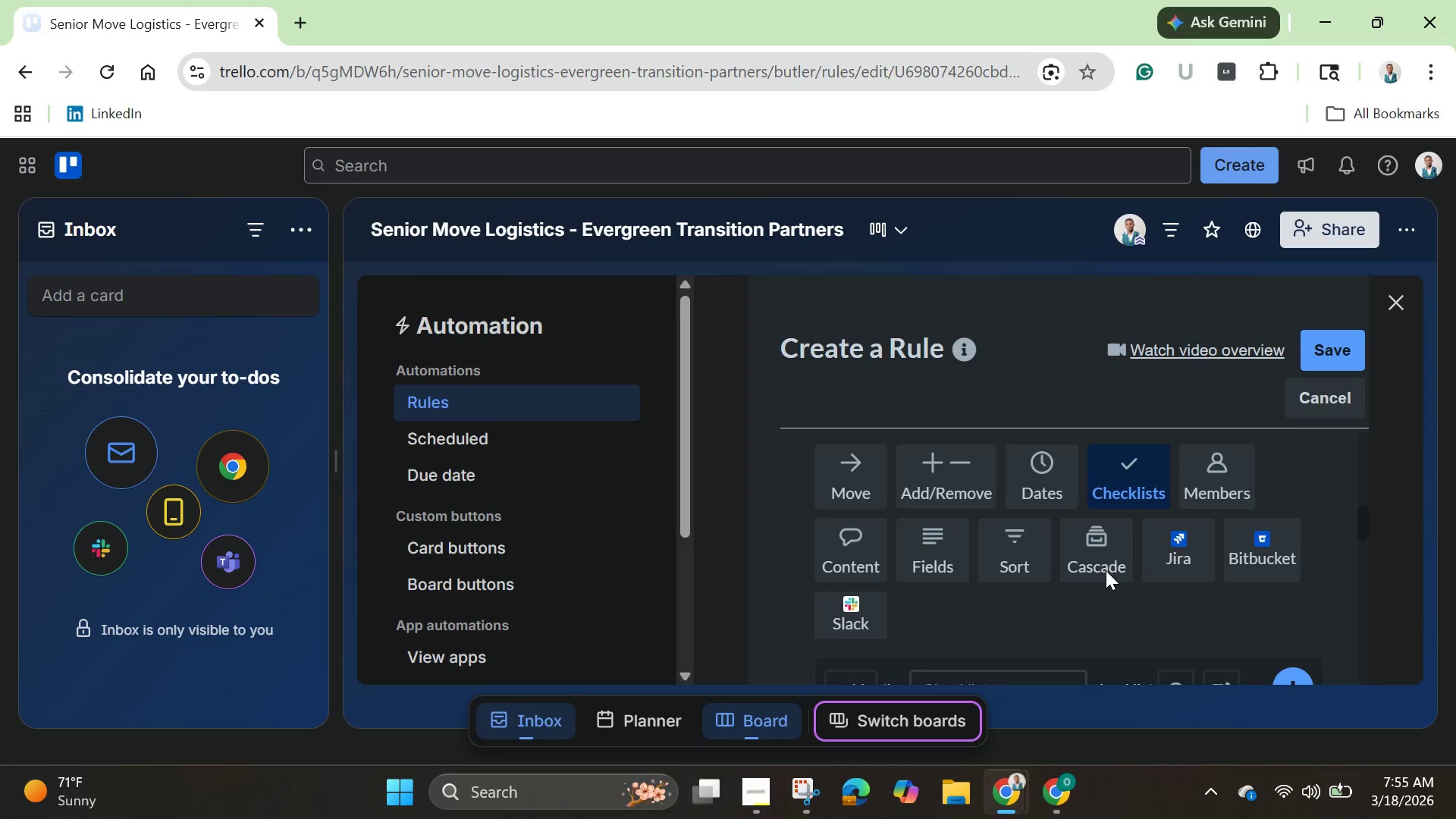 
scroll: coordinate [1106, 570], scroll_direction: down, amount: 1.0
 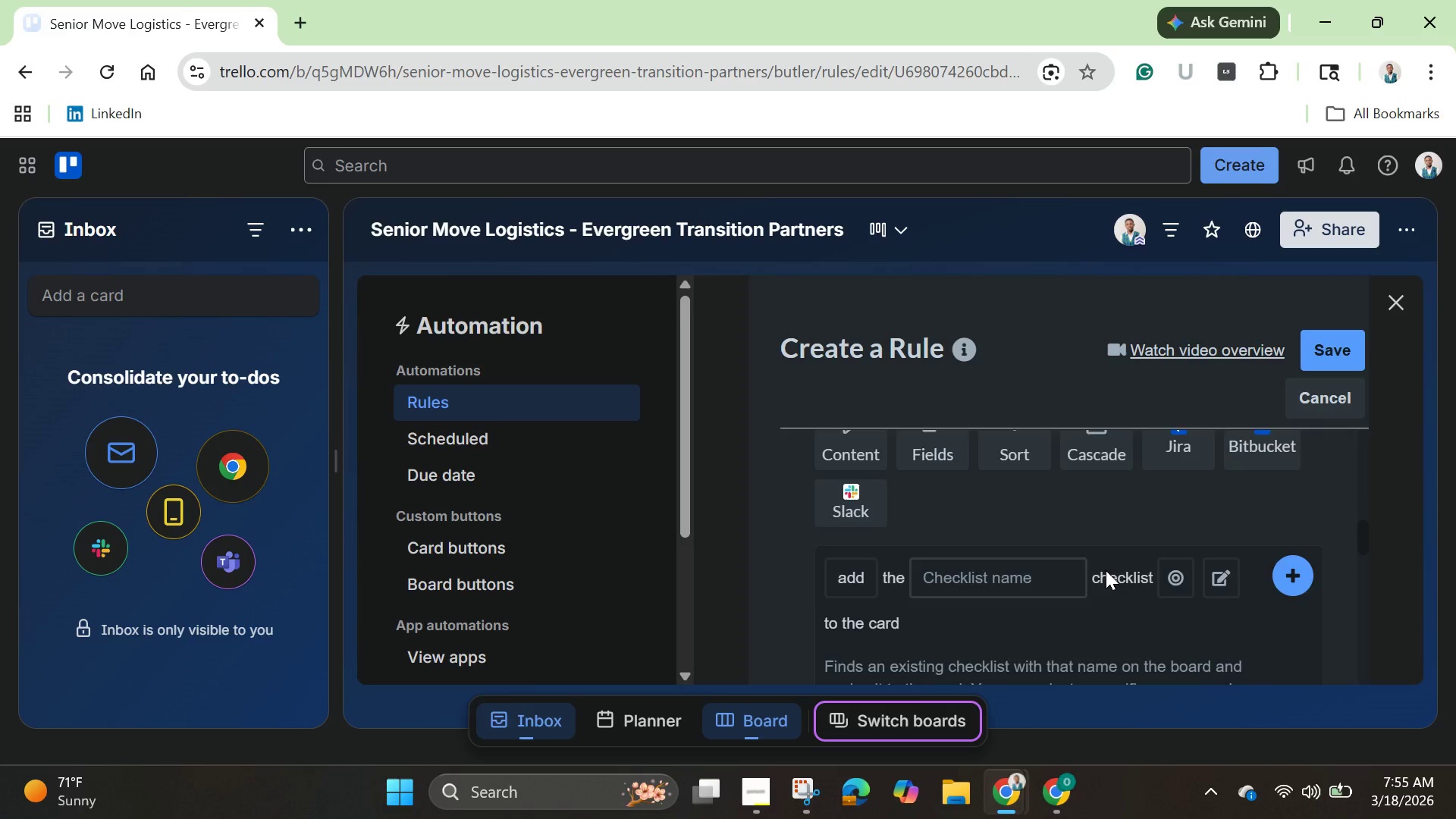 
scroll: coordinate [1106, 570], scroll_direction: up, amount: 1.0
 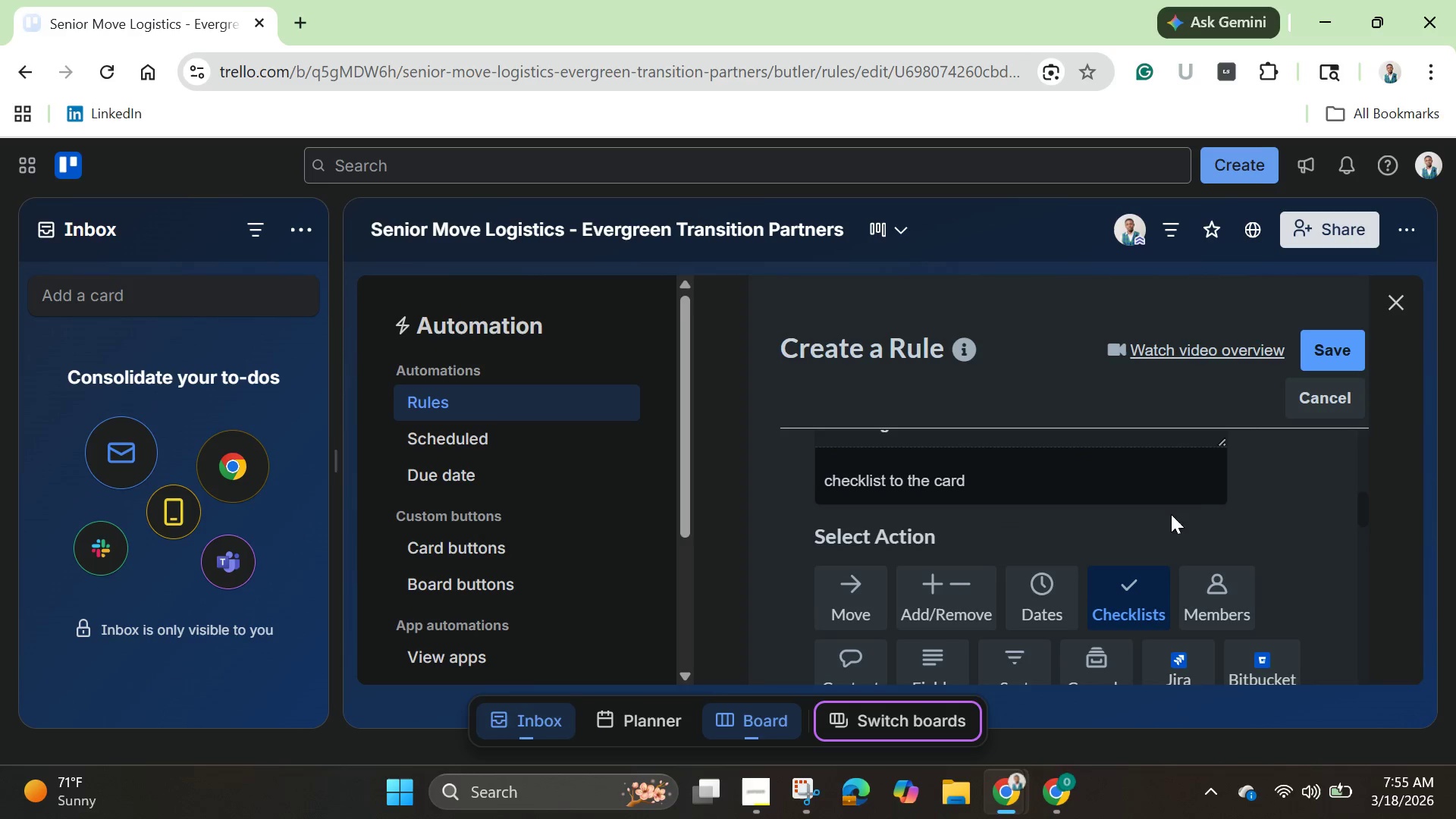 
scroll: coordinate [1189, 541], scroll_direction: down, amount: 2.0
 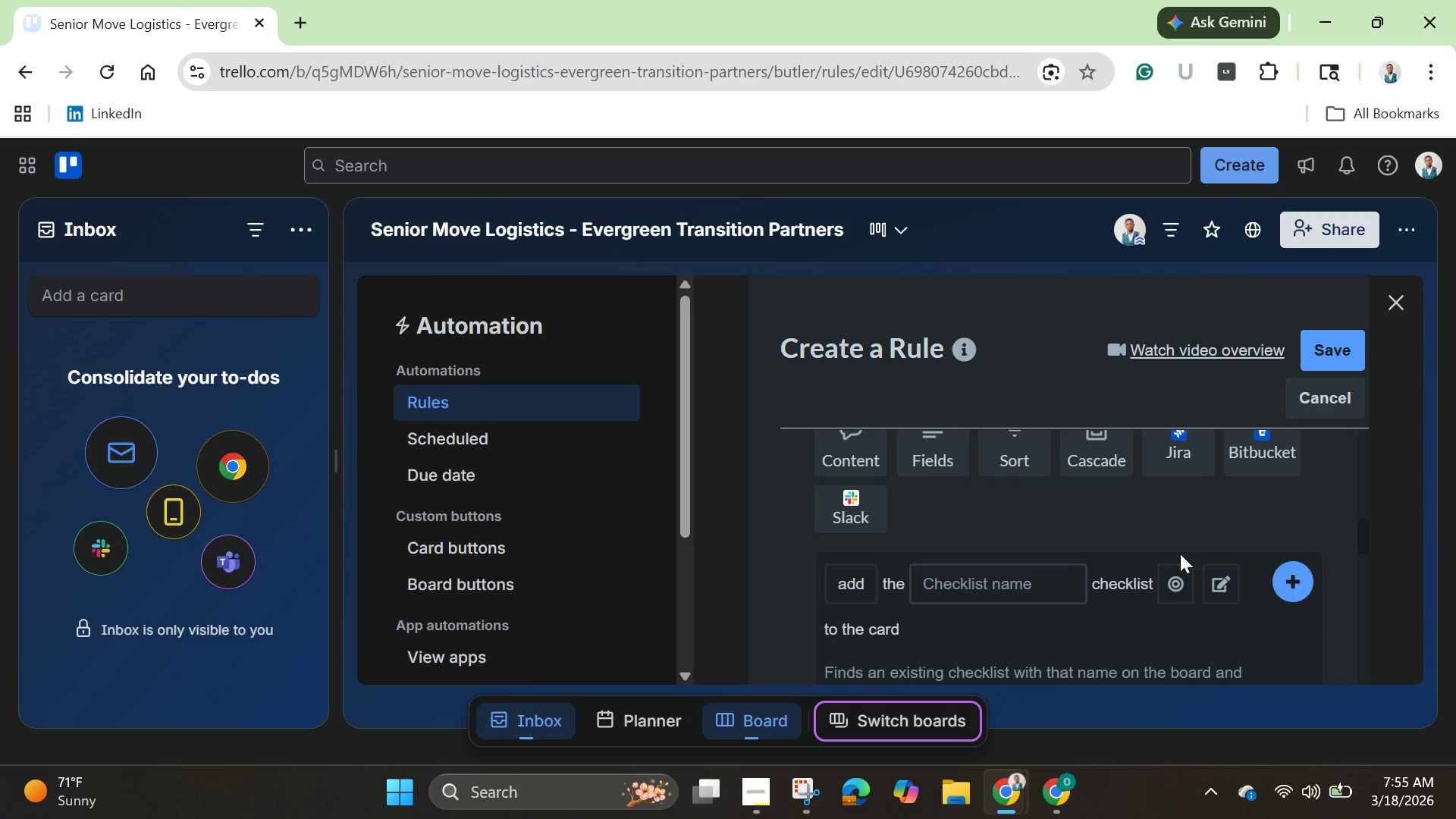 
wait(7.62)
 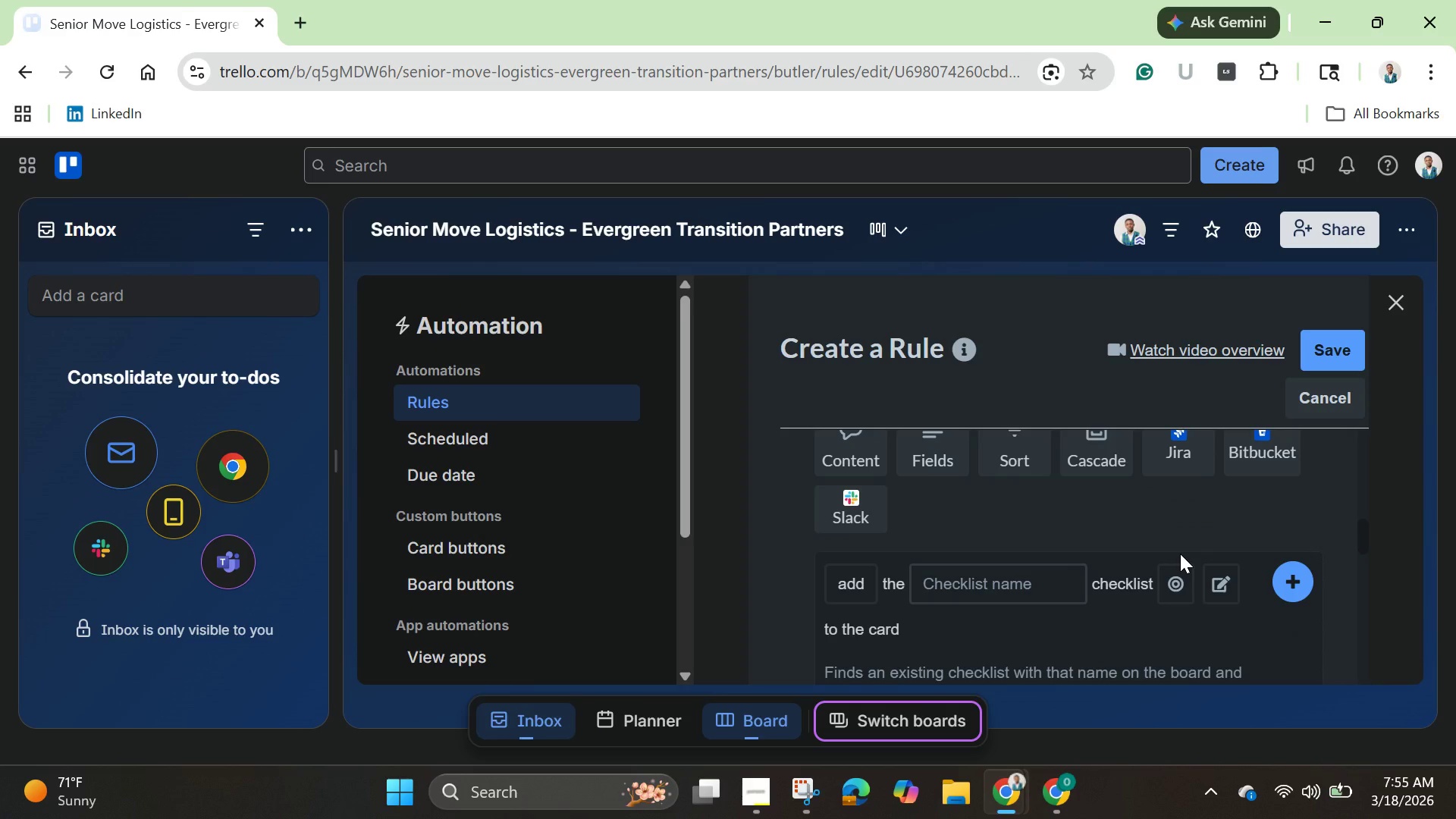 
scroll: coordinate [989, 613], scroll_direction: down, amount: 3.0
 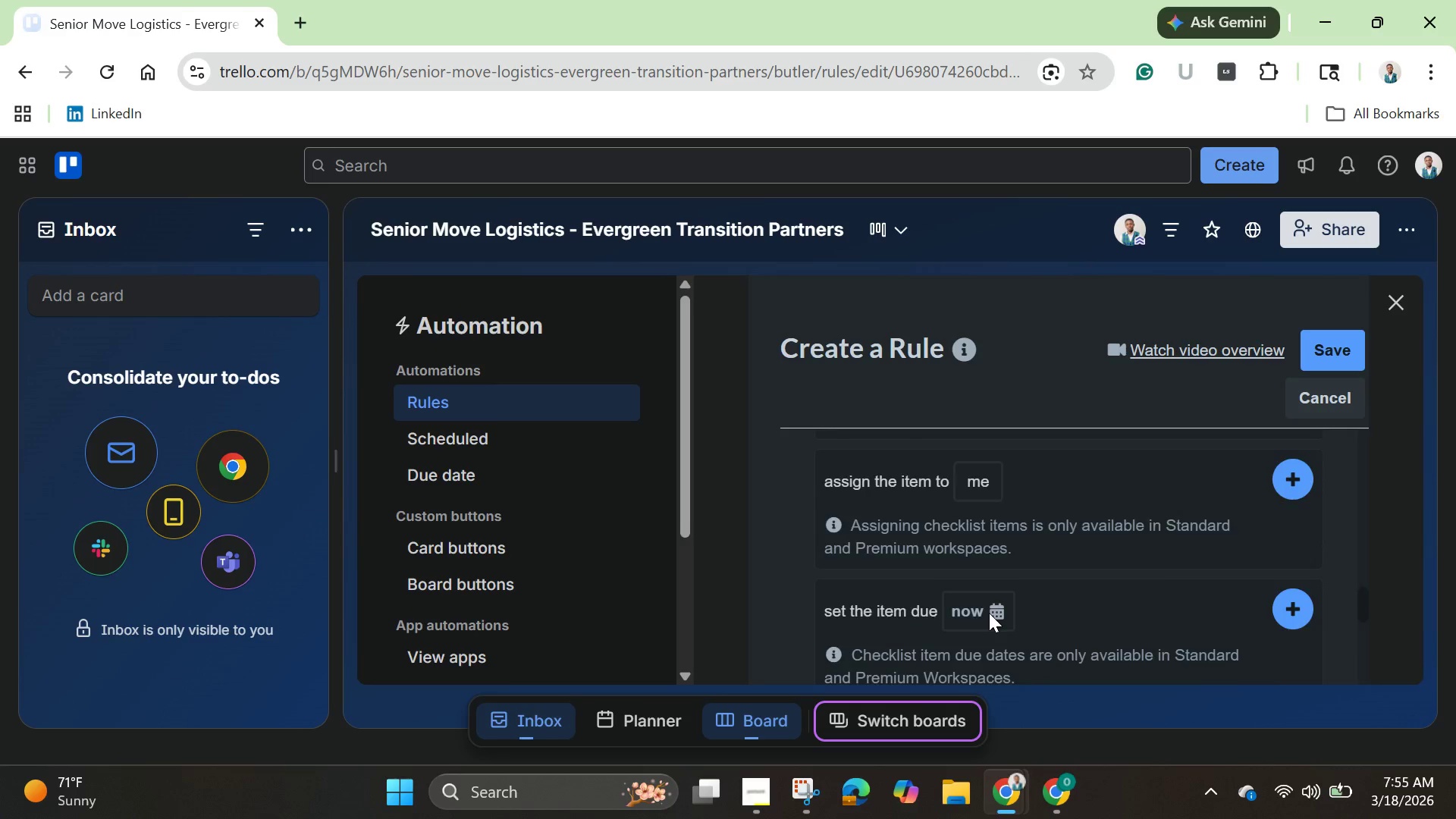 
scroll: coordinate [989, 613], scroll_direction: up, amount: 1.0
 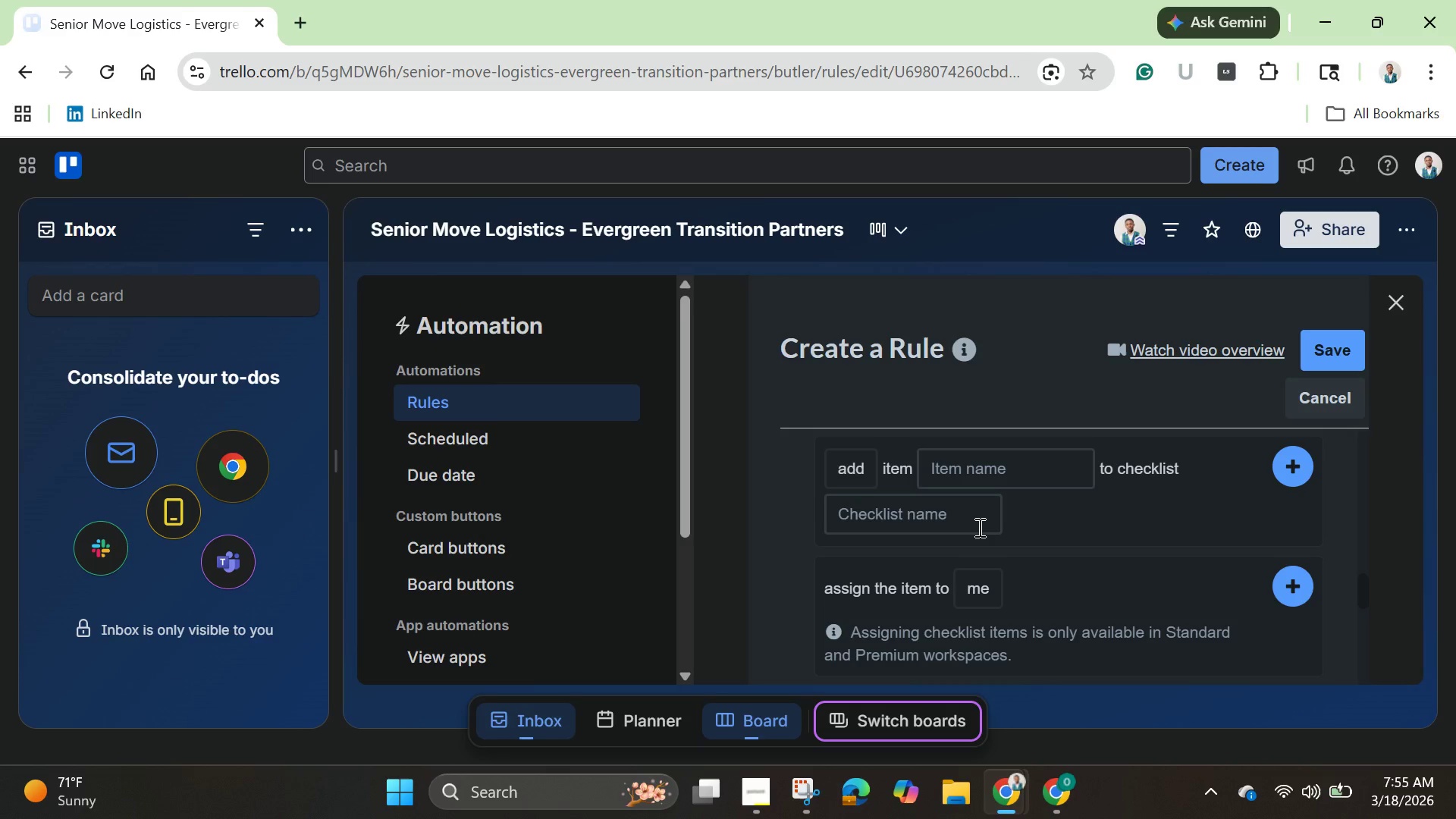 
wait(31.84)
 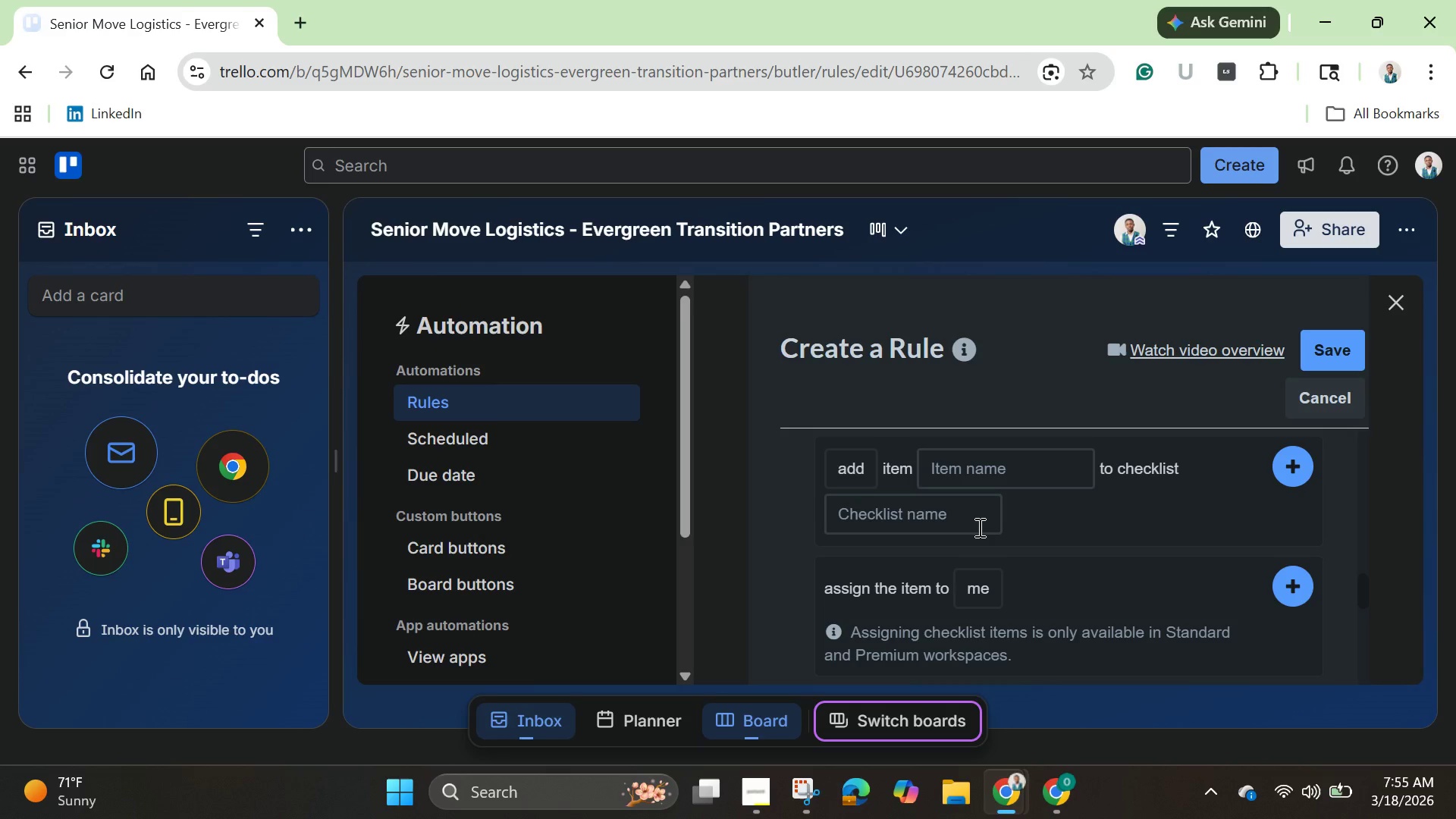 
left_click([1016, 467])
 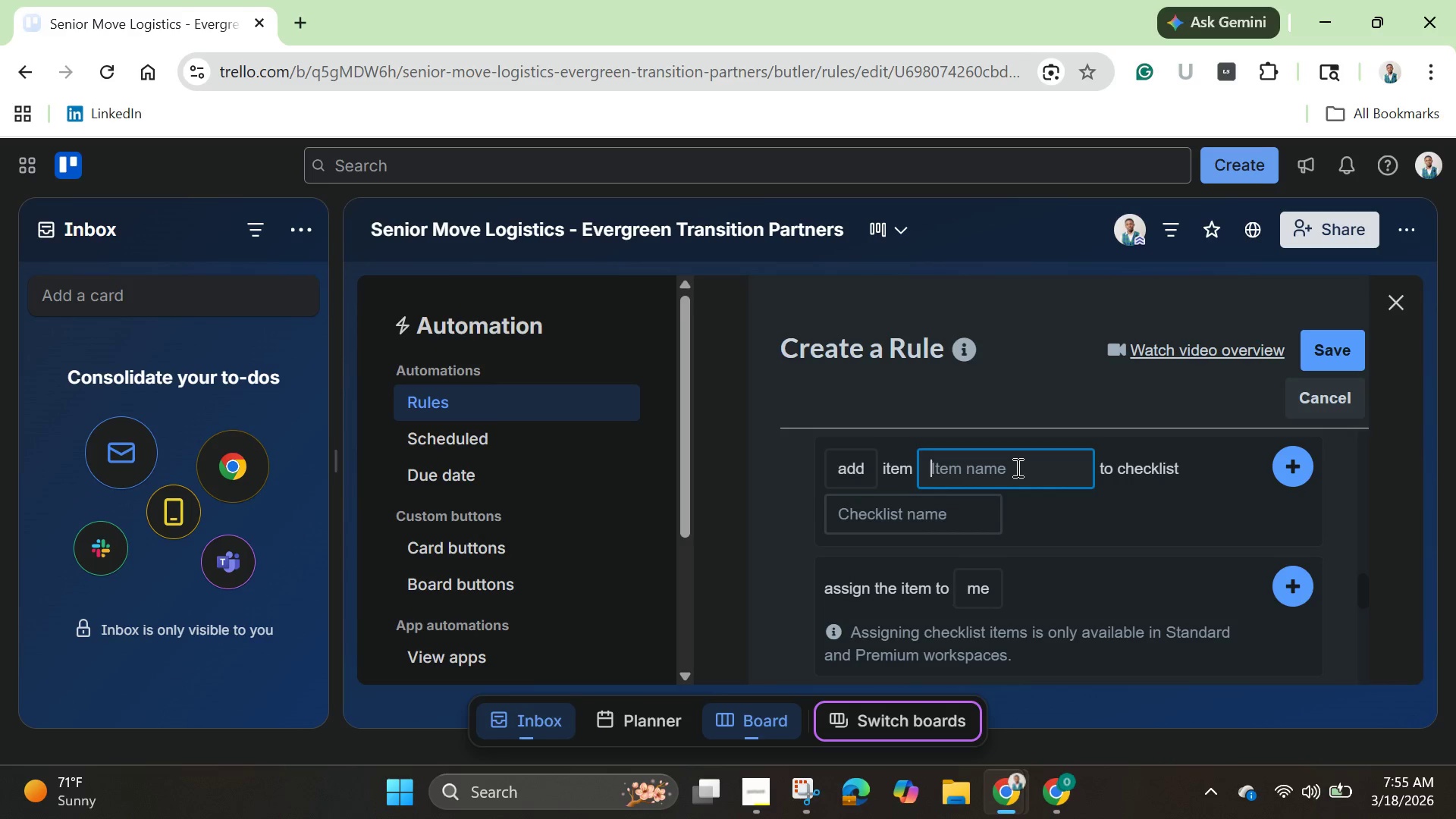 
wait(5.69)
 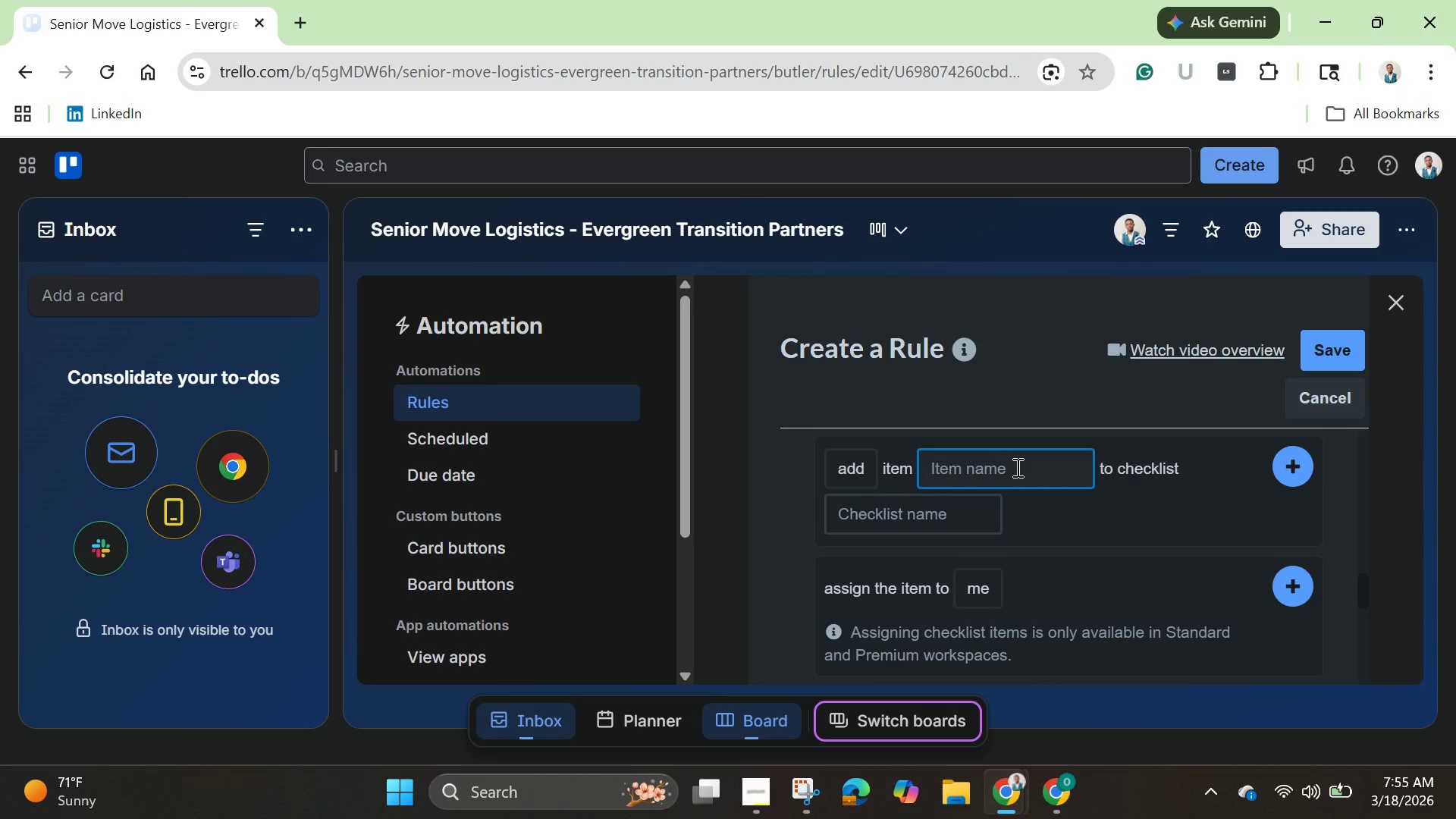 
type(to )
key(Backspace)
key(Backspace)
 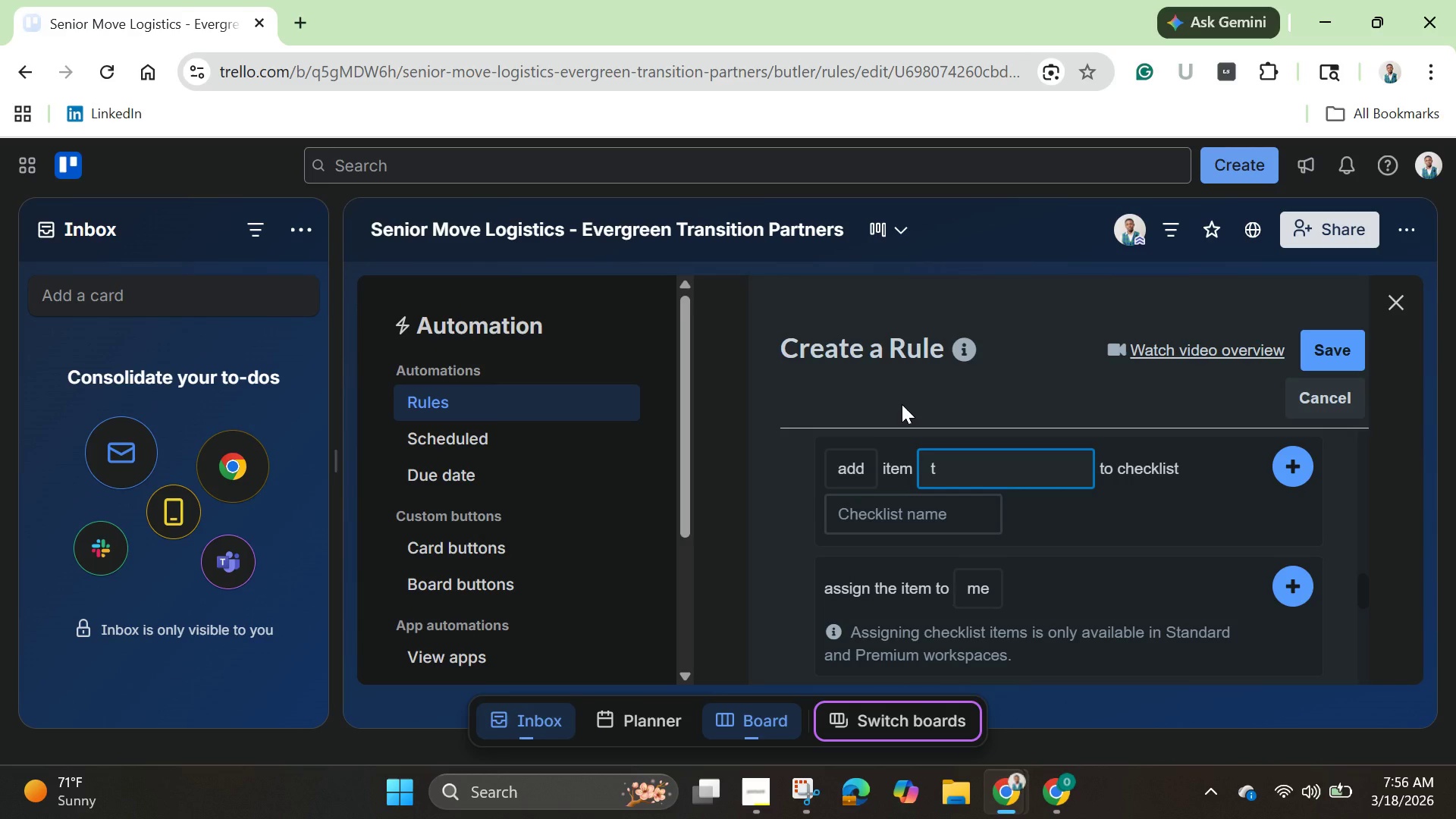 
wait(45.38)
 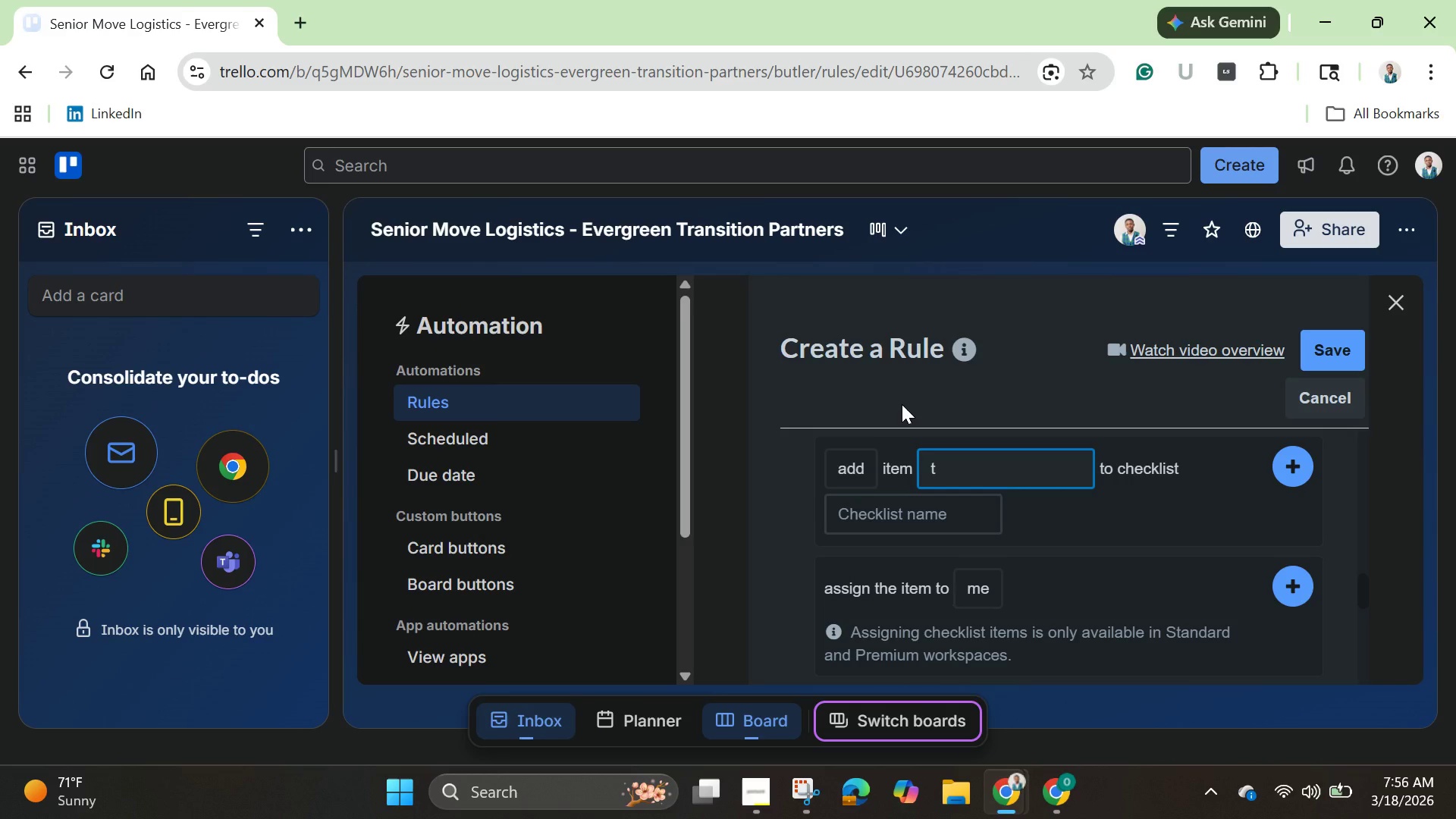 
left_click([955, 514])
 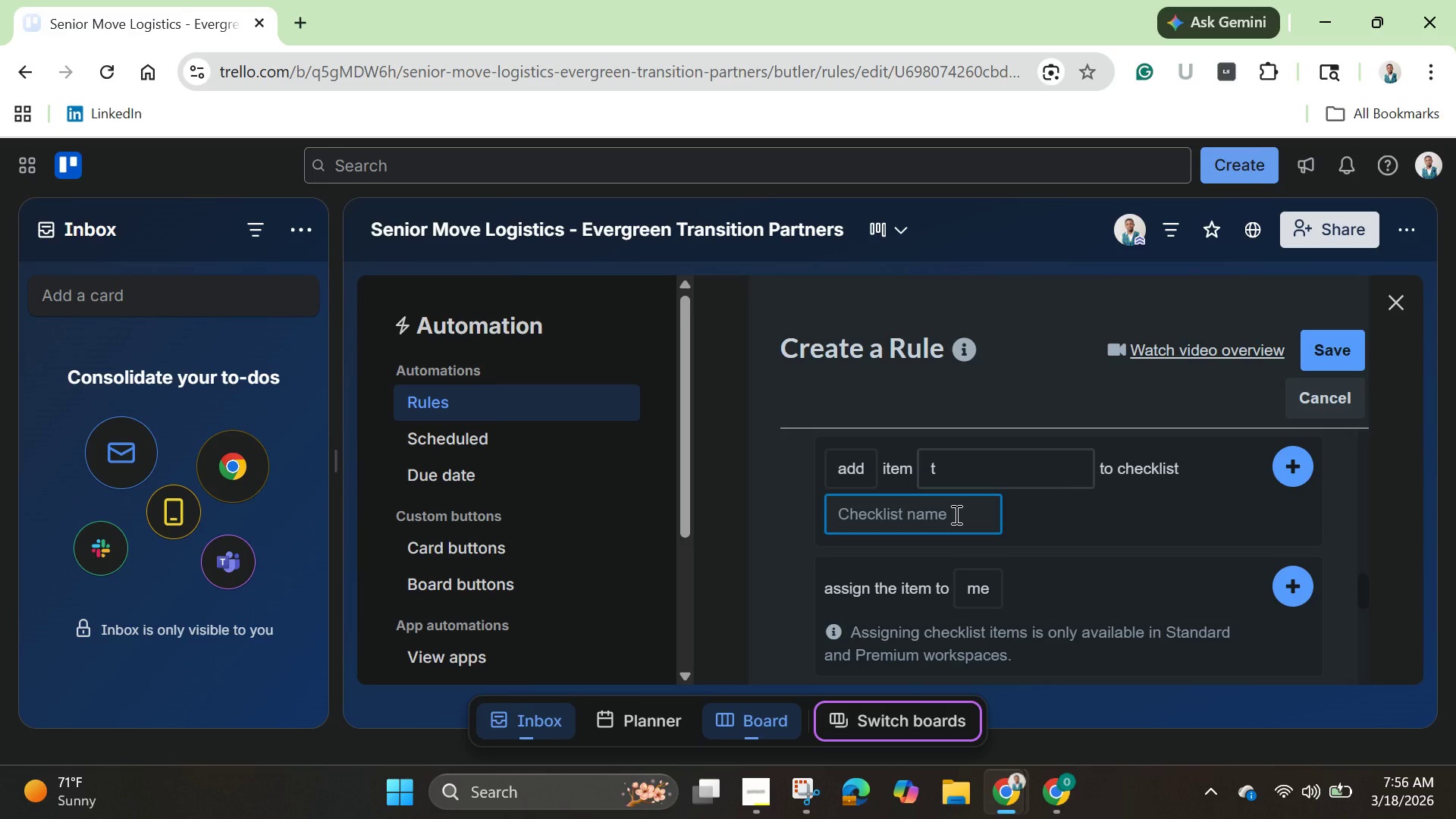 
wait(5.09)
 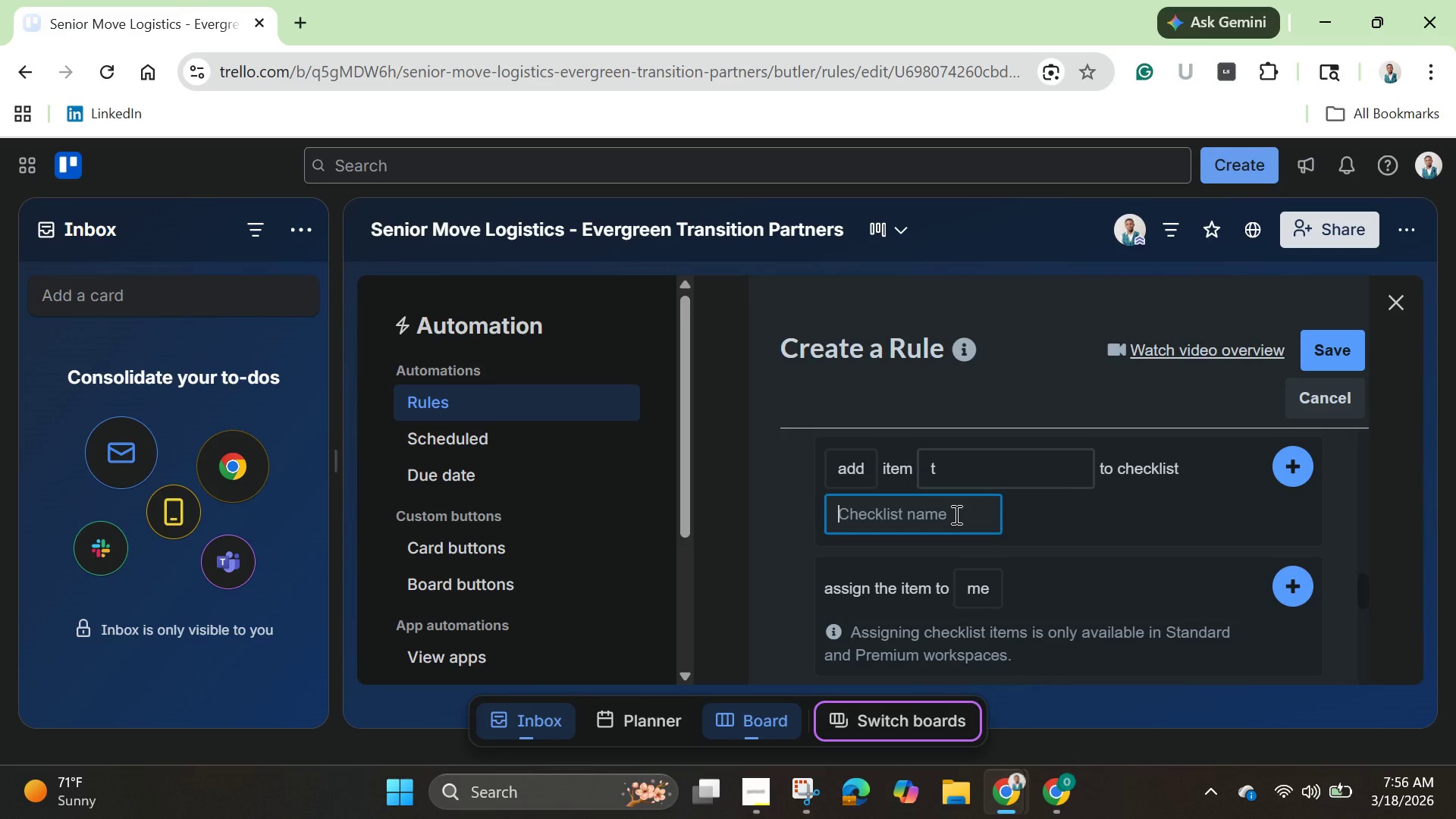 
type([Break])
key(Backspace)
type(Settling )
 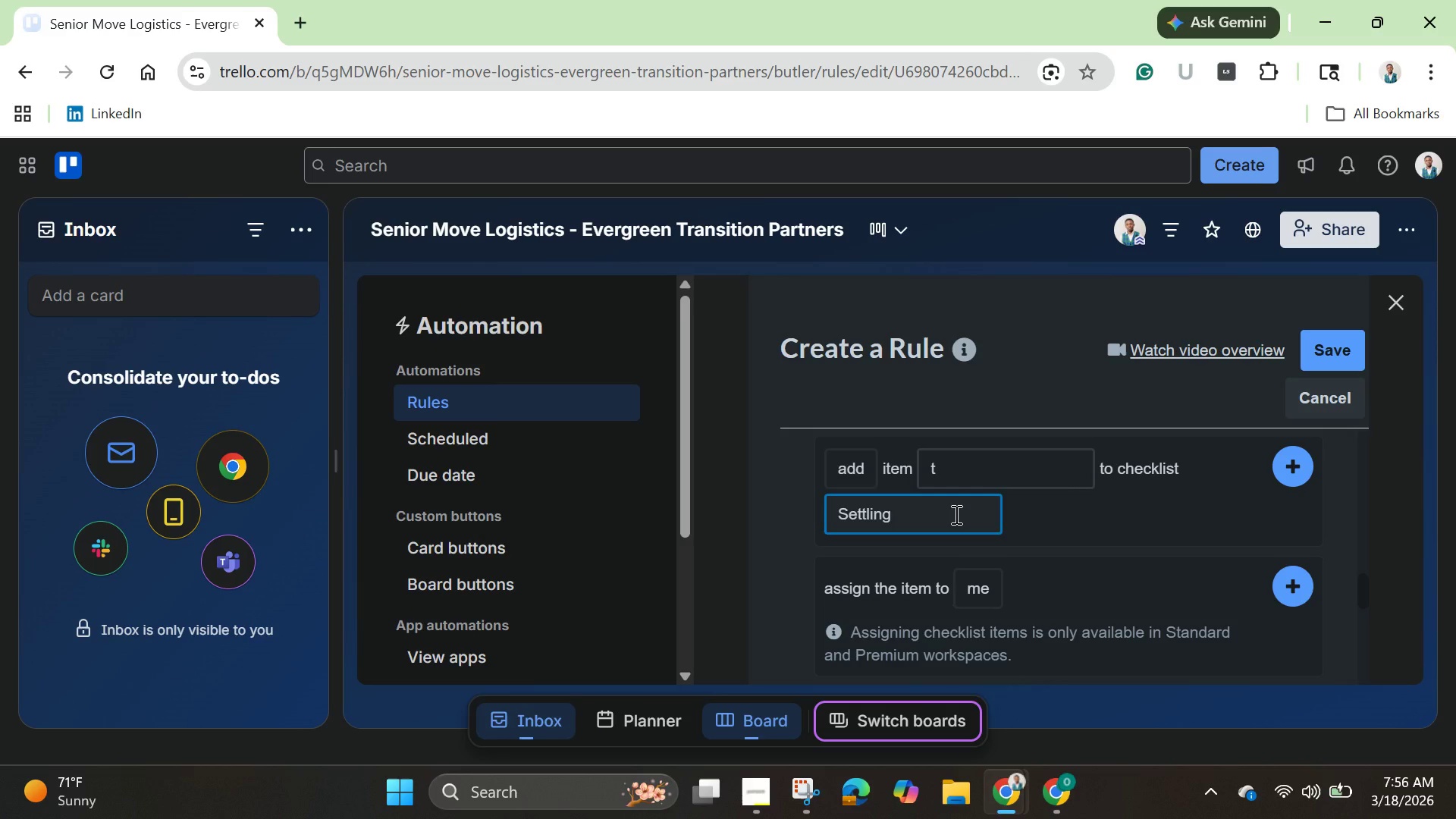 
key(Backspace)
 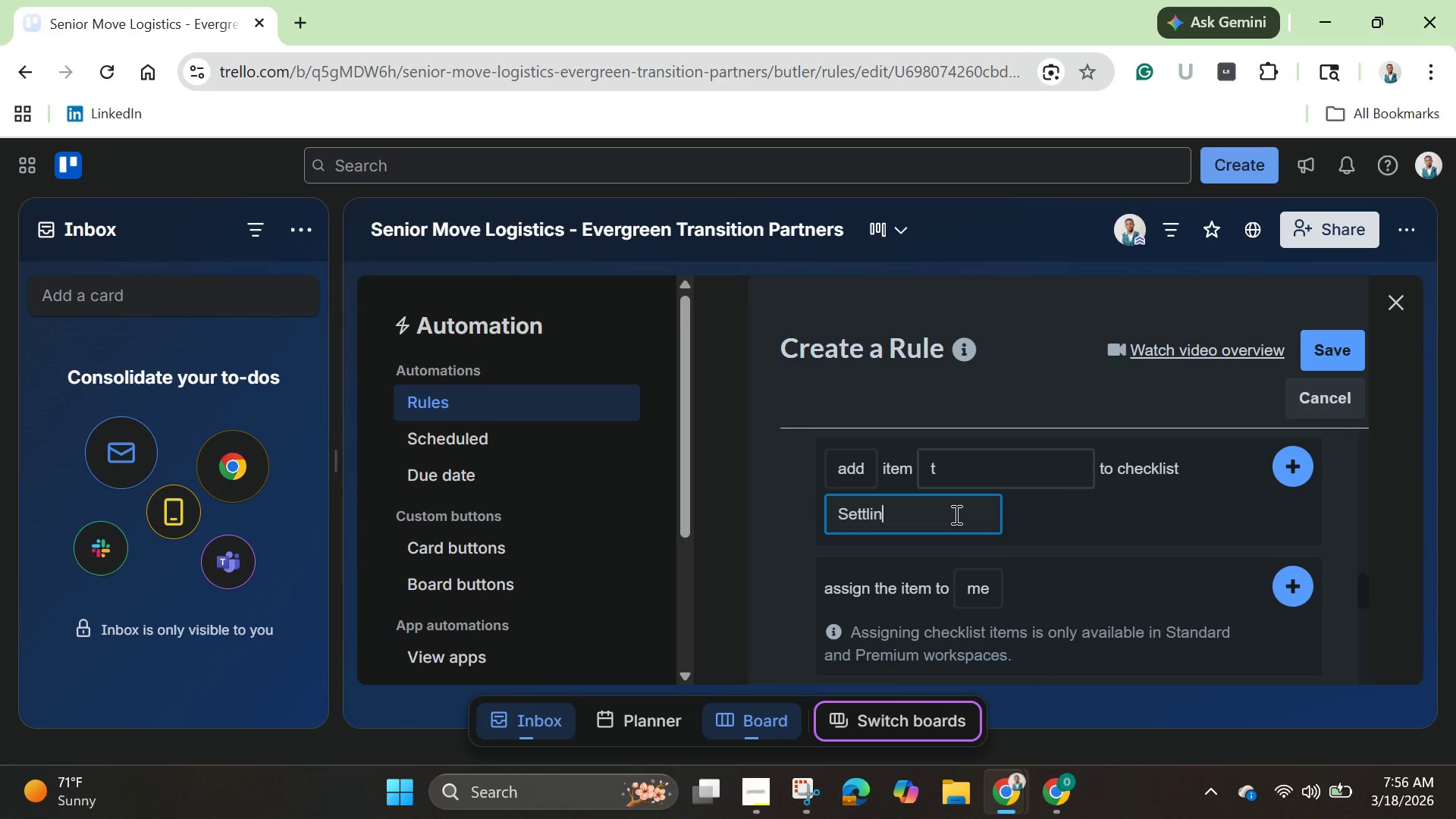 
key(Backspace)
 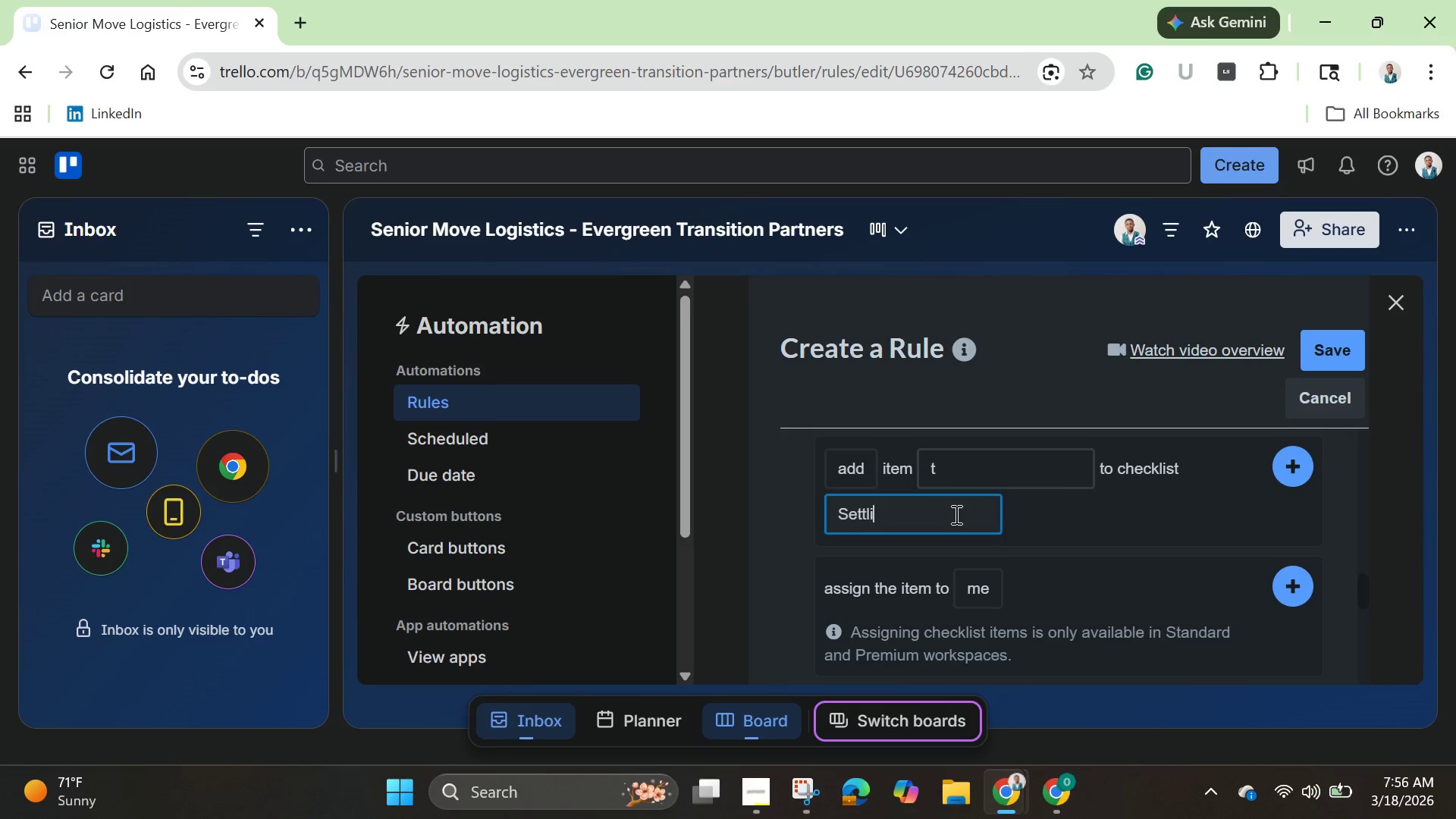 
key(Backspace)
 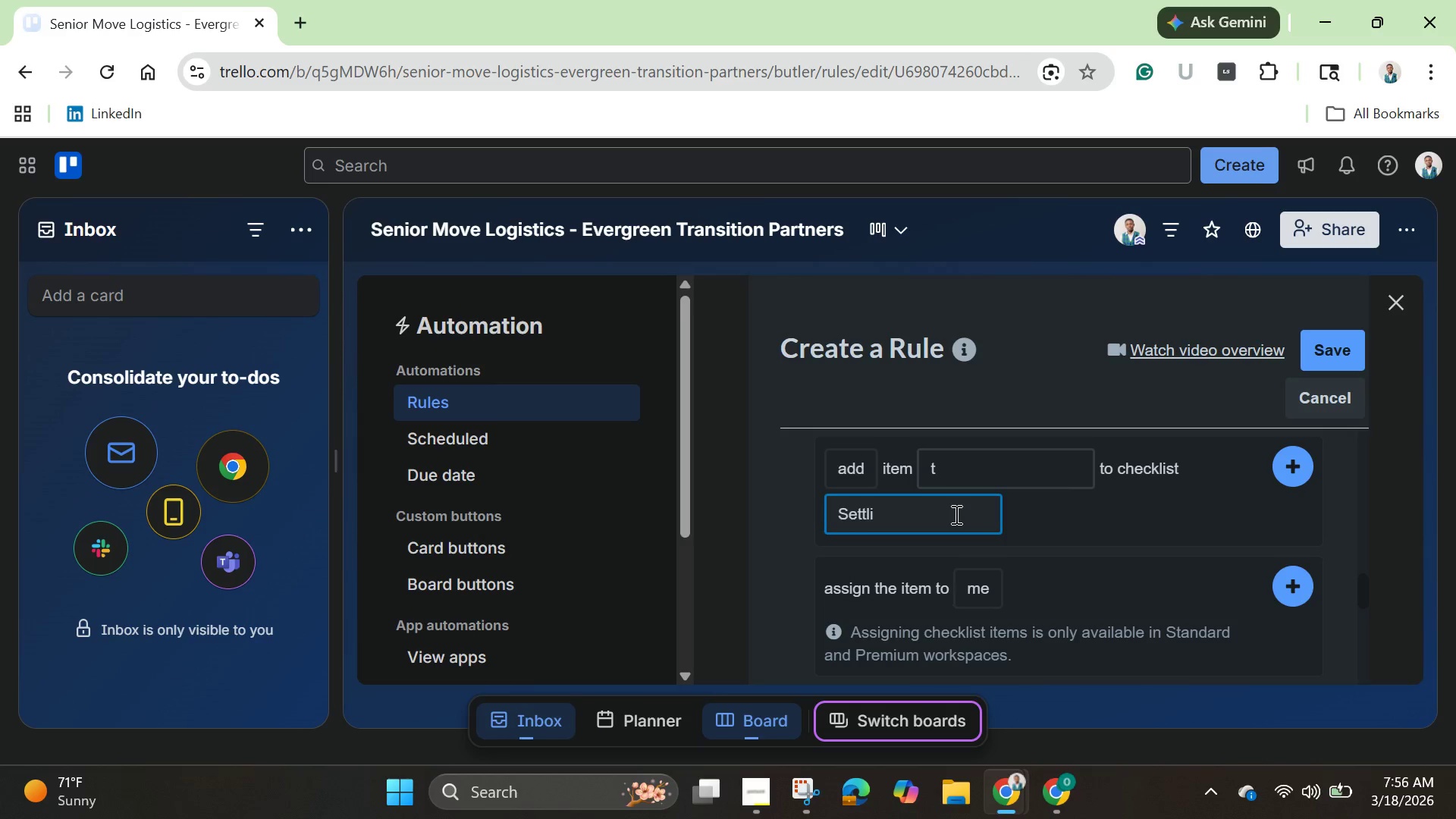 
key(Backspace)
 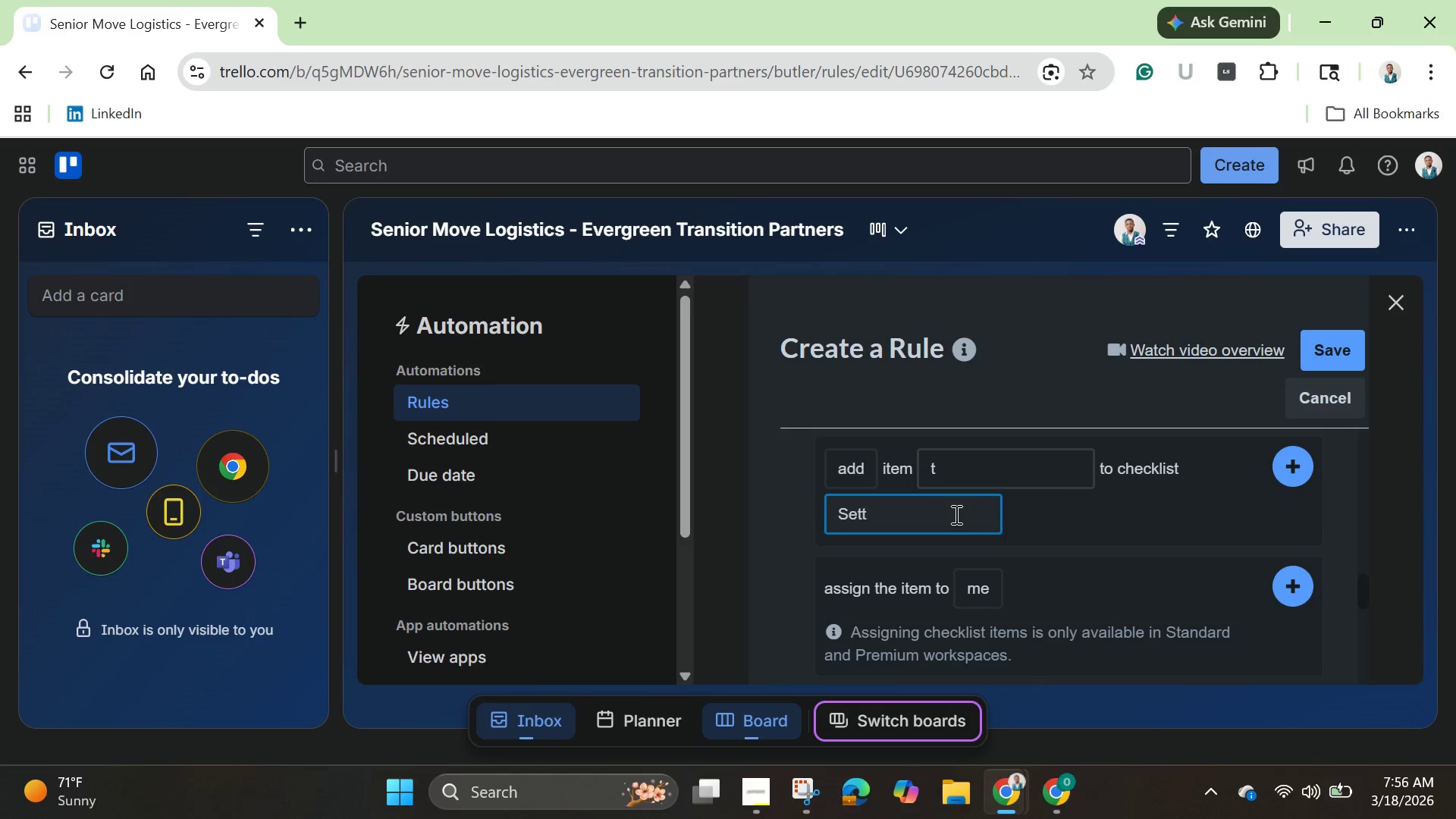 
key(Backspace)
 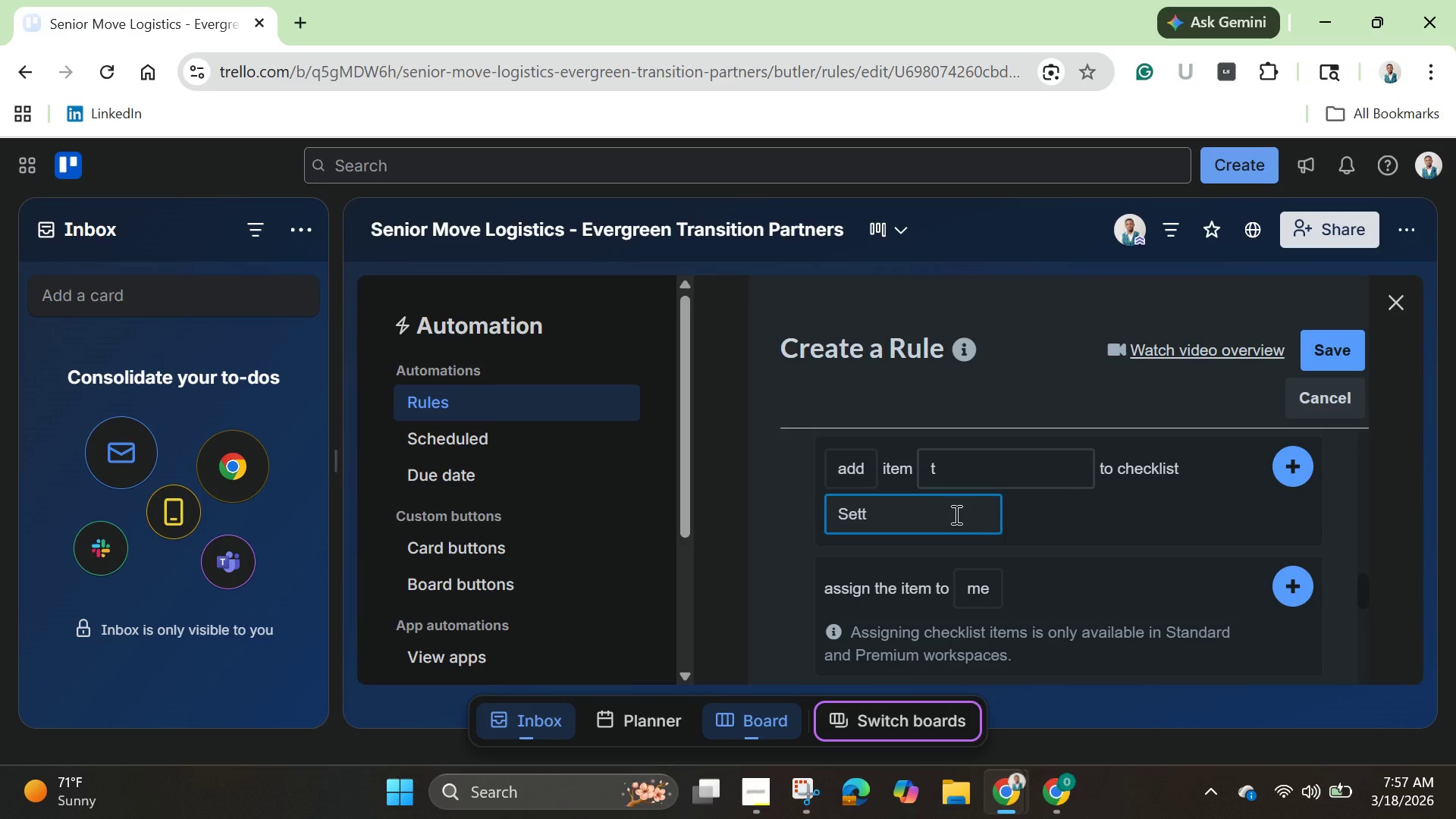 
type(ling In)
 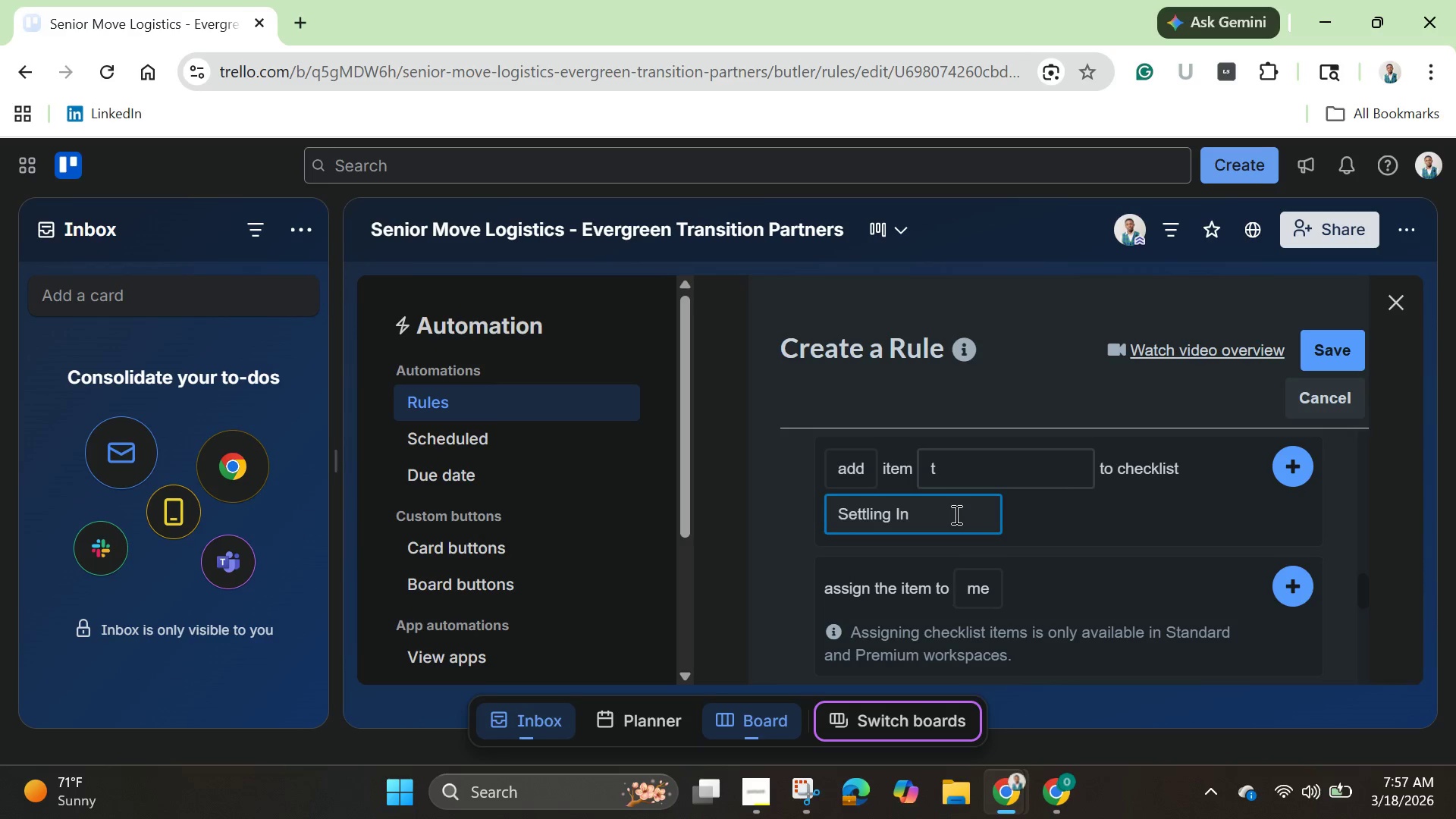 
left_click([995, 474])
 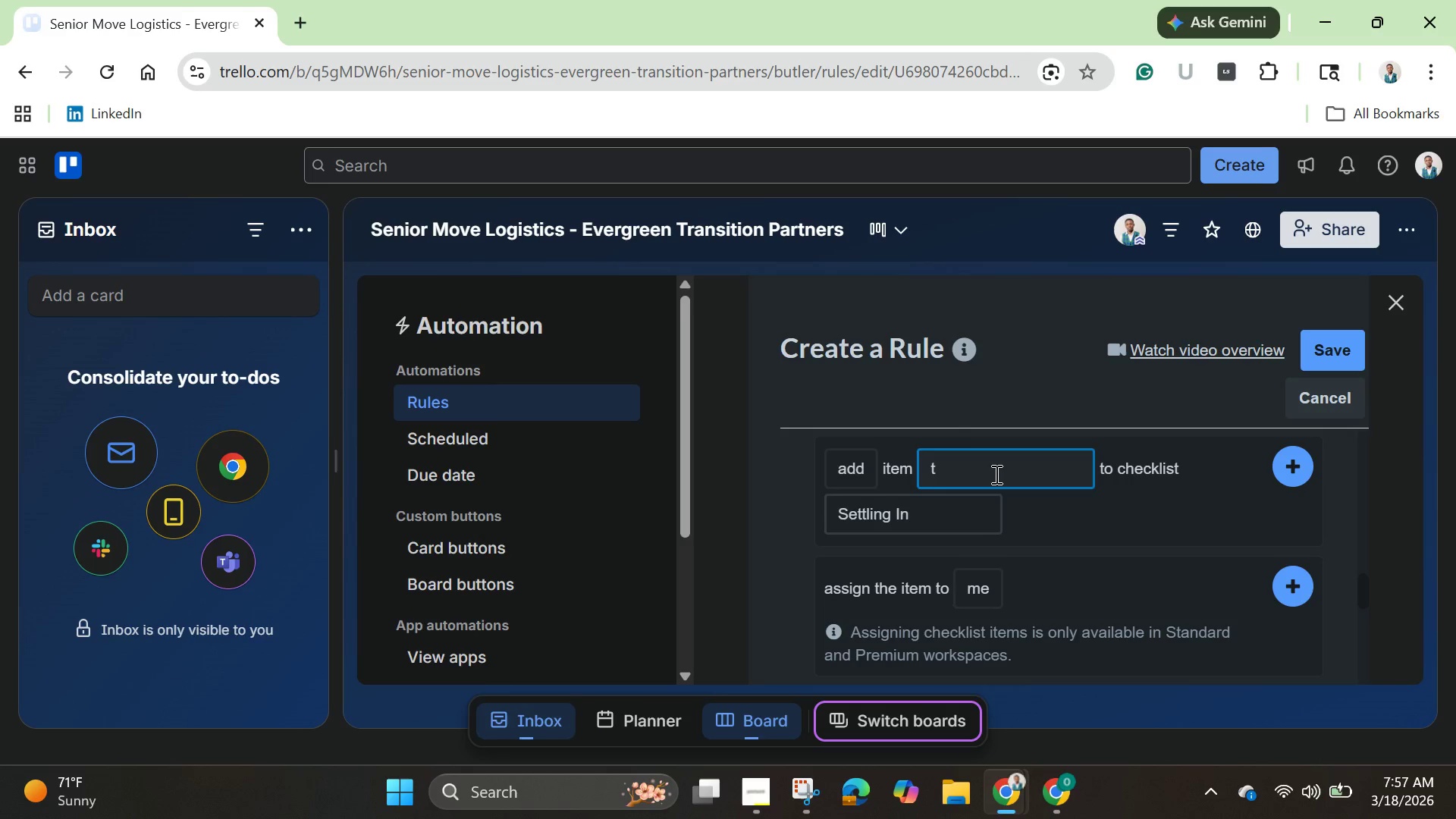 
key(Backspace)
 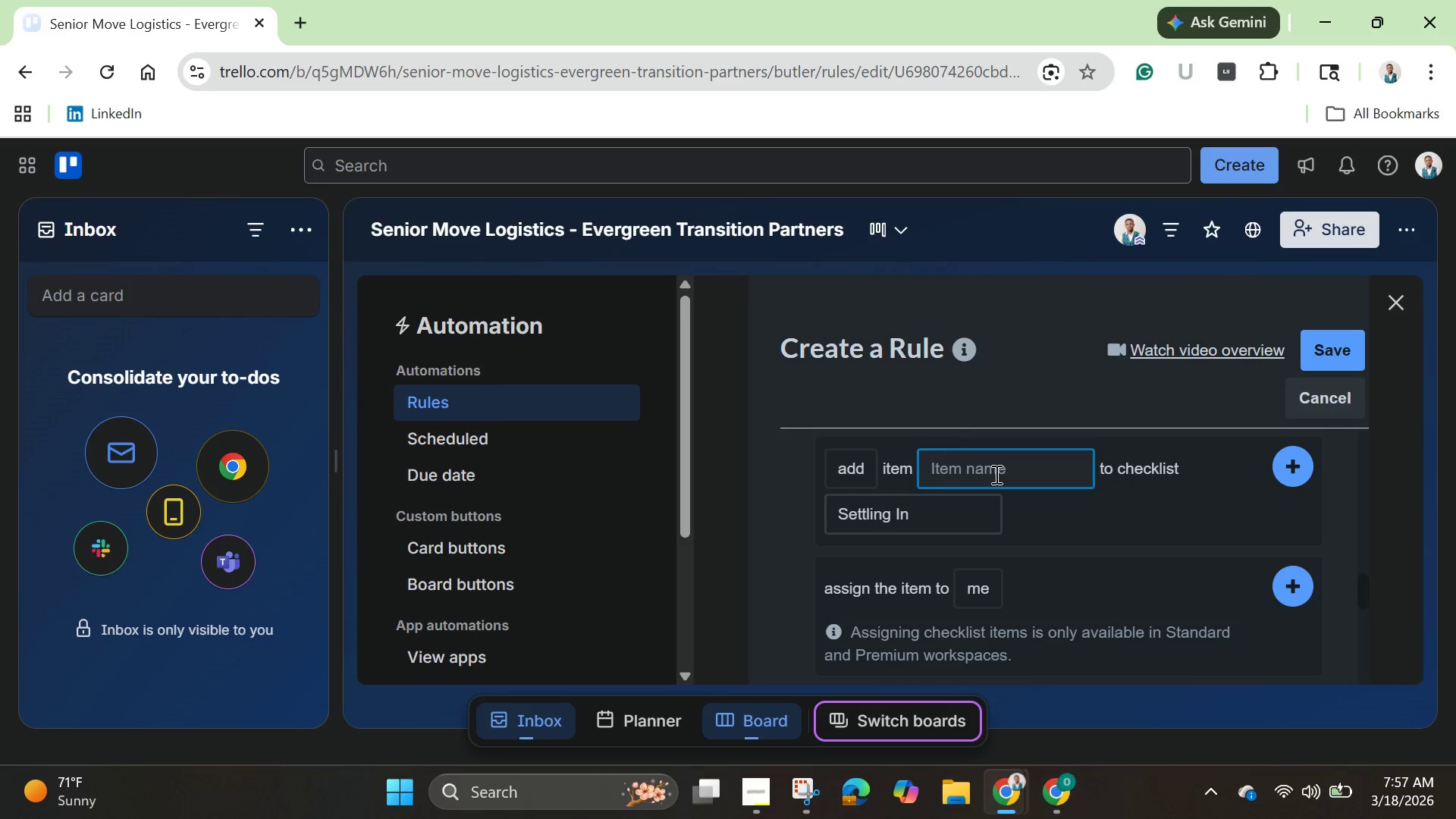 
wait(8.38)
 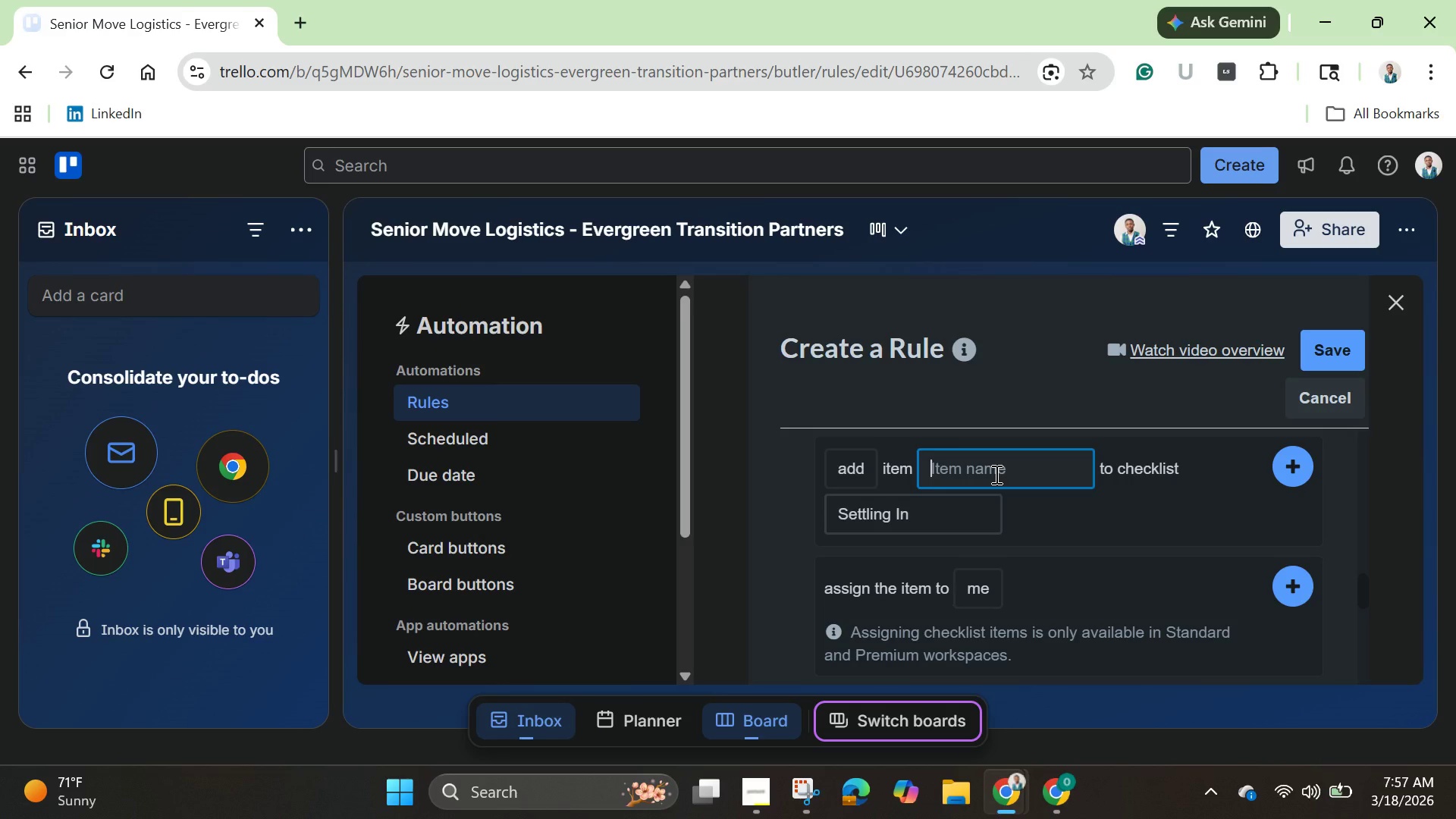 
type(Confirm )
 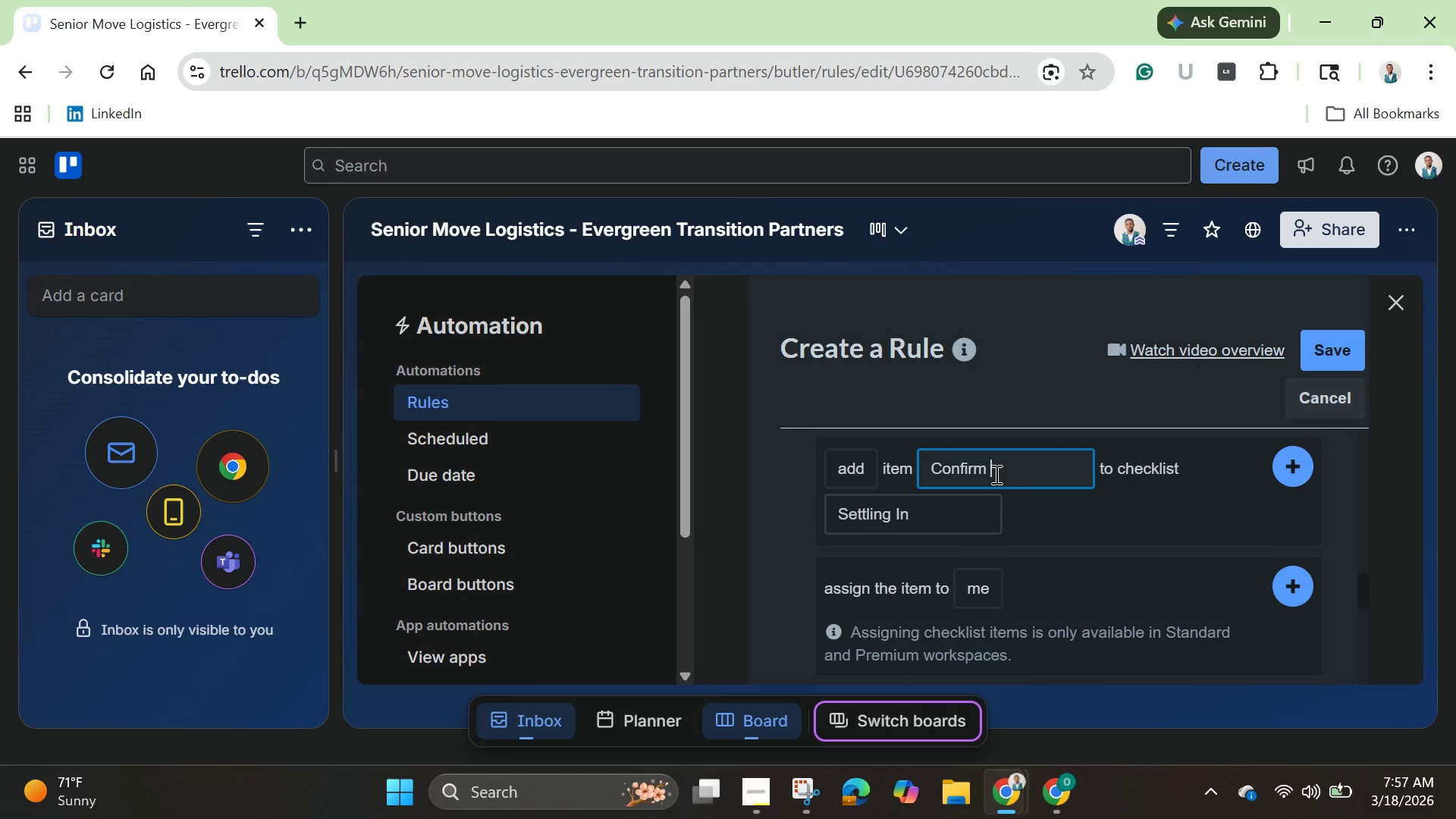 
type(medical equip)
 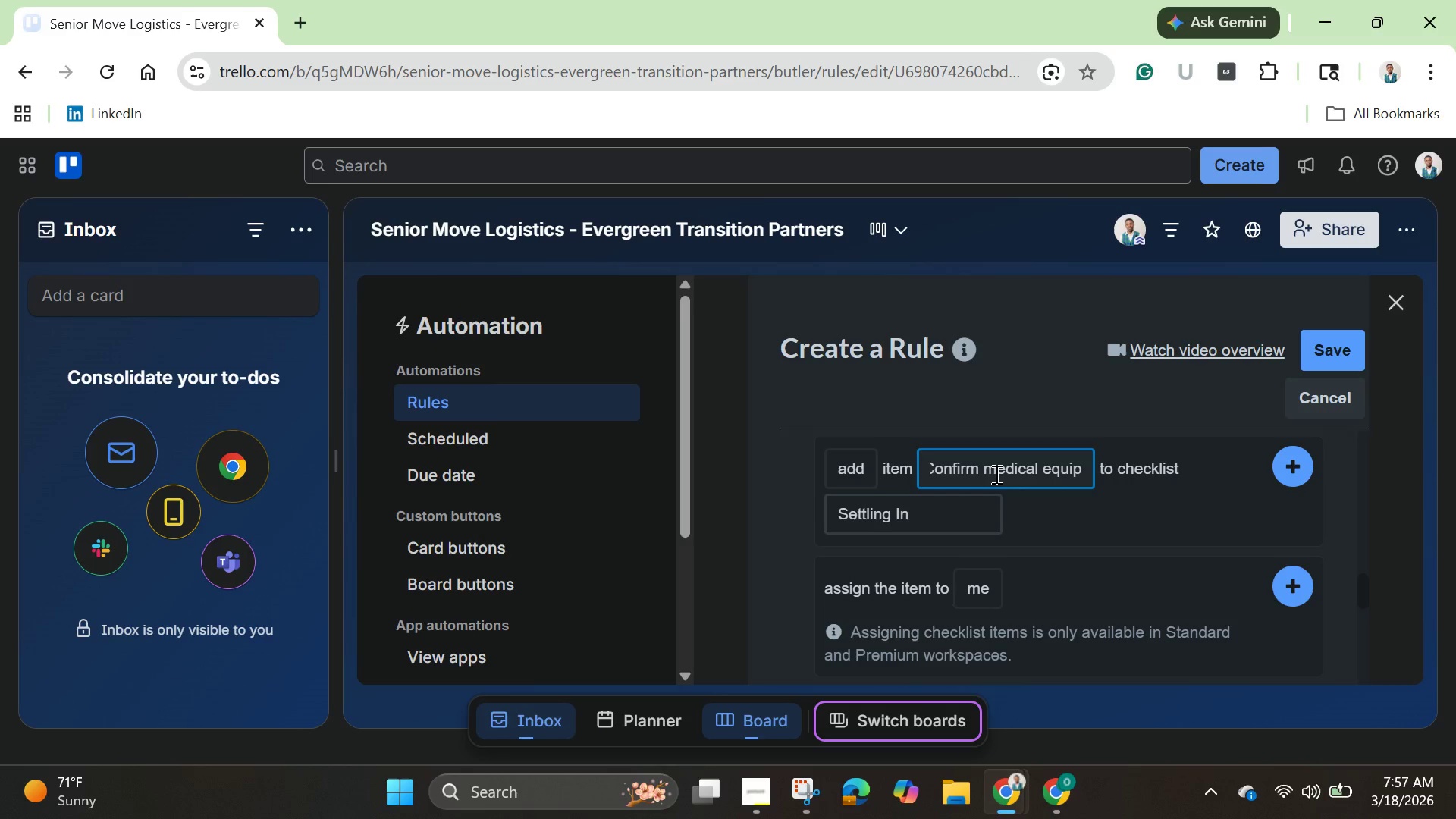 
type(ment is functional )
 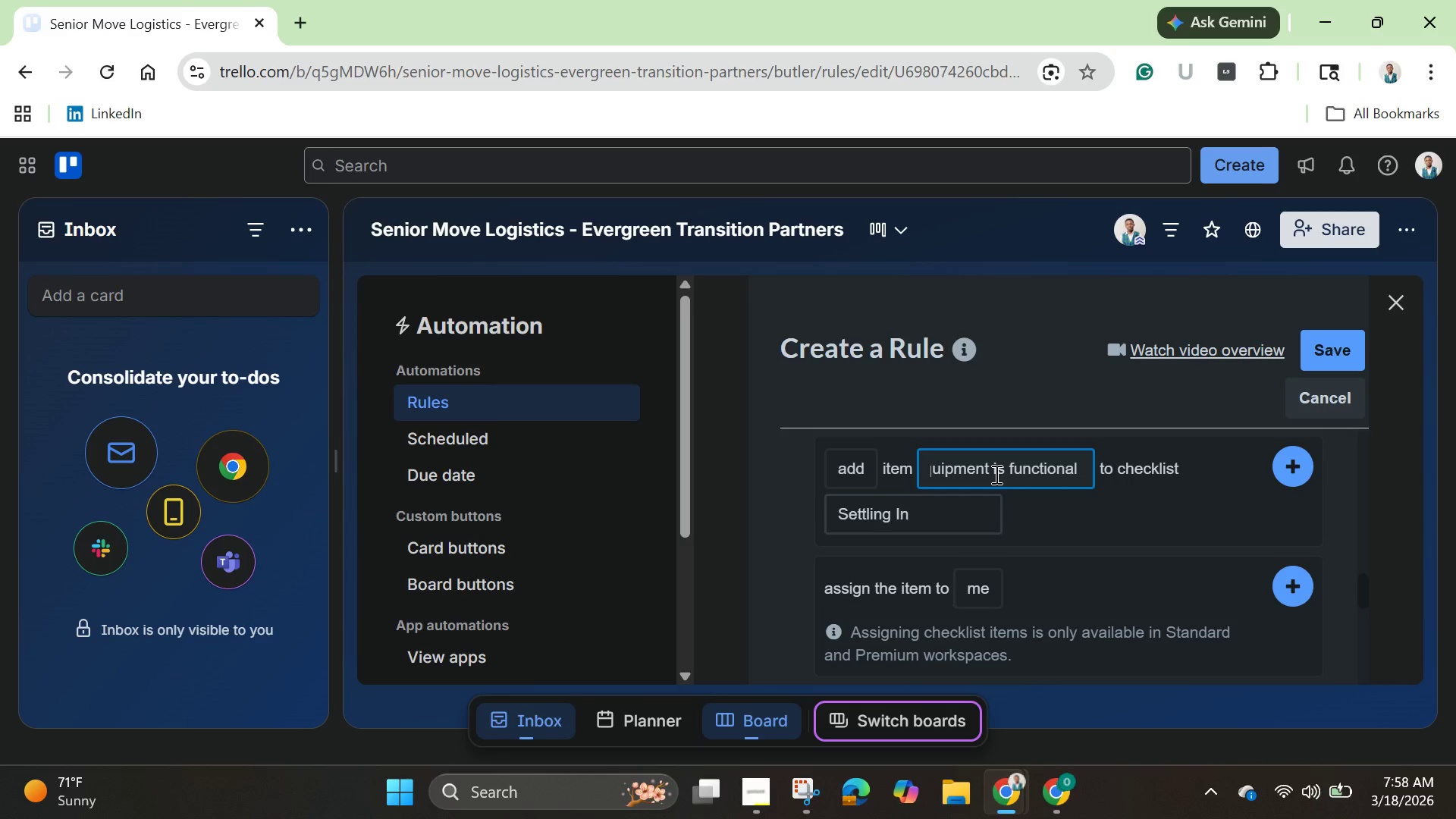 
wait(26.62)
 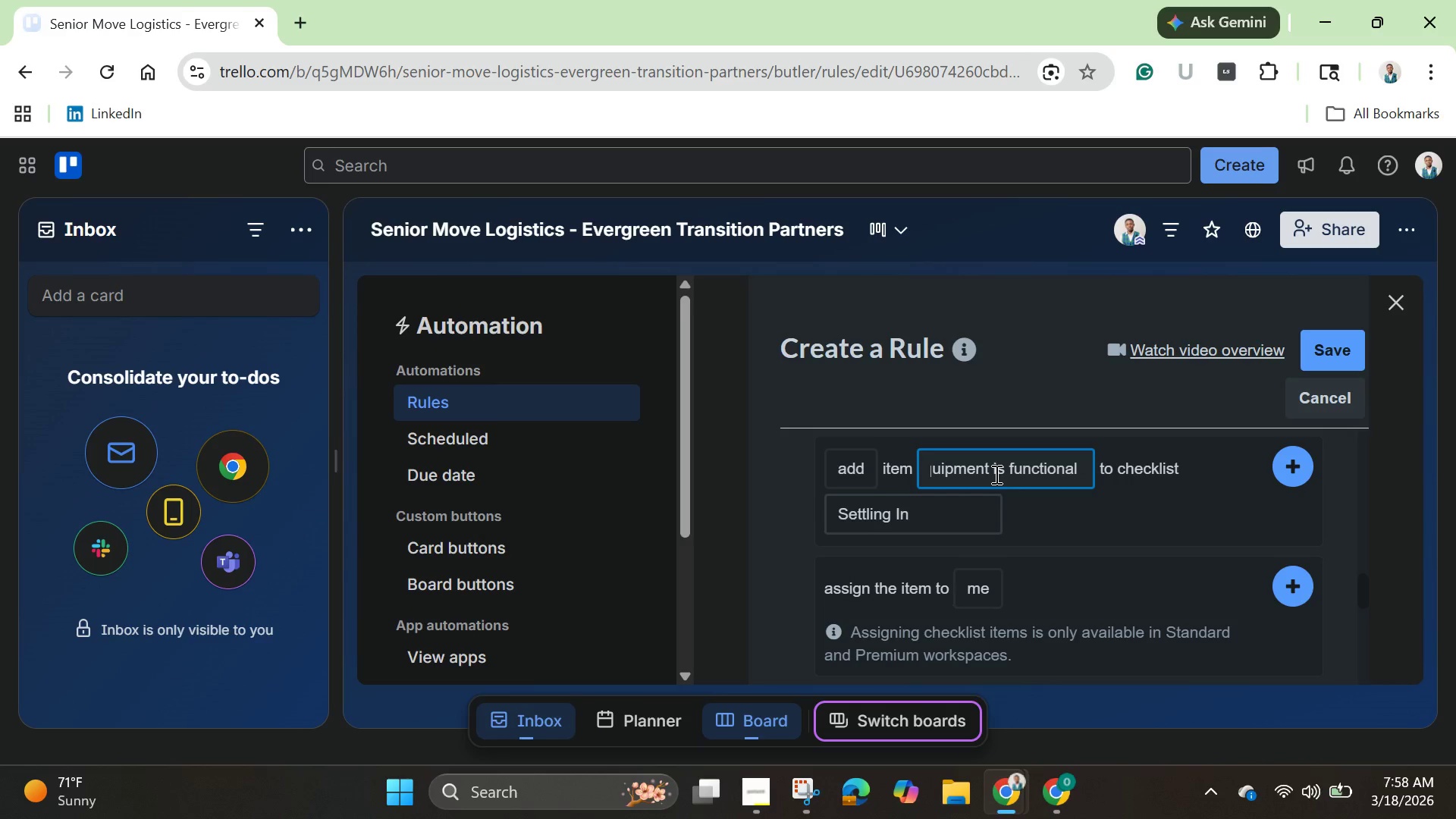 
scroll: coordinate [905, 473], scroll_direction: down, amount: 2.0
 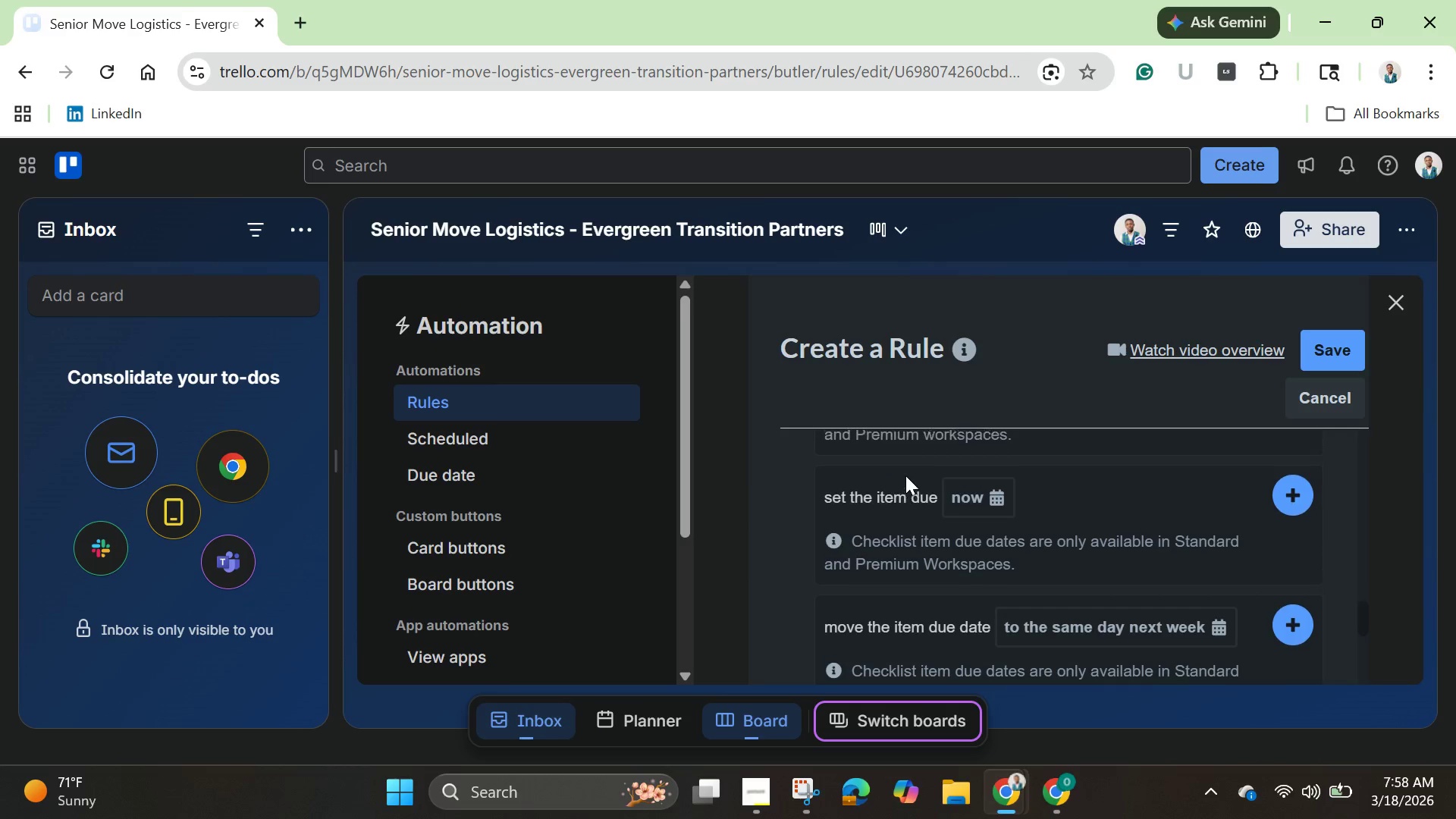 
scroll: coordinate [905, 475], scroll_direction: up, amount: 4.0
 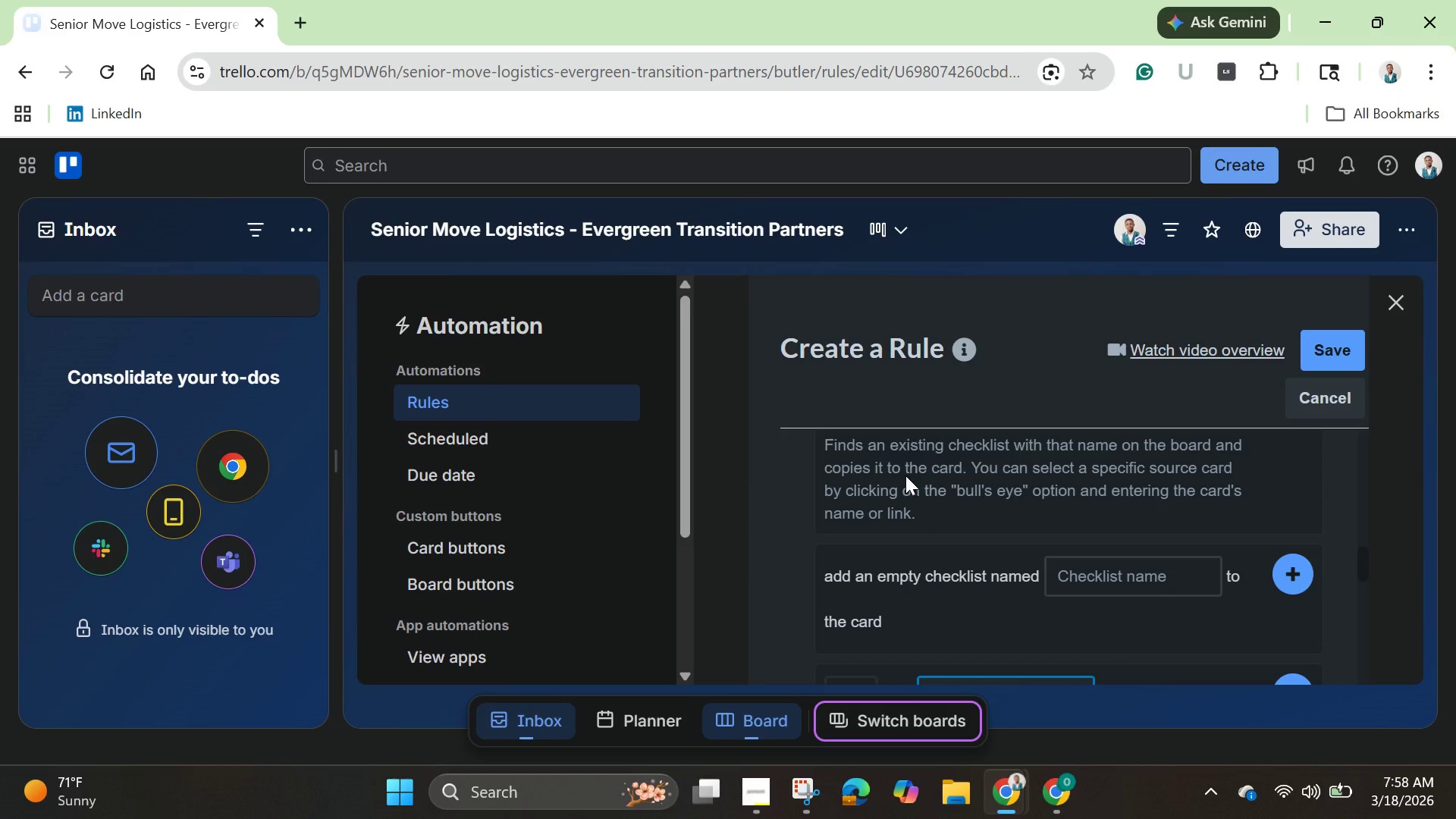 
wait(19.23)
 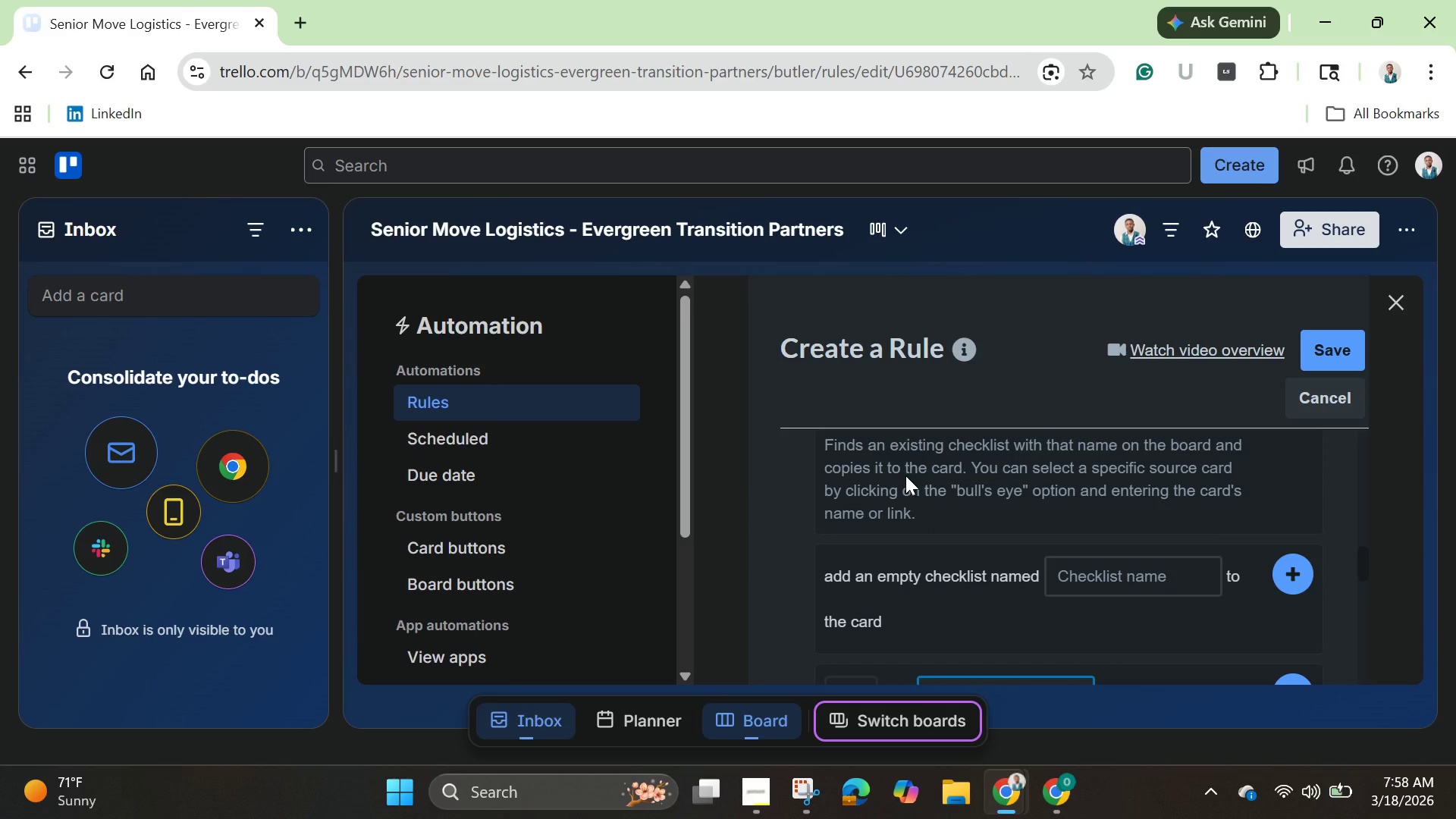 
scroll: coordinate [1302, 588], scroll_direction: down, amount: 1.0
 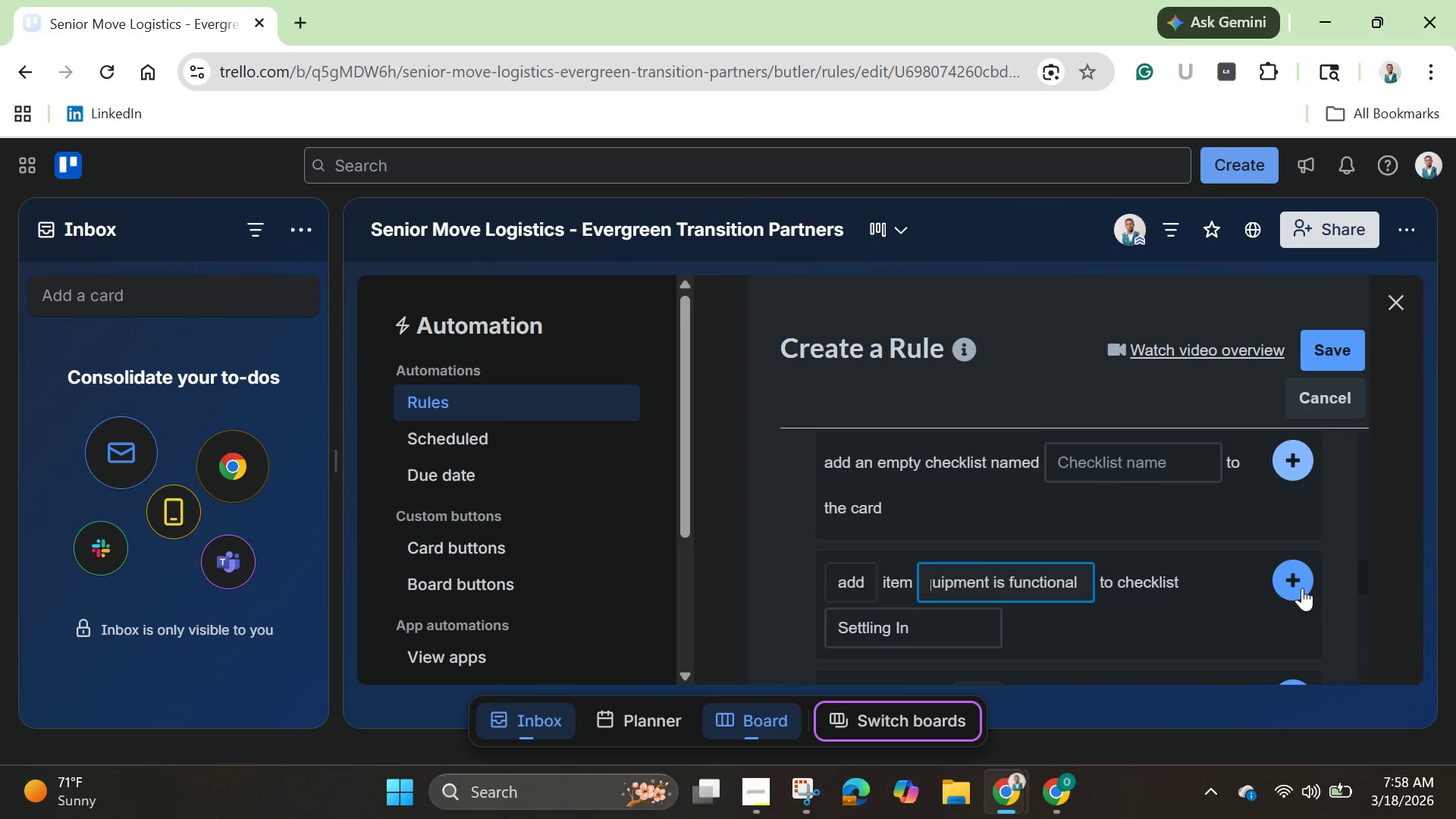 
scroll: coordinate [1302, 588], scroll_direction: up, amount: 3.0
 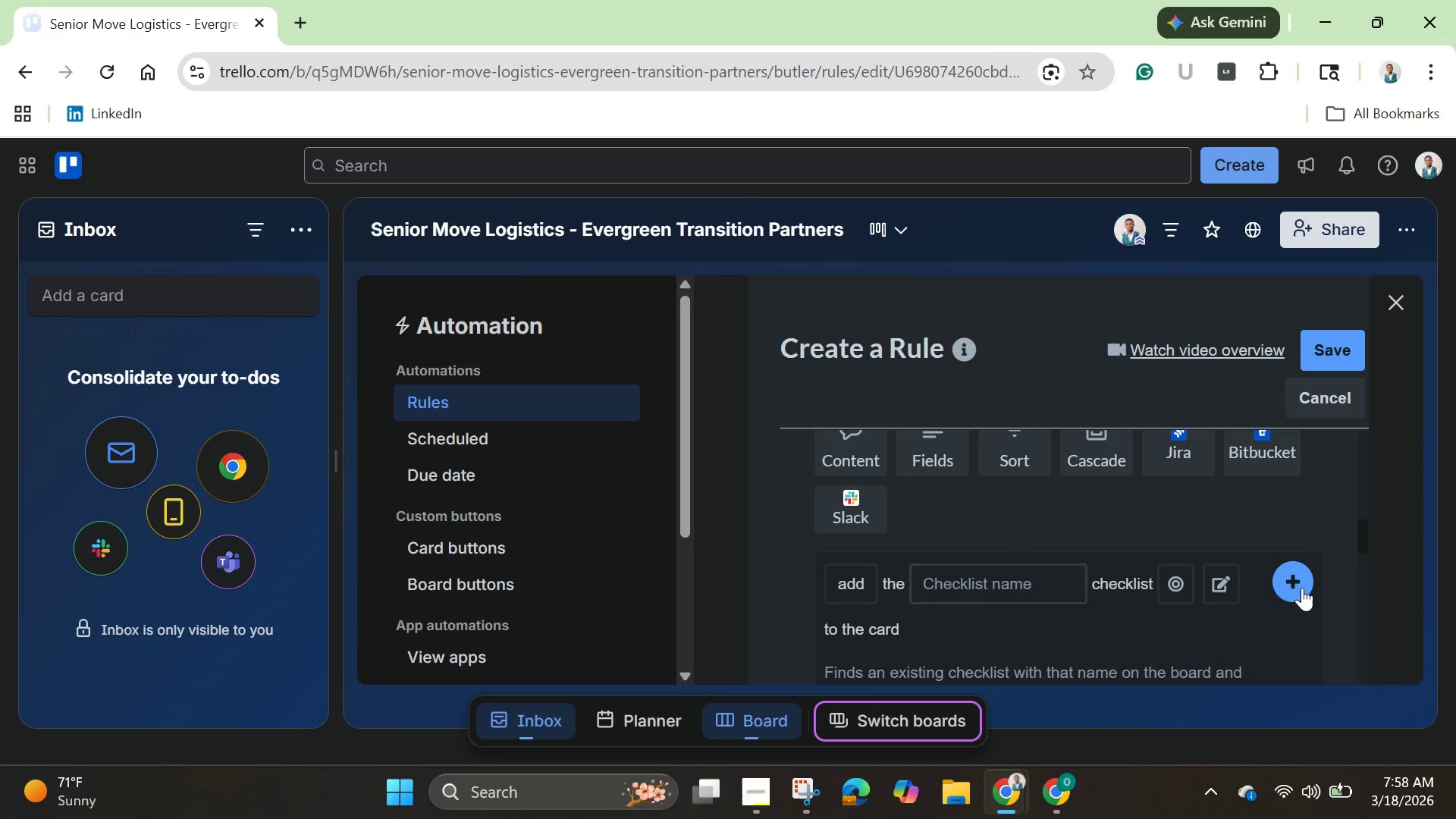 
scroll: coordinate [1302, 588], scroll_direction: down, amount: 3.0
 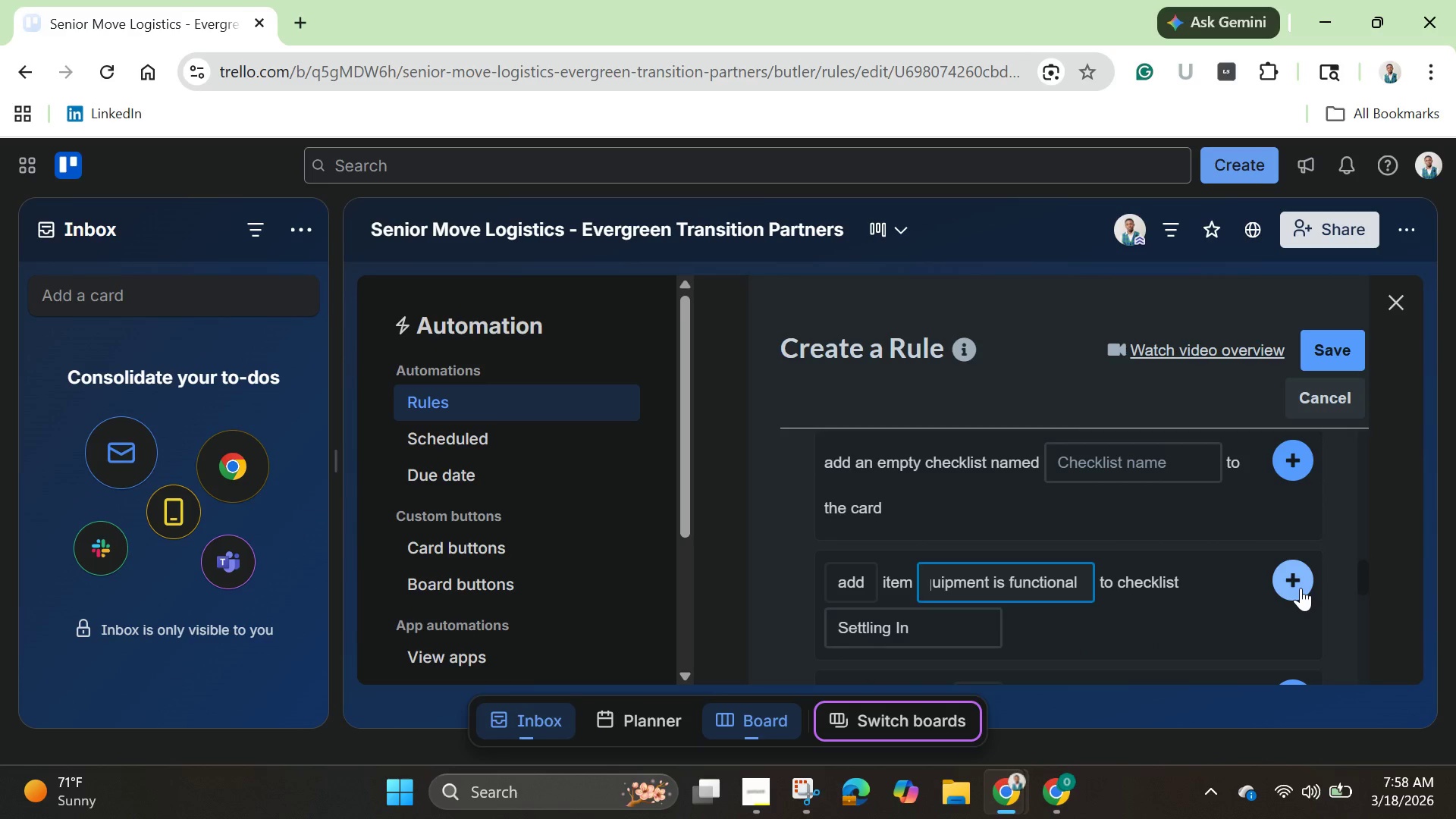 
left_click([1301, 588])
 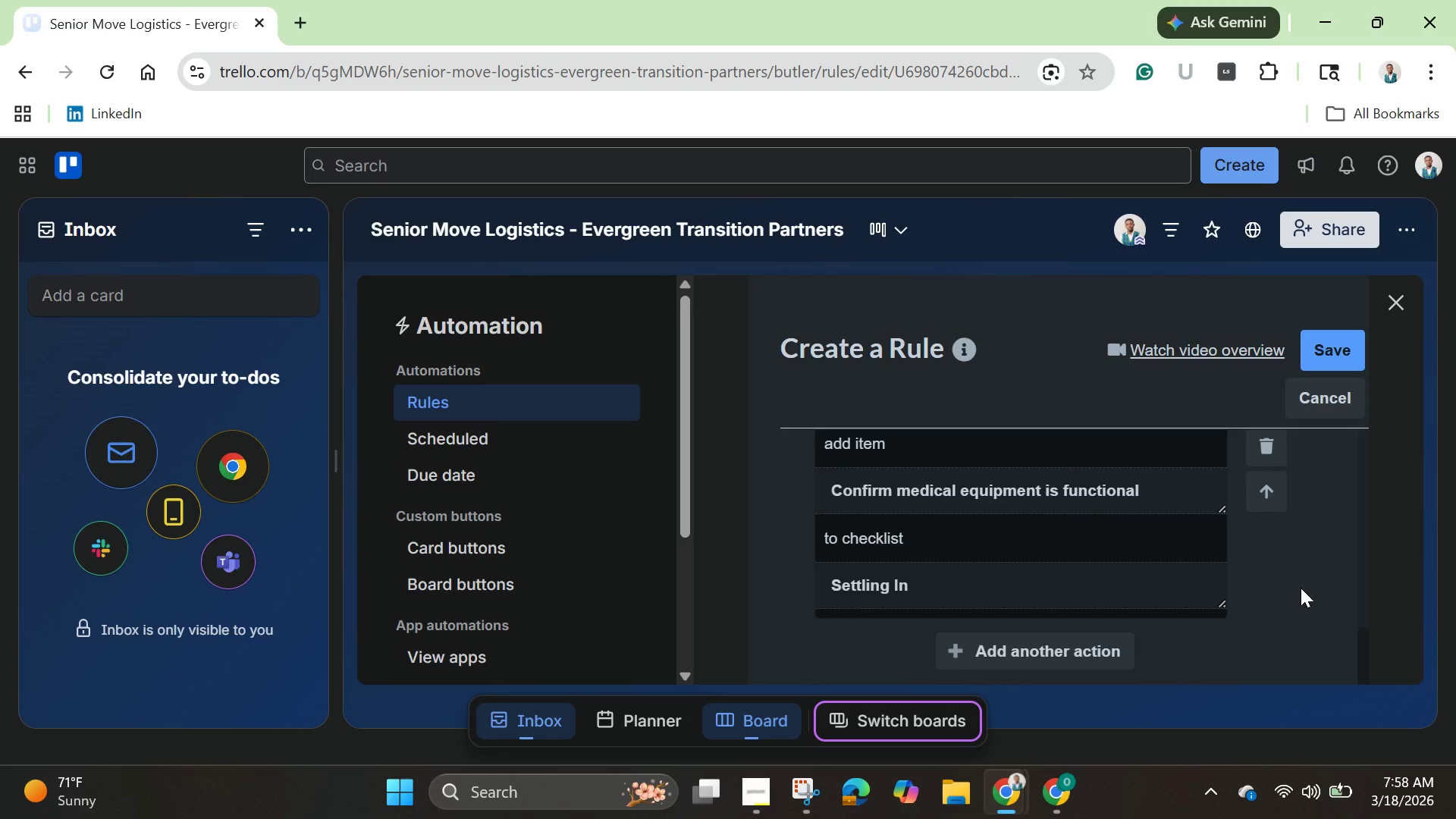 
scroll: coordinate [1301, 588], scroll_direction: up, amount: 3.0
 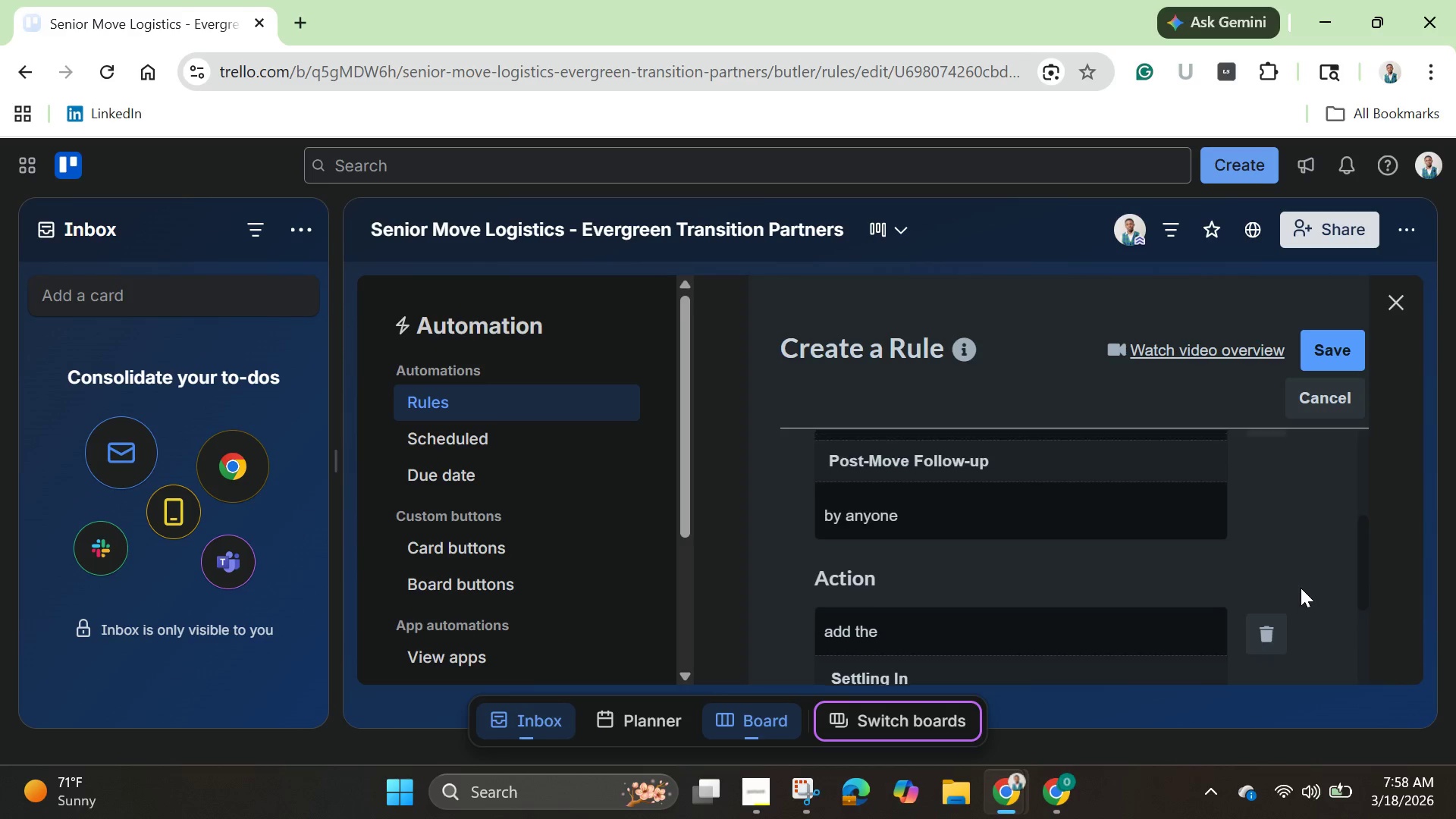 
scroll: coordinate [1301, 588], scroll_direction: none, amount: 0.0
 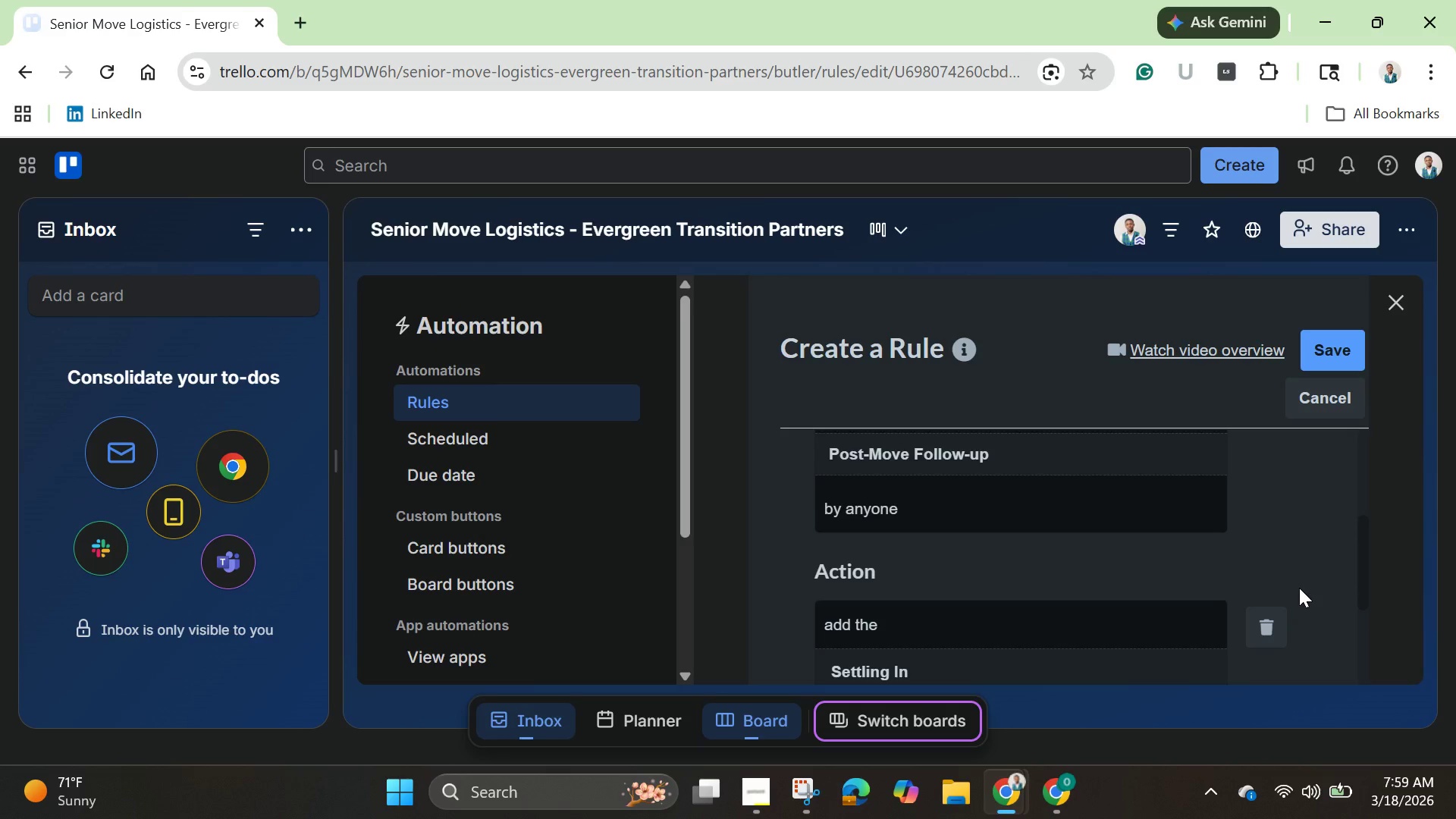 
wait(33.92)
 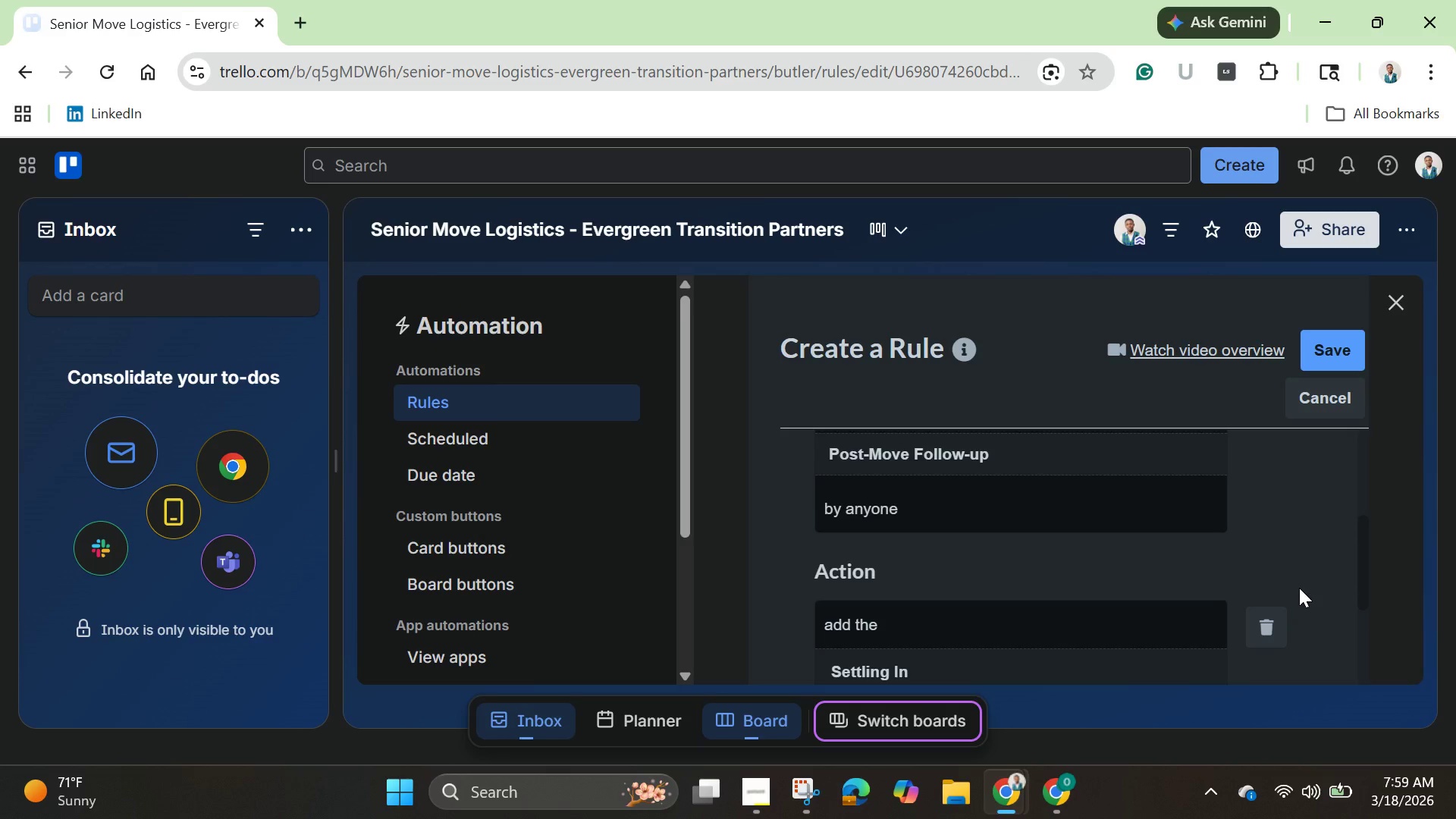 
scroll: coordinate [1140, 609], scroll_direction: down, amount: 5.0
 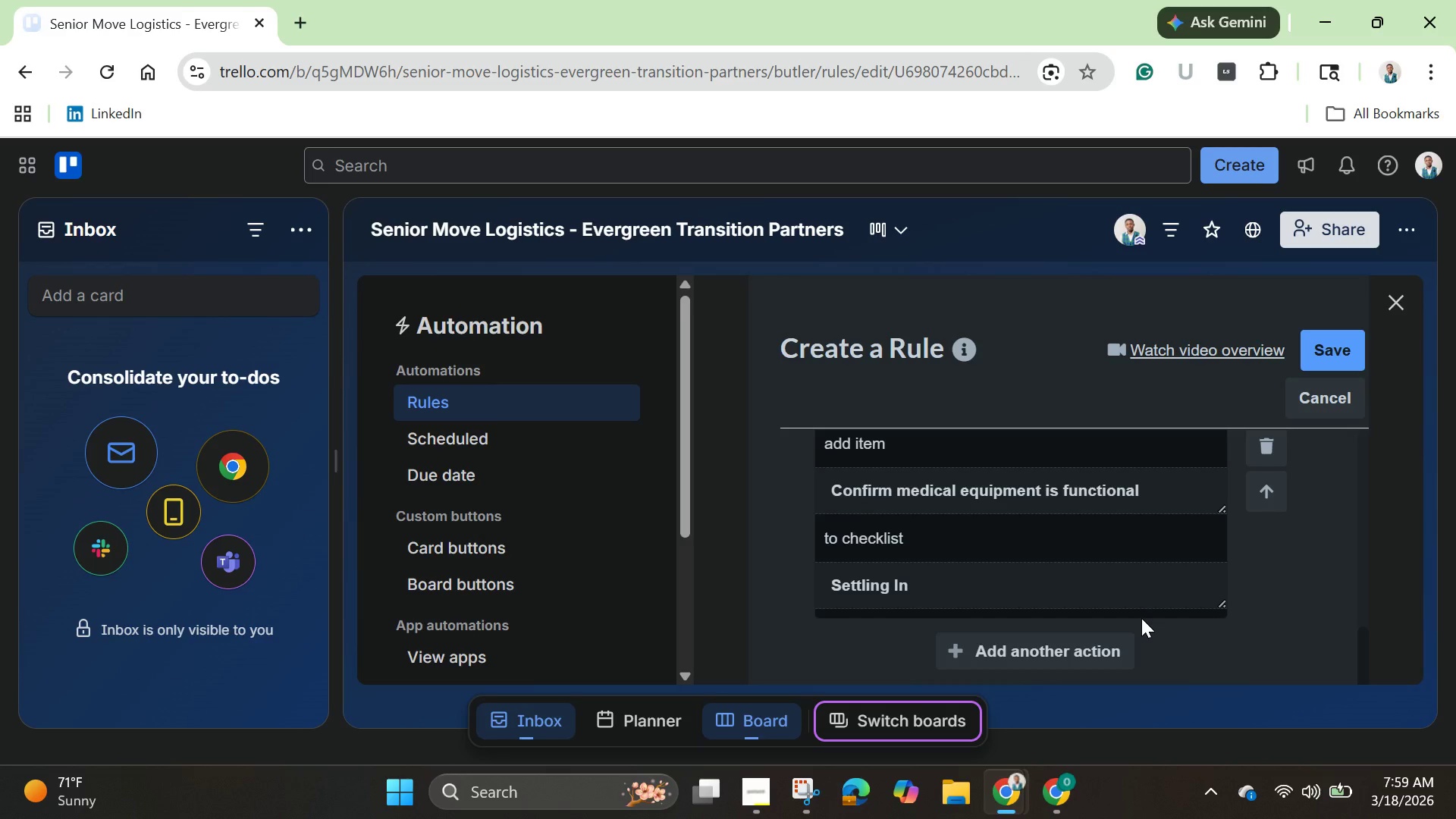 
wait(28.86)
 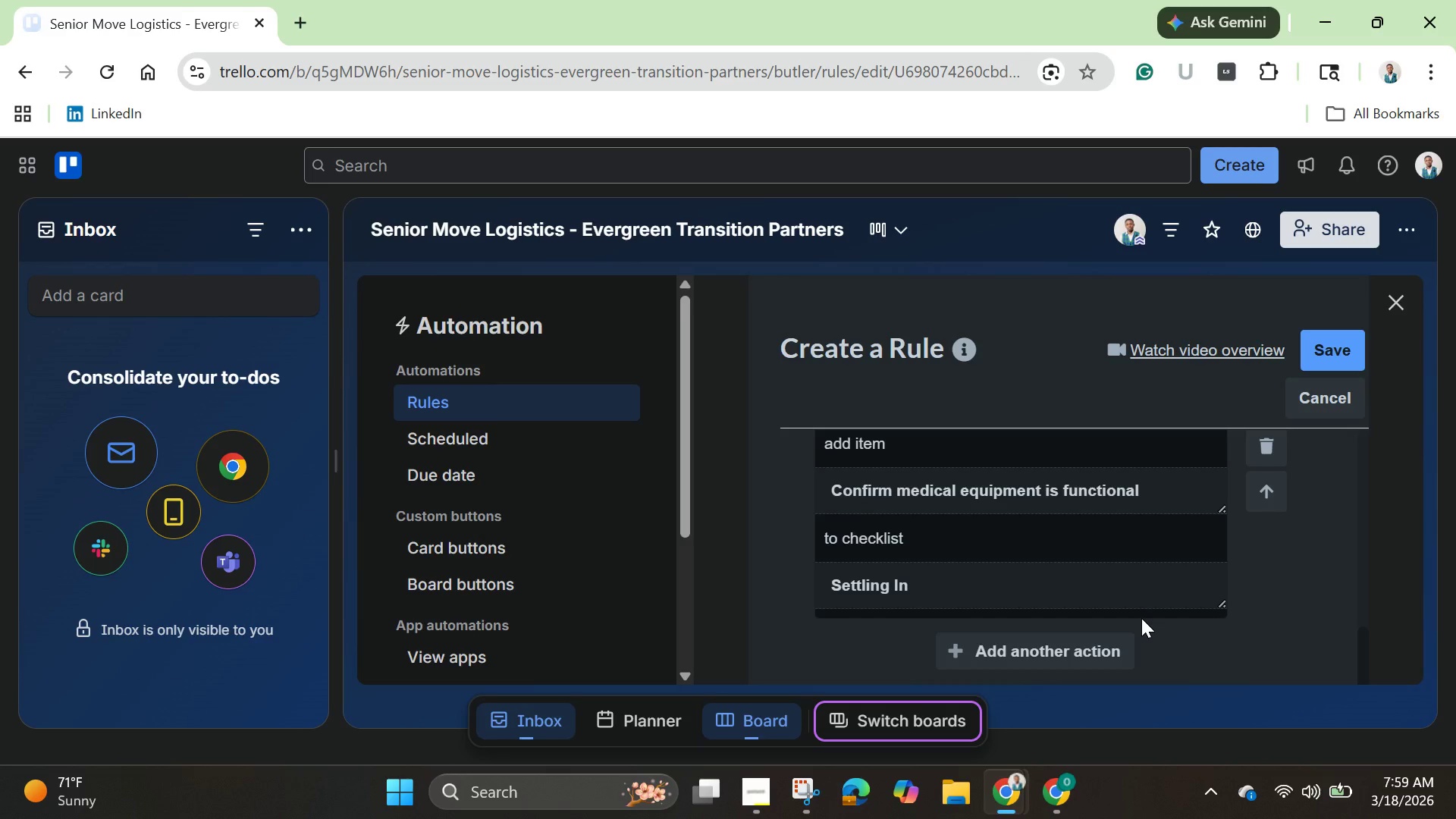 
scroll: coordinate [1141, 617], scroll_direction: up, amount: 1.0
 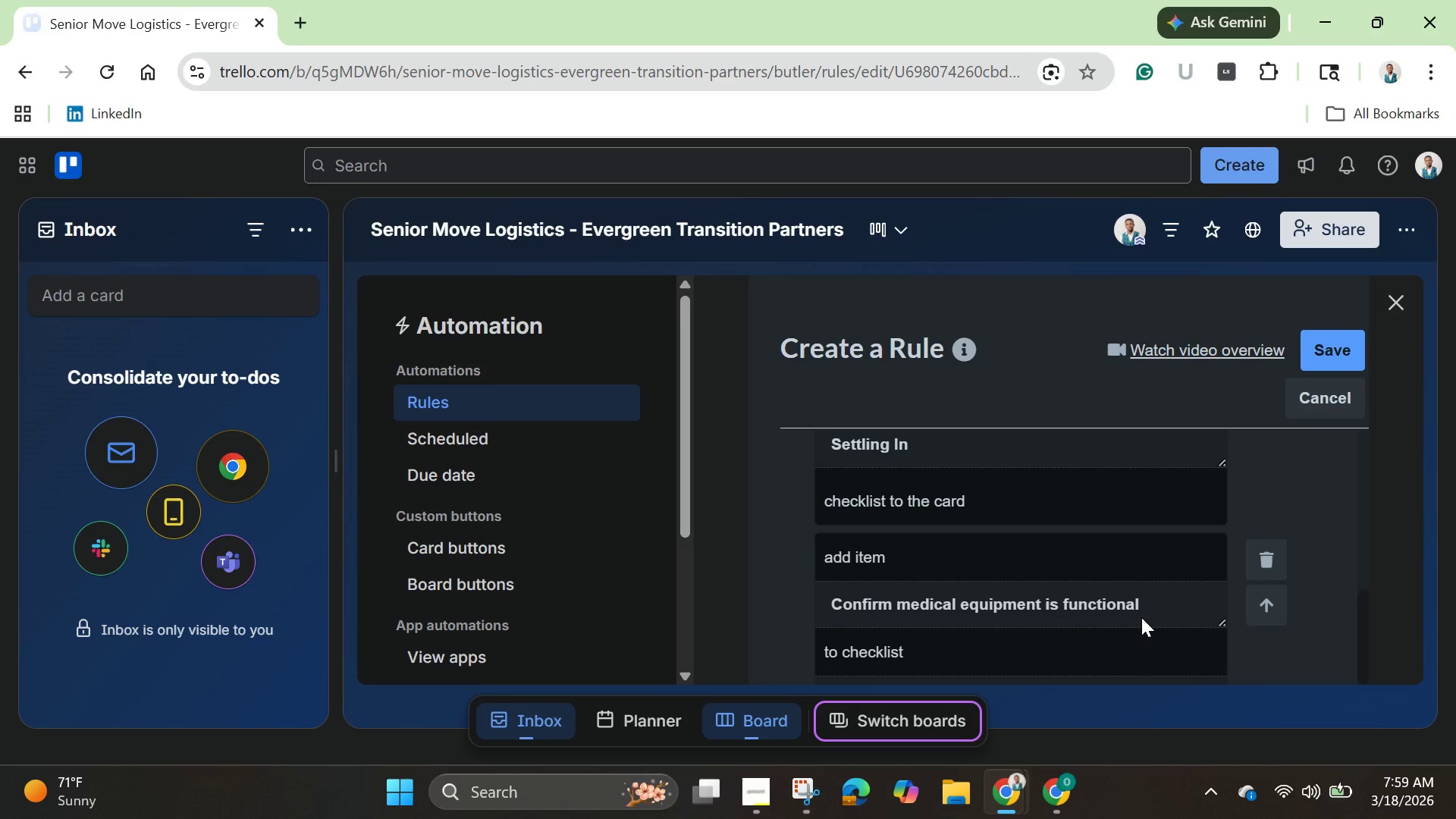 
scroll: coordinate [1203, 595], scroll_direction: down, amount: 4.0
 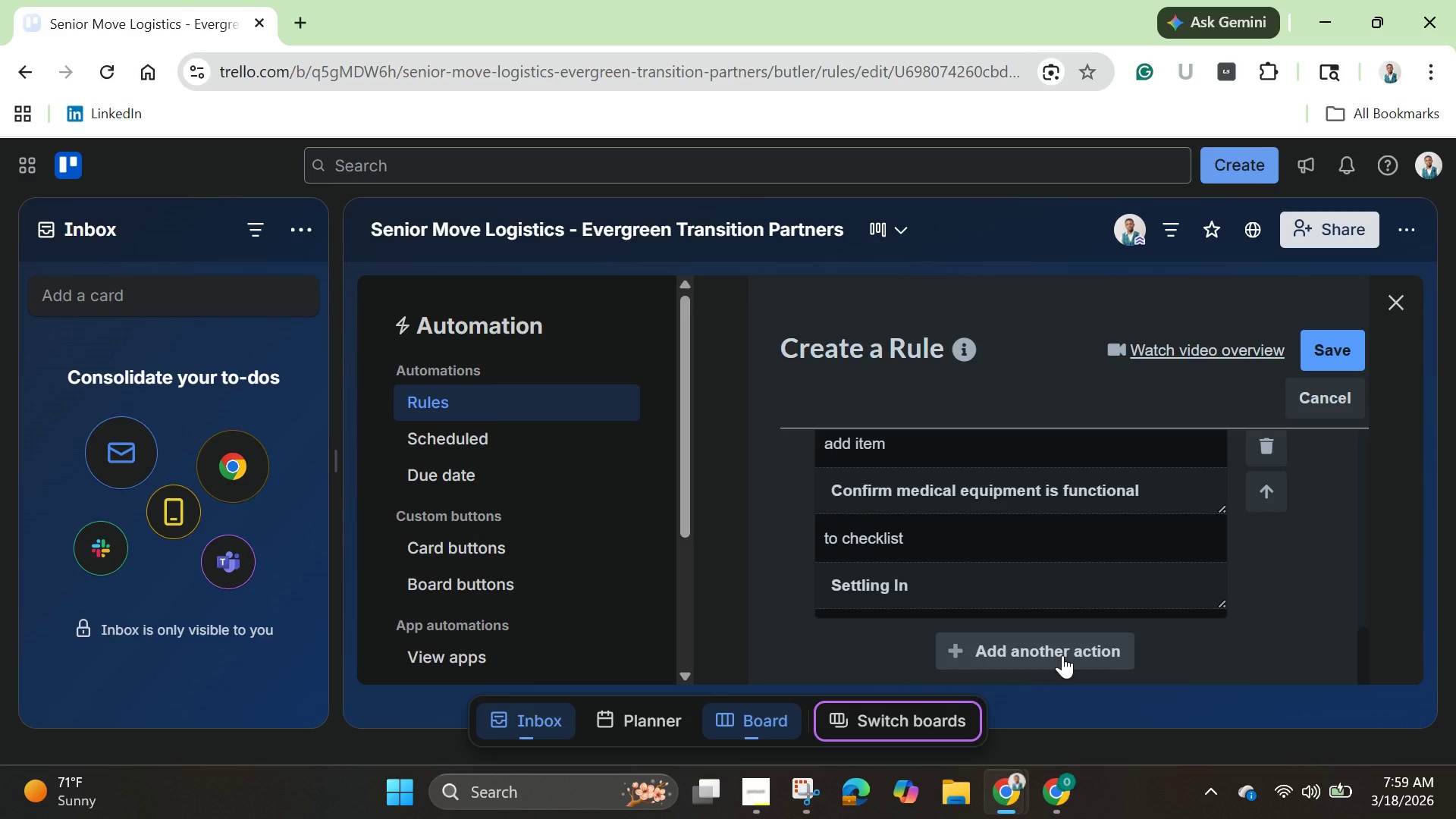 
left_click([1062, 655])
 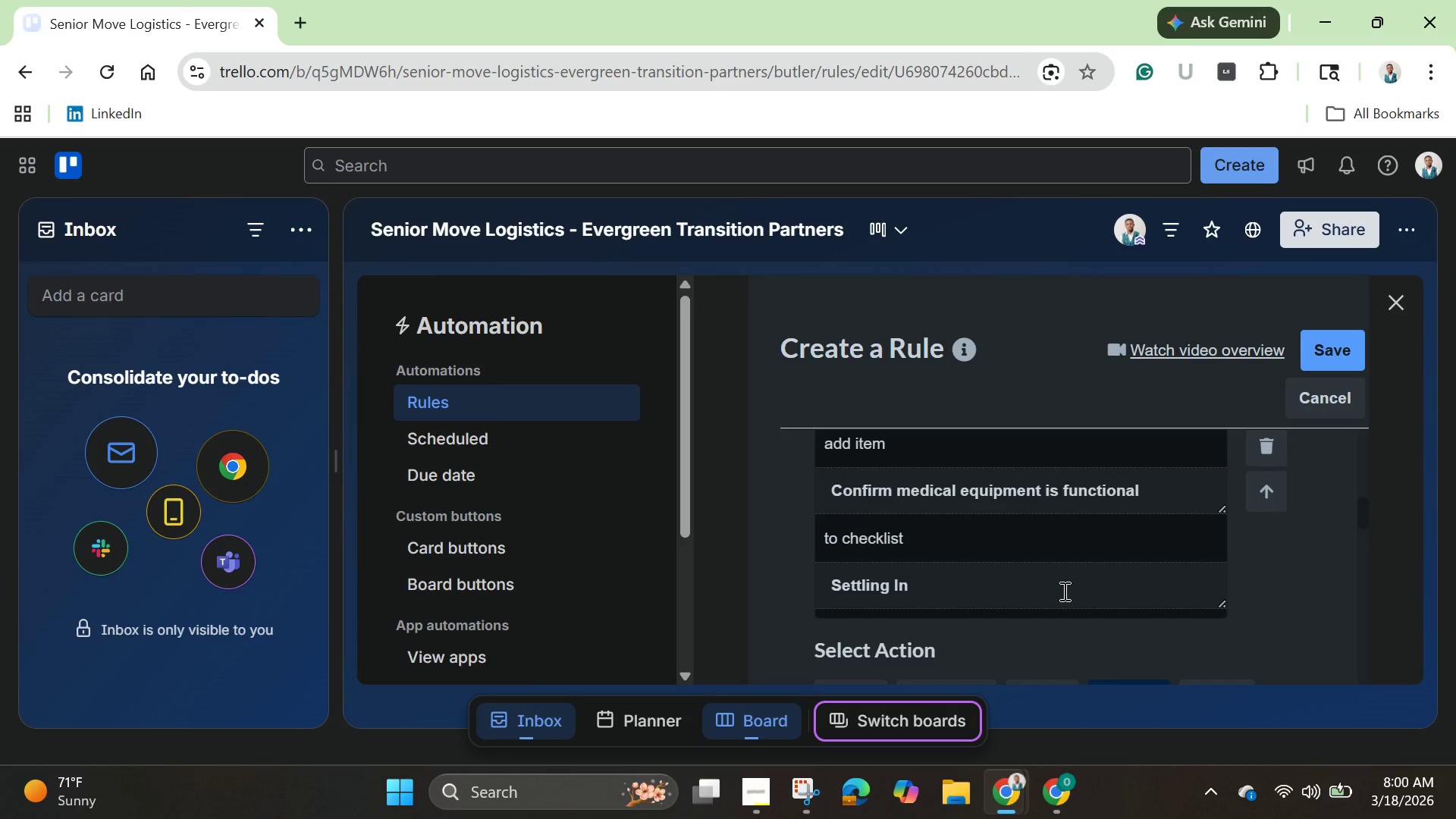 
wait(16.88)
 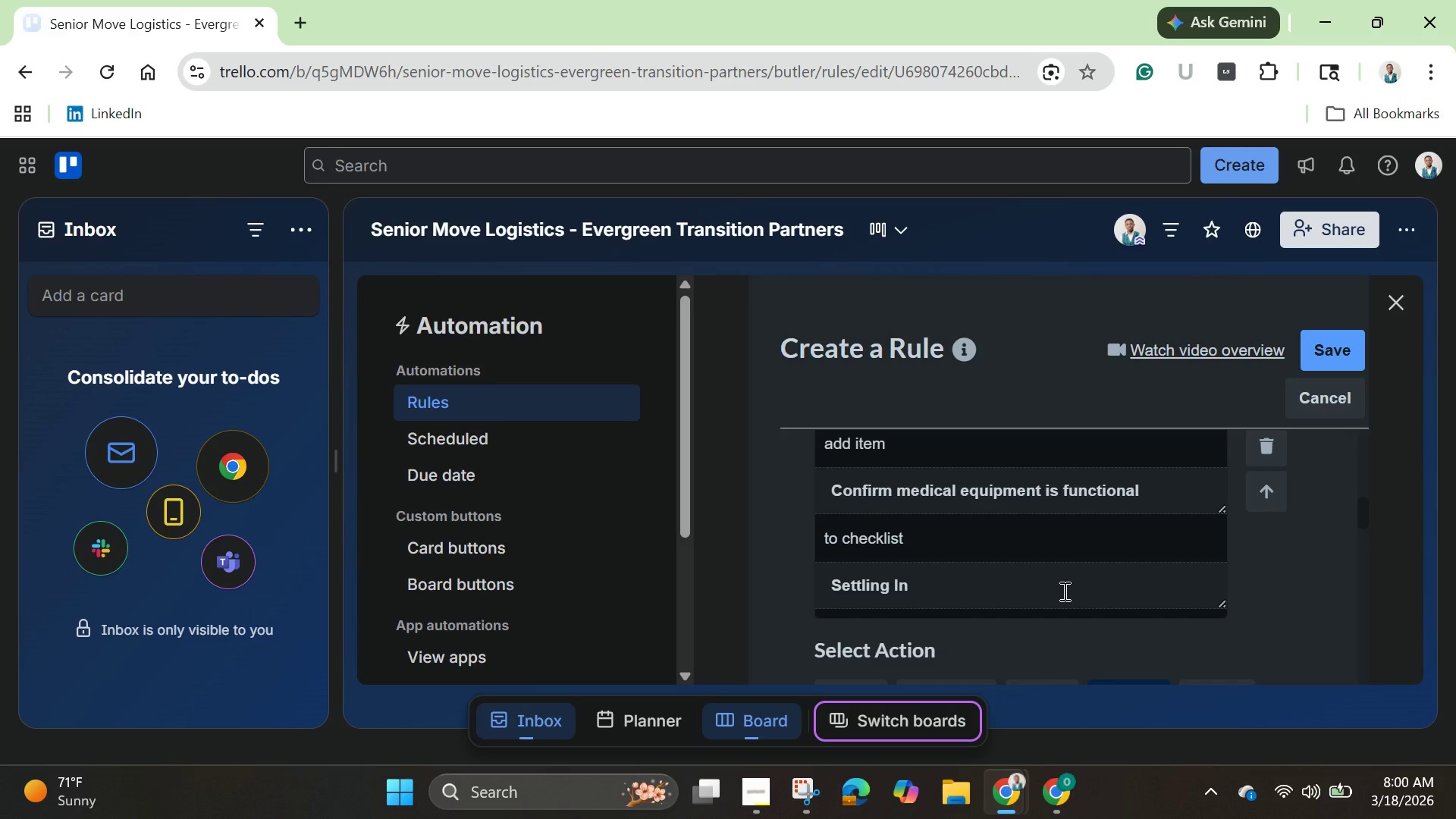 
scroll: coordinate [1065, 593], scroll_direction: down, amount: 5.0
 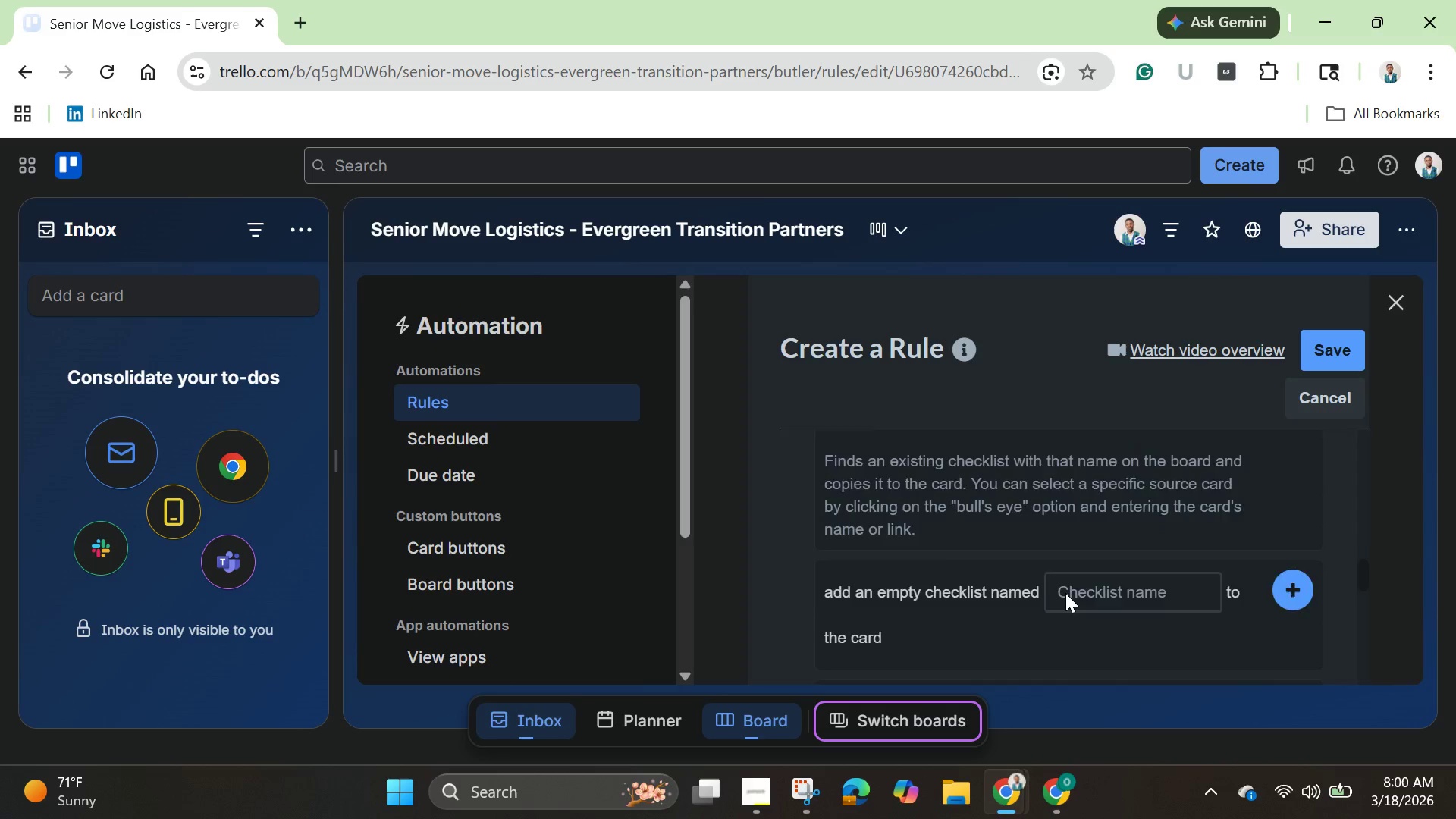 
scroll: coordinate [1065, 593], scroll_direction: up, amount: 1.0
 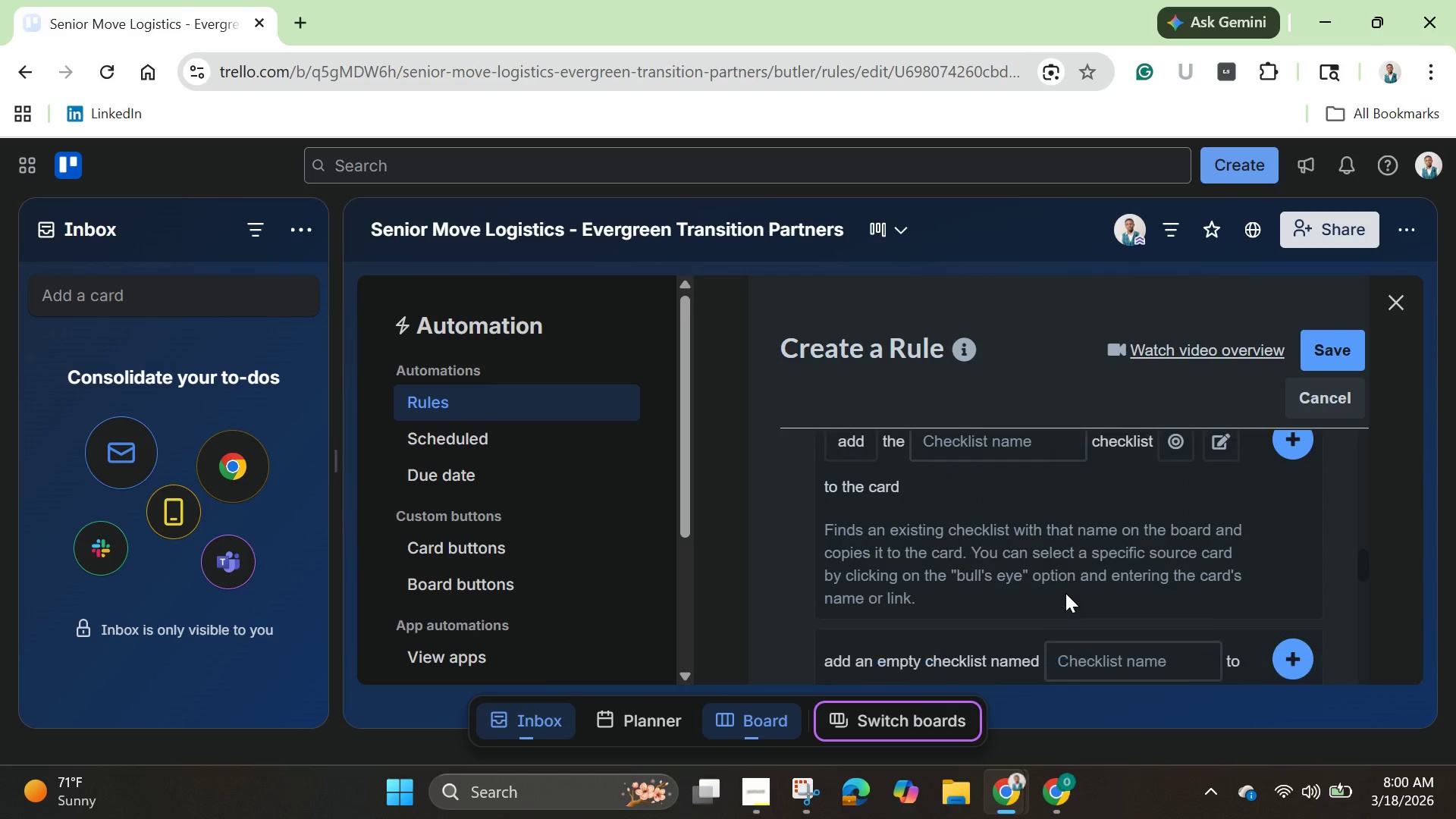 
scroll: coordinate [1065, 593], scroll_direction: down, amount: 3.0
 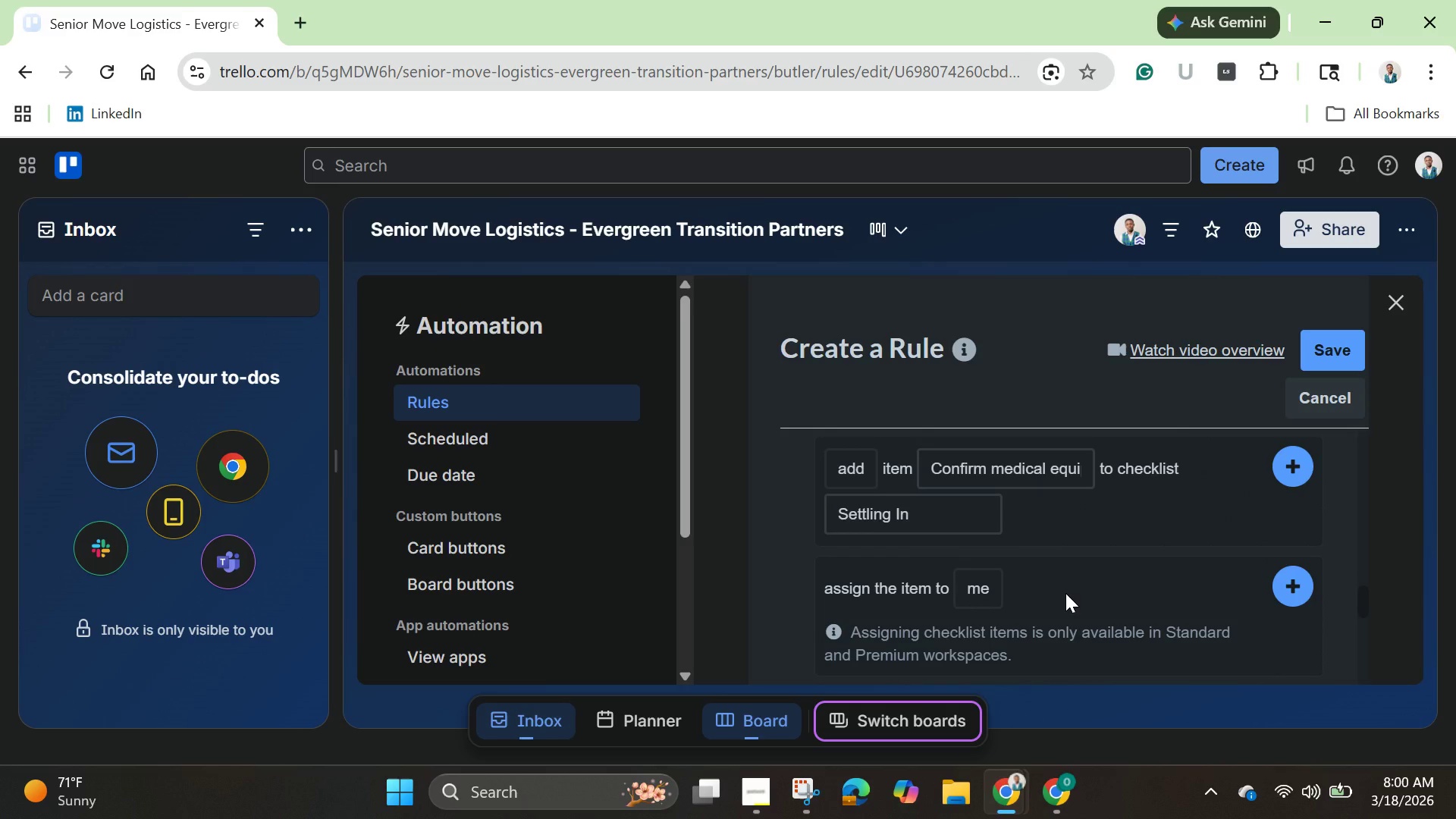 
scroll: coordinate [1065, 593], scroll_direction: up, amount: 1.0
 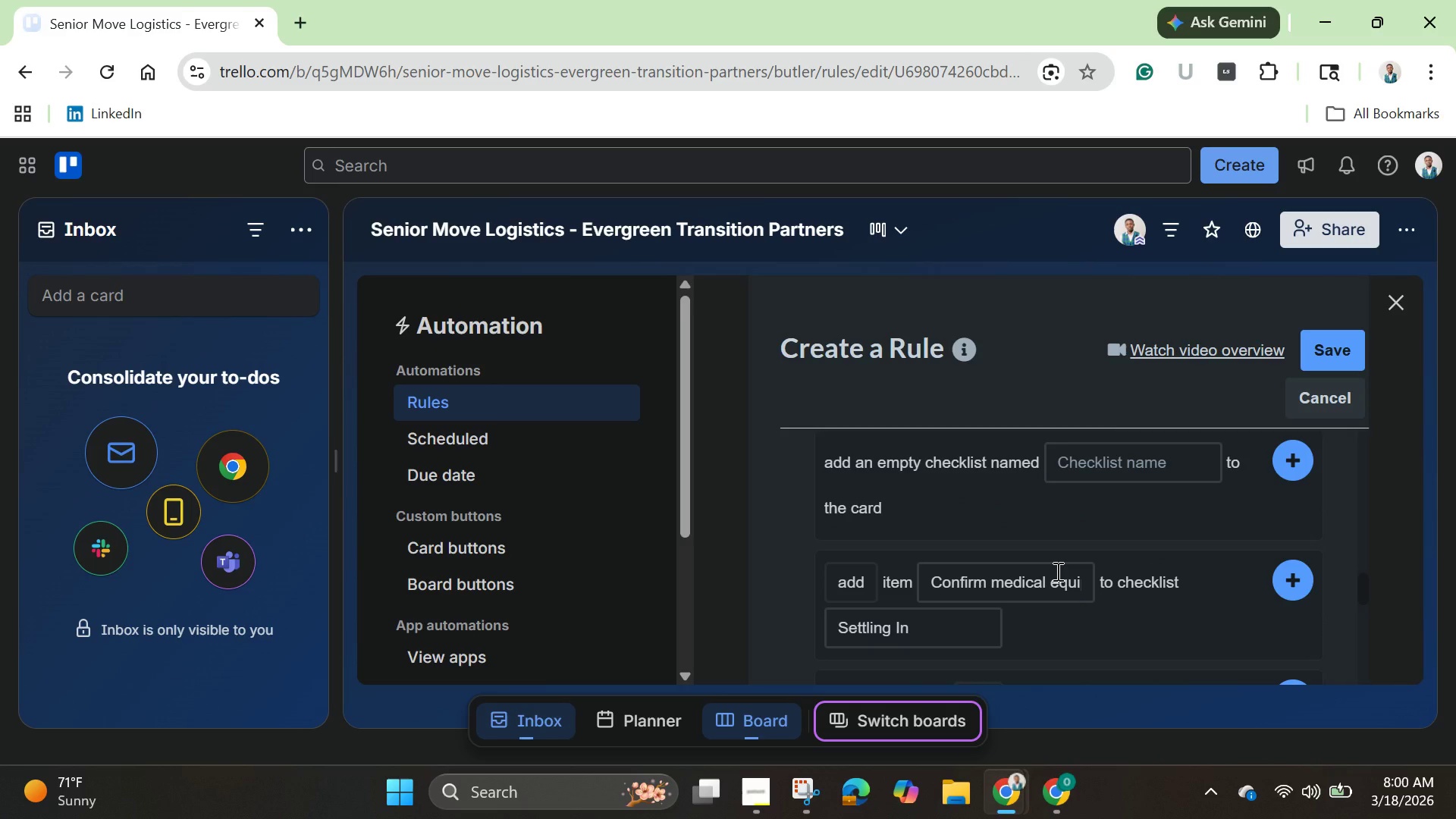 
left_click([1056, 571])
 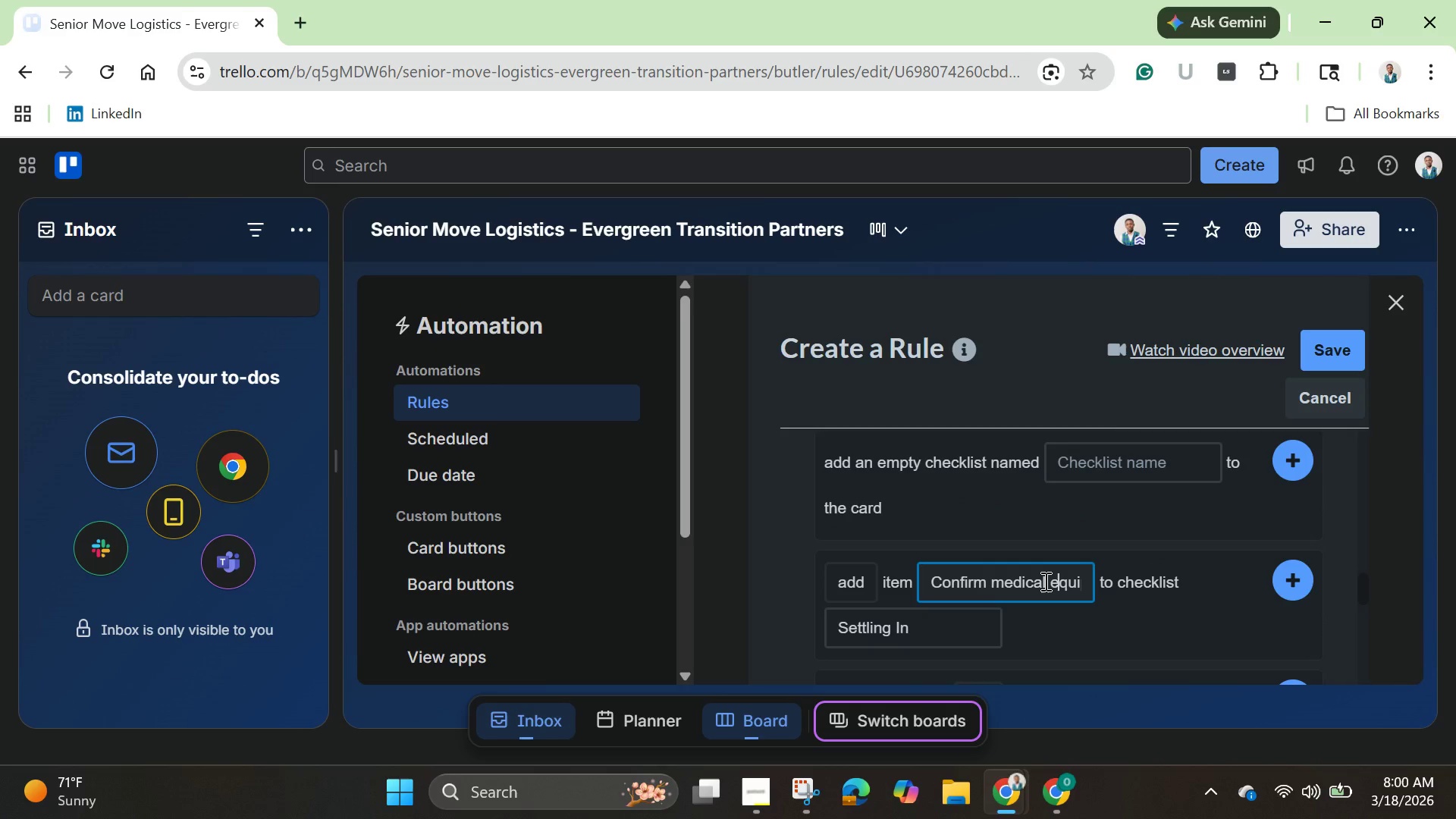 
scroll: coordinate [1044, 581], scroll_direction: down, amount: 1.0
 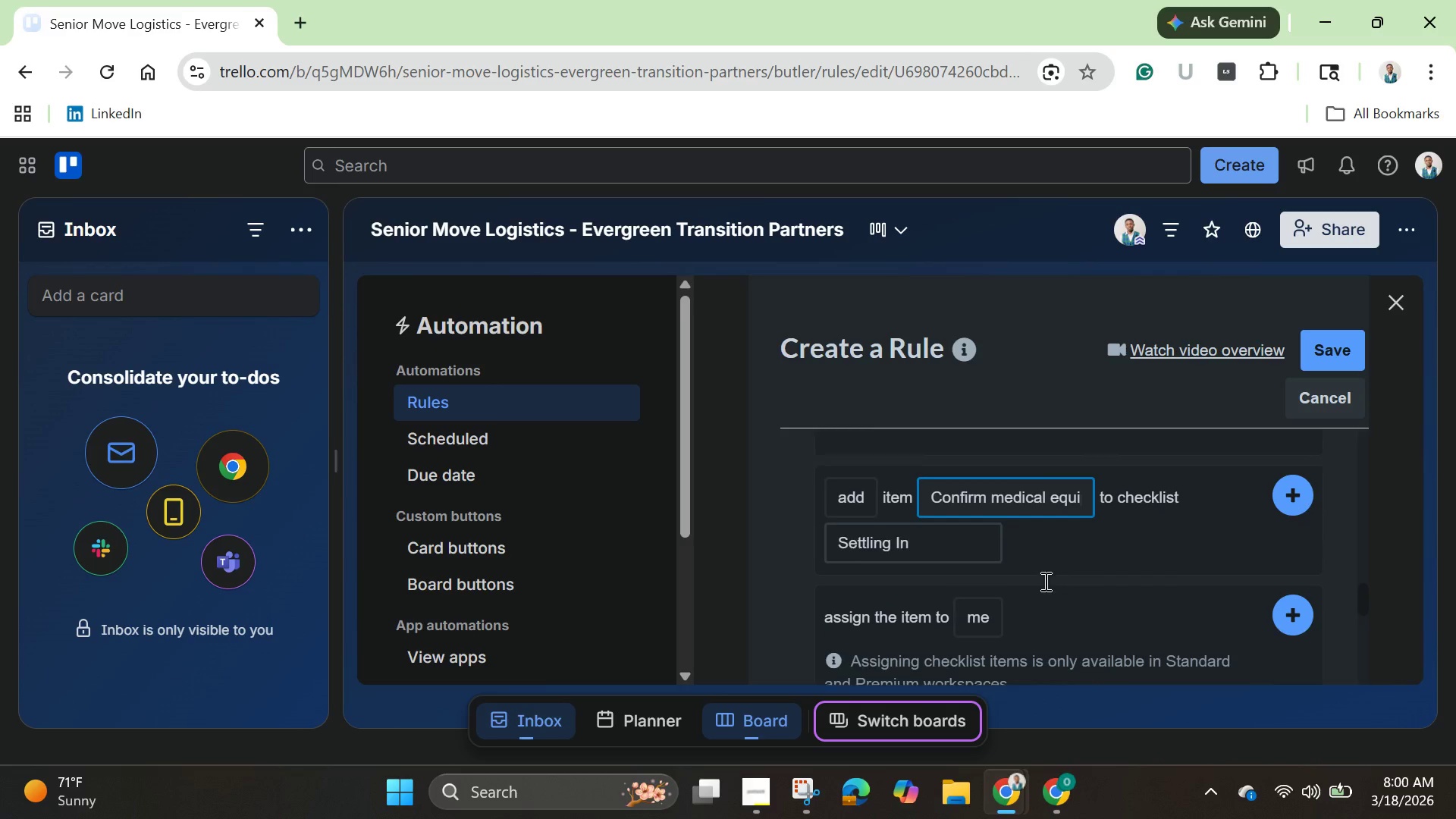 
scroll: coordinate [1044, 581], scroll_direction: up, amount: 1.0
 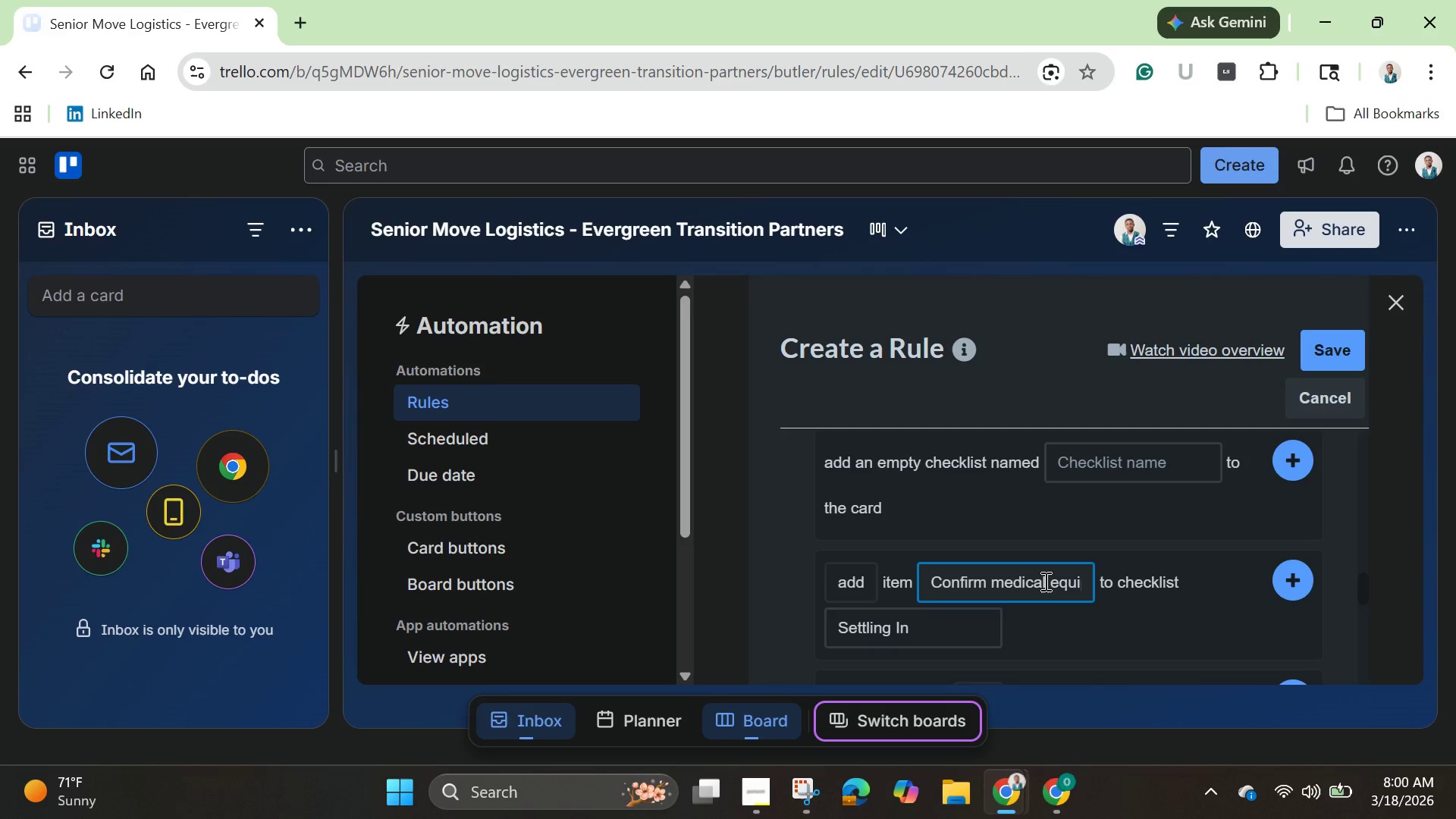 
double_click([1044, 581])
 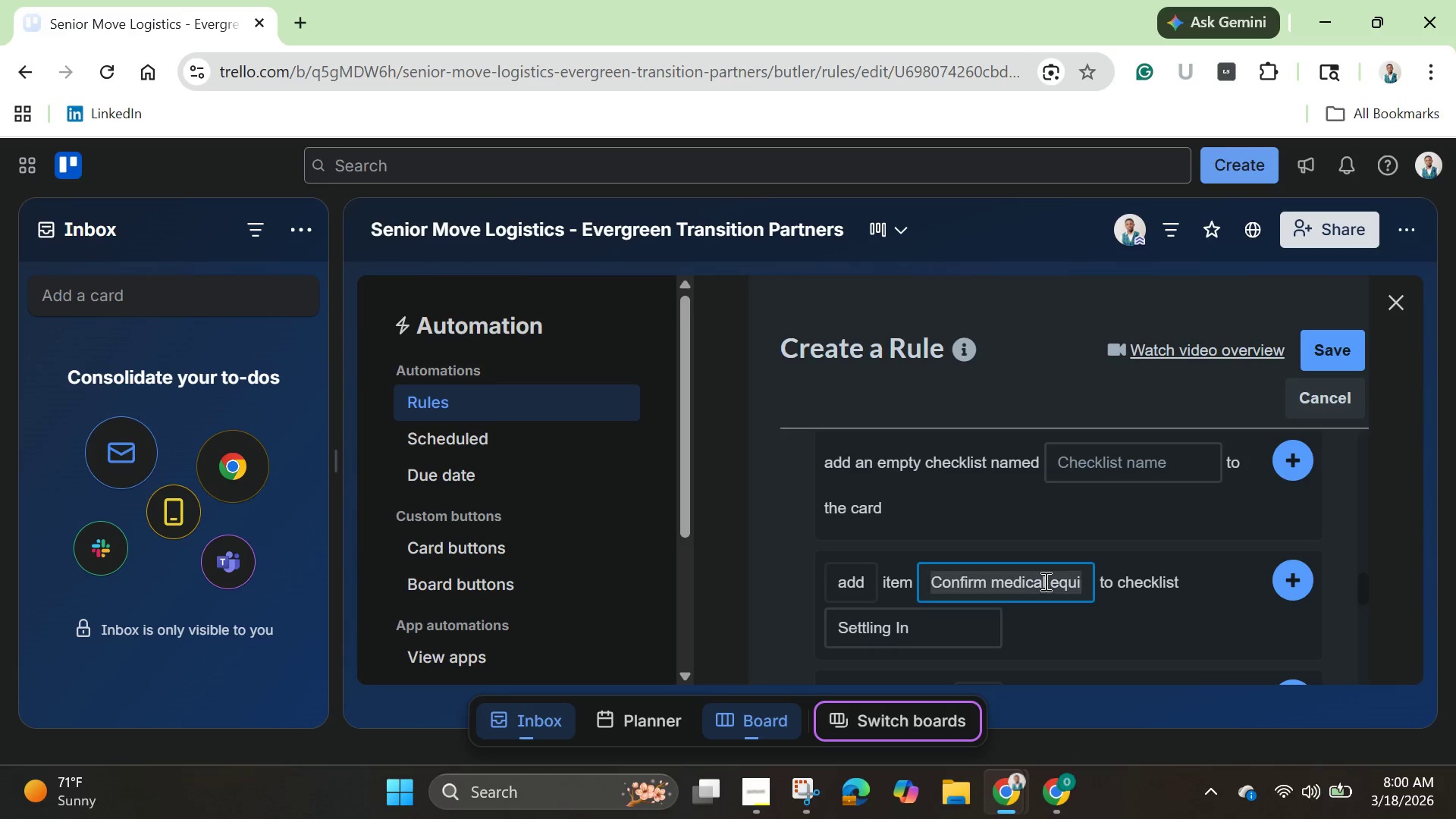 
triple_click([1044, 581])
 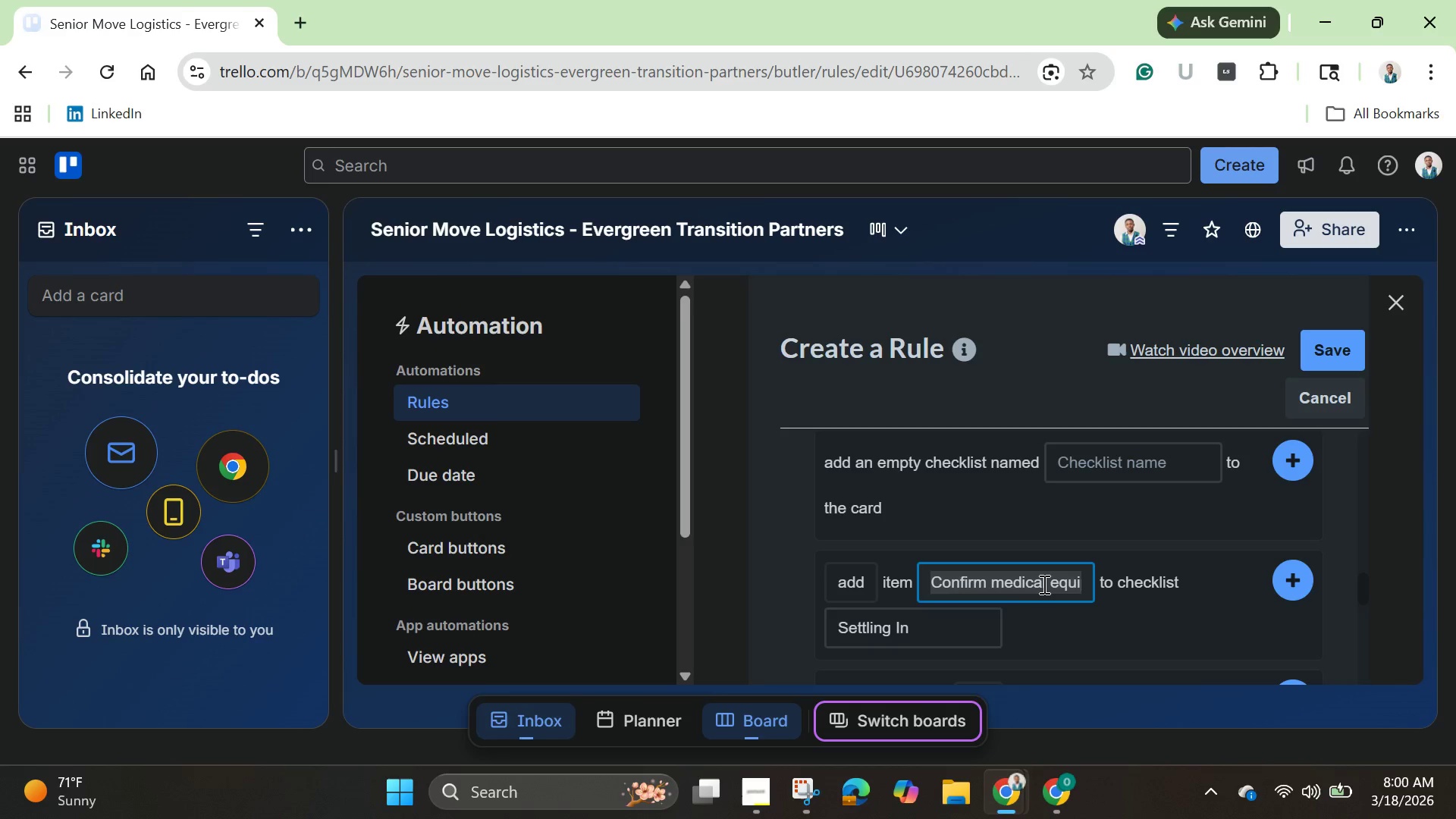 
key(Backspace)
 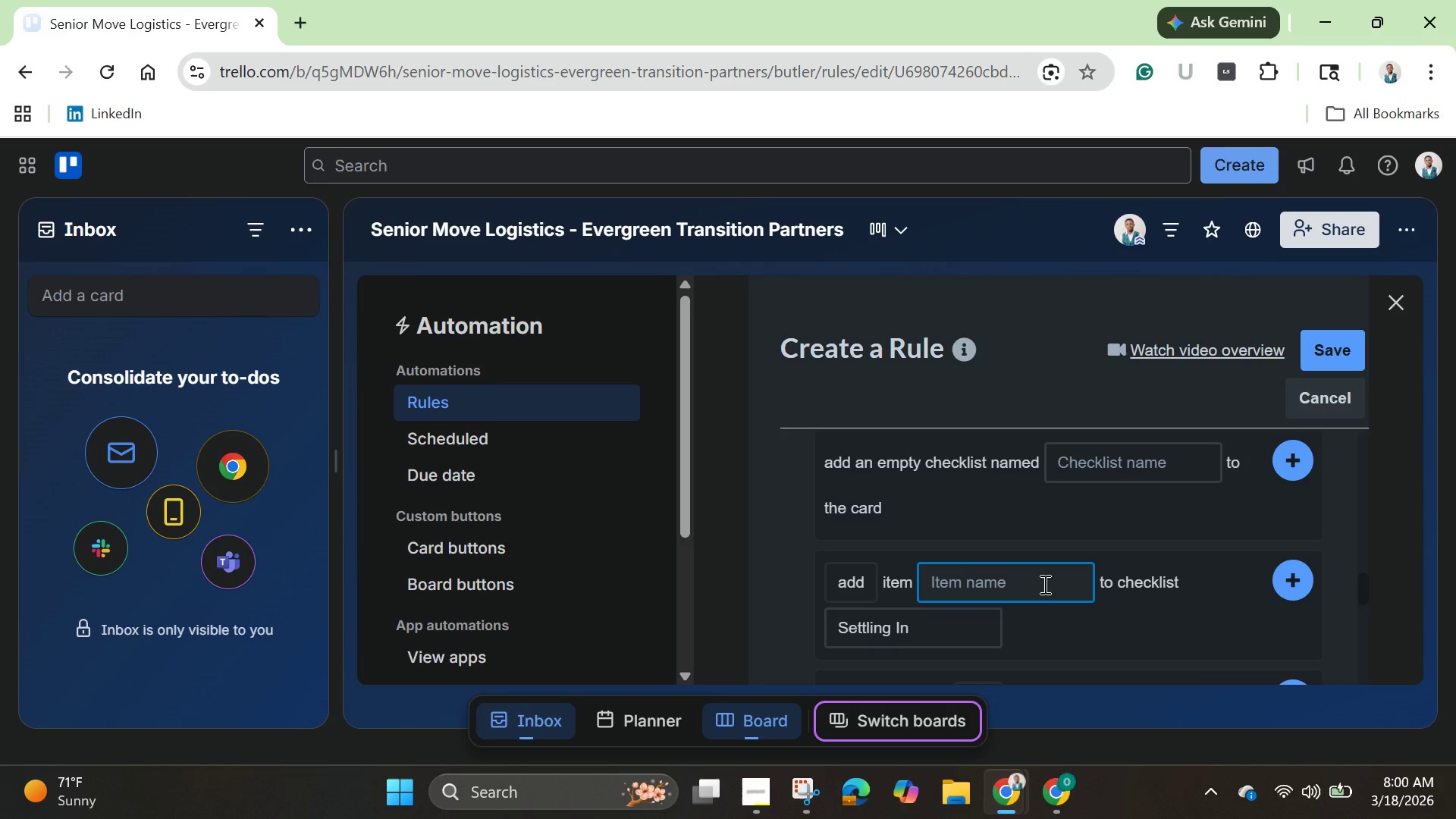 
wait(5.5)
 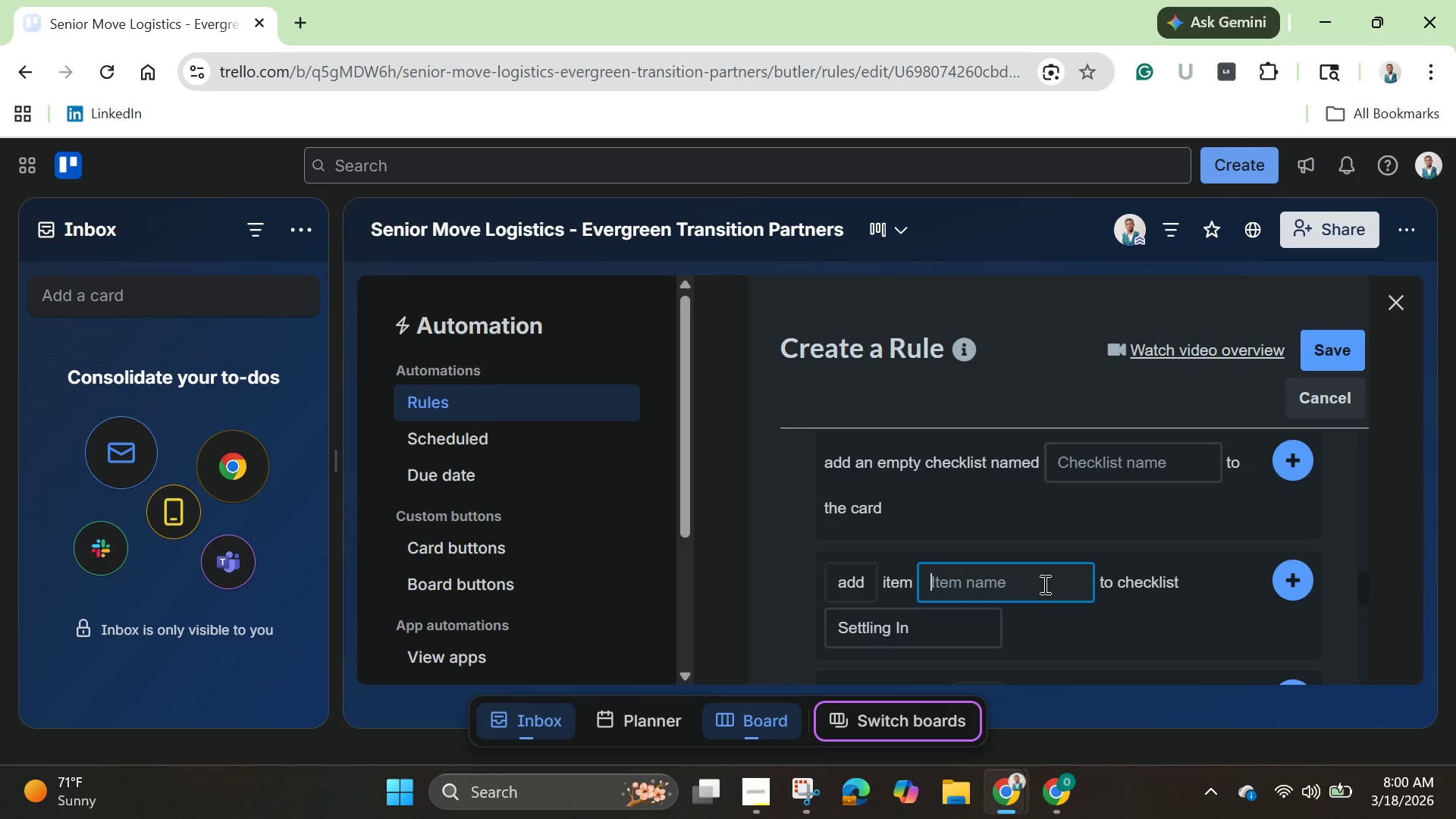 
type(Hand )
 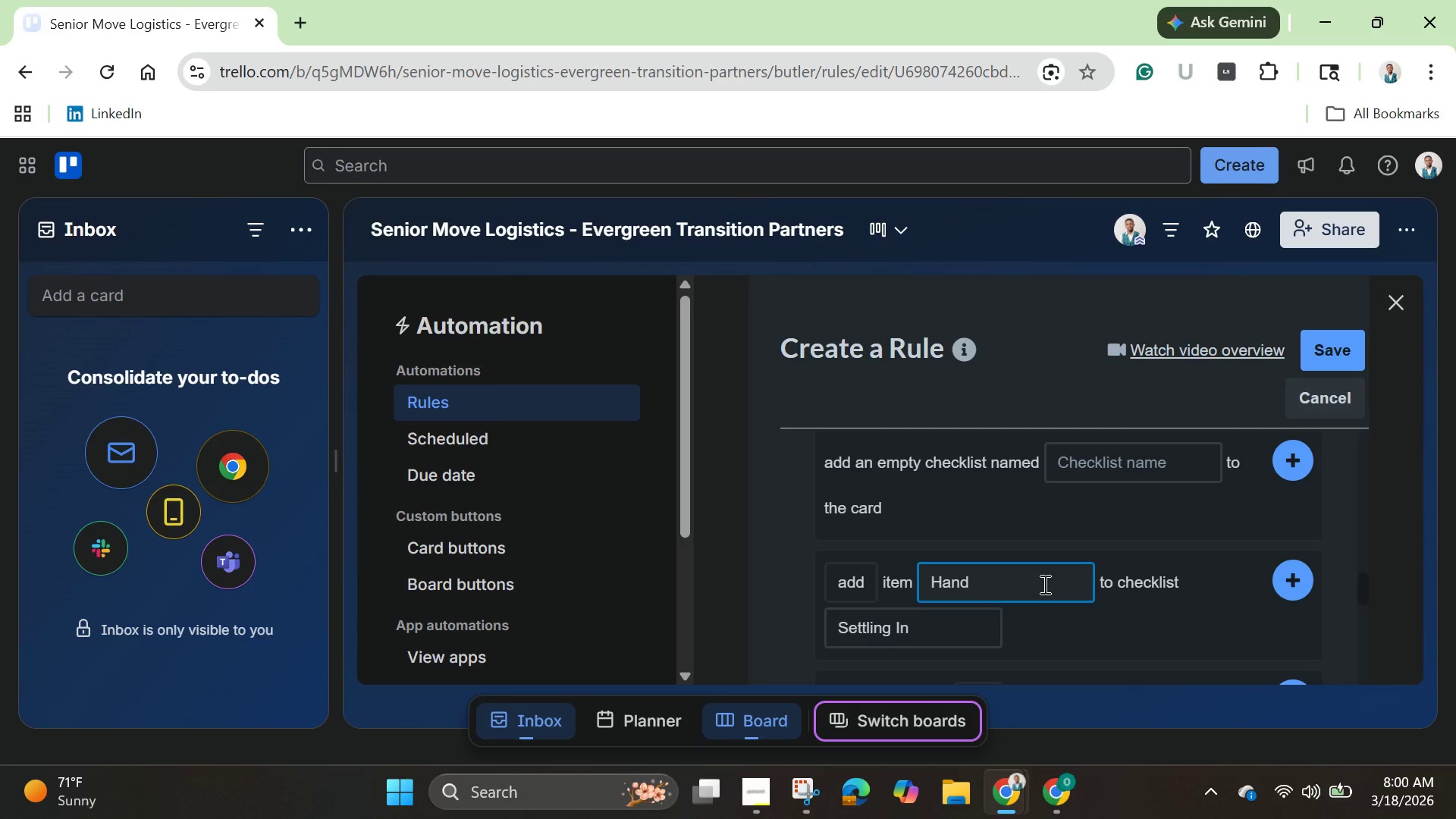 
key(Backspace)
type(-deliver )
 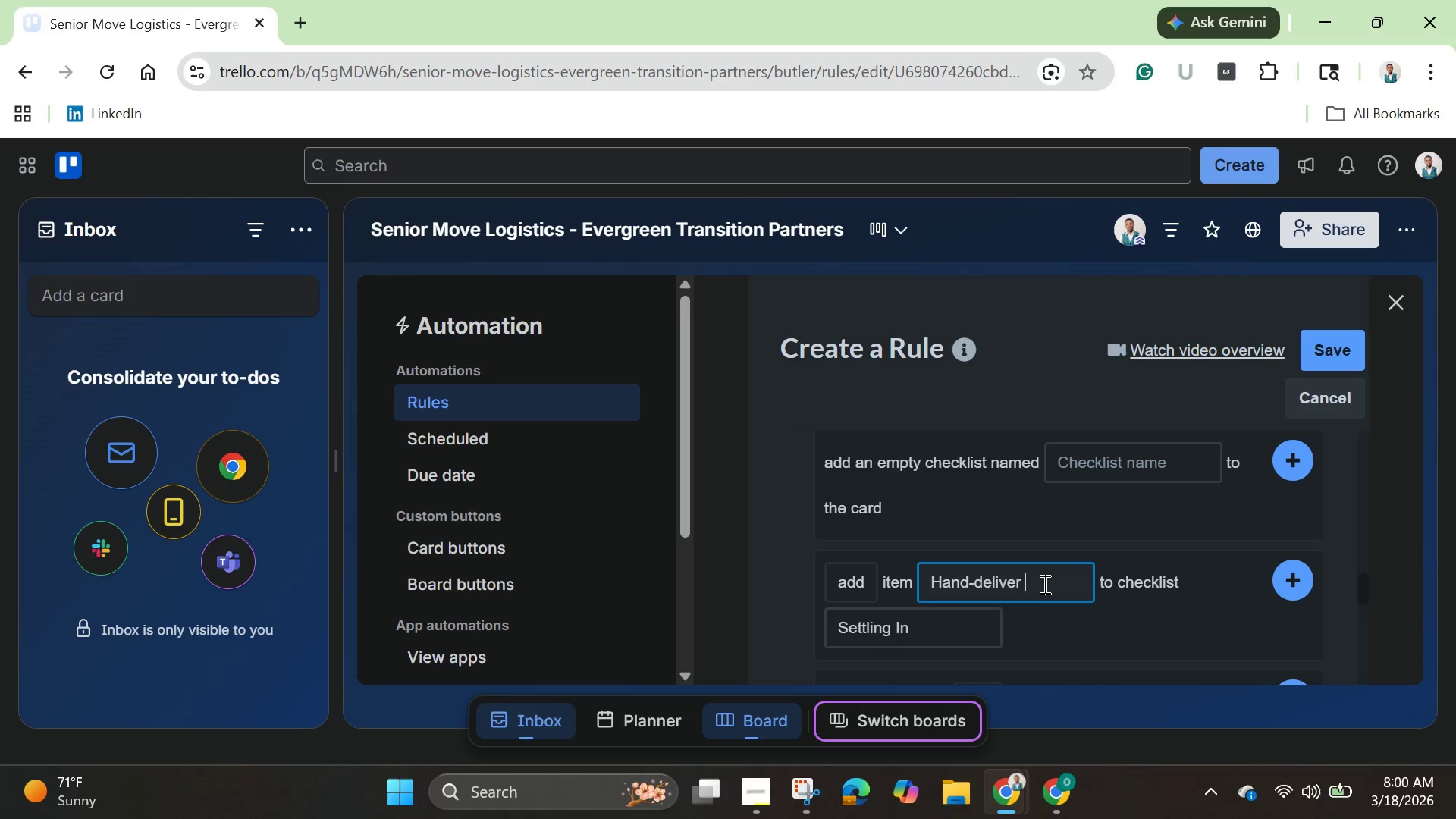 
type("Welcome Home")
 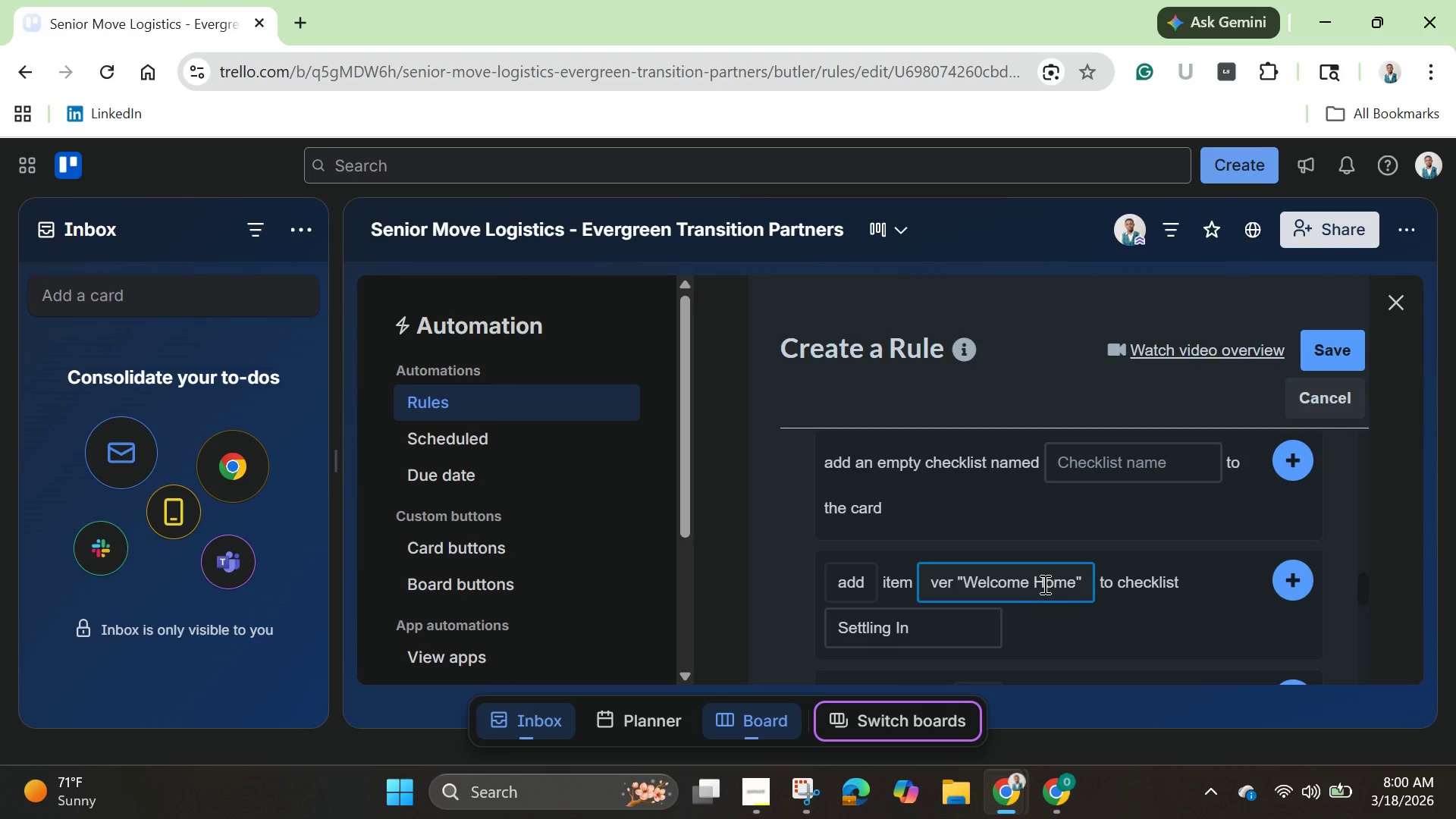 
wait(17.42)
 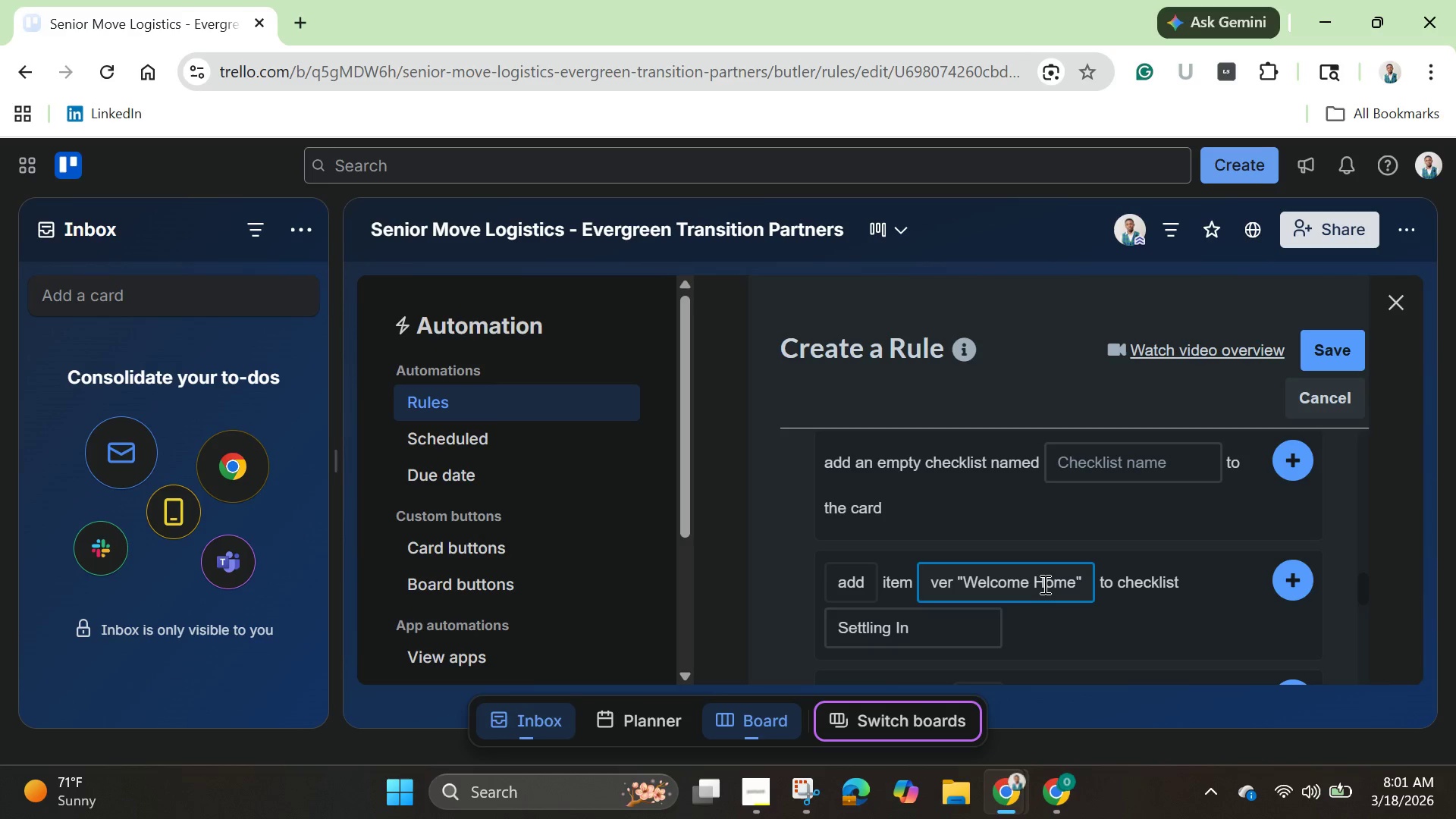 
type(b)
key(Backspace)
type( care package)
 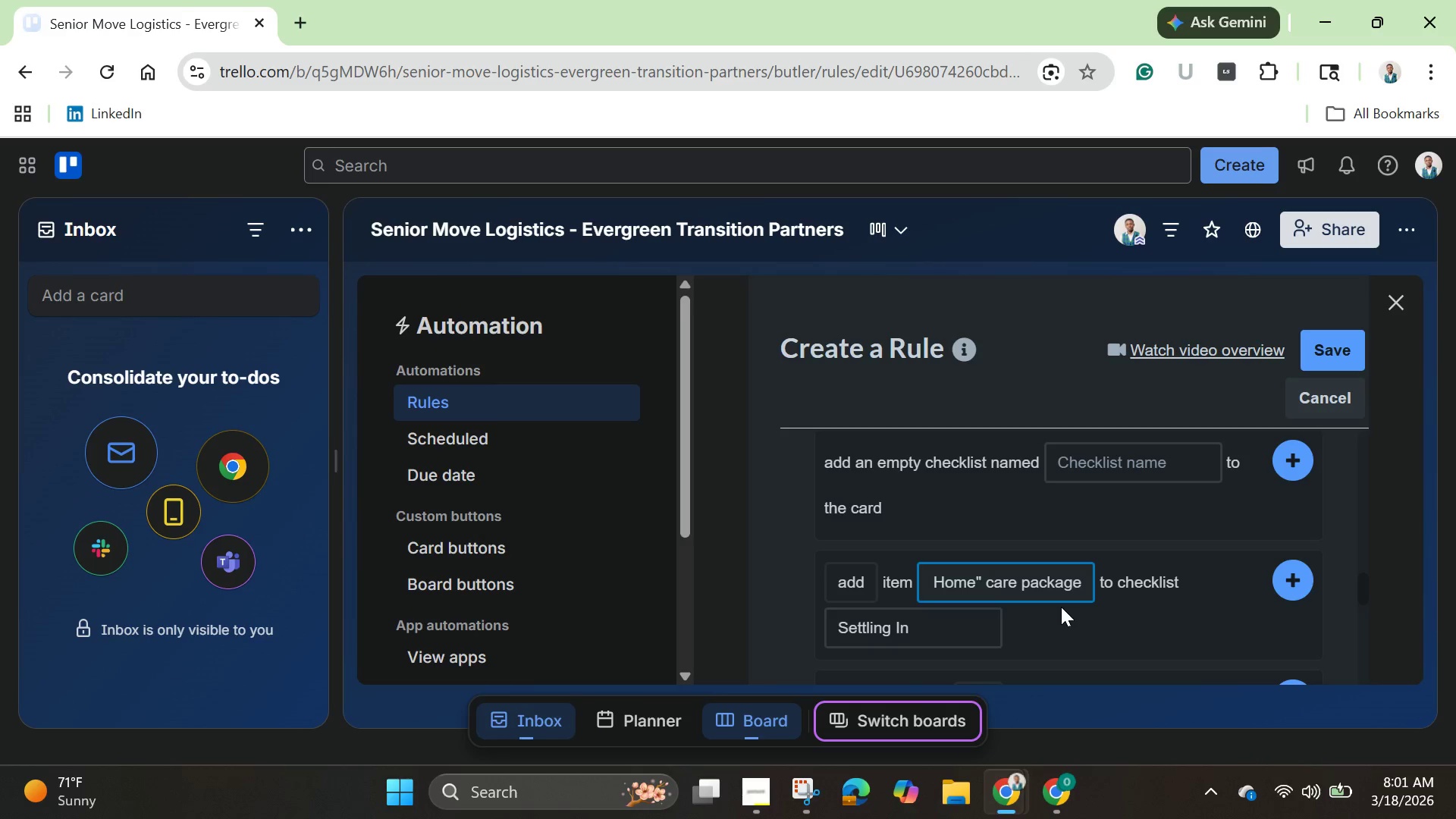 
wait(7.77)
 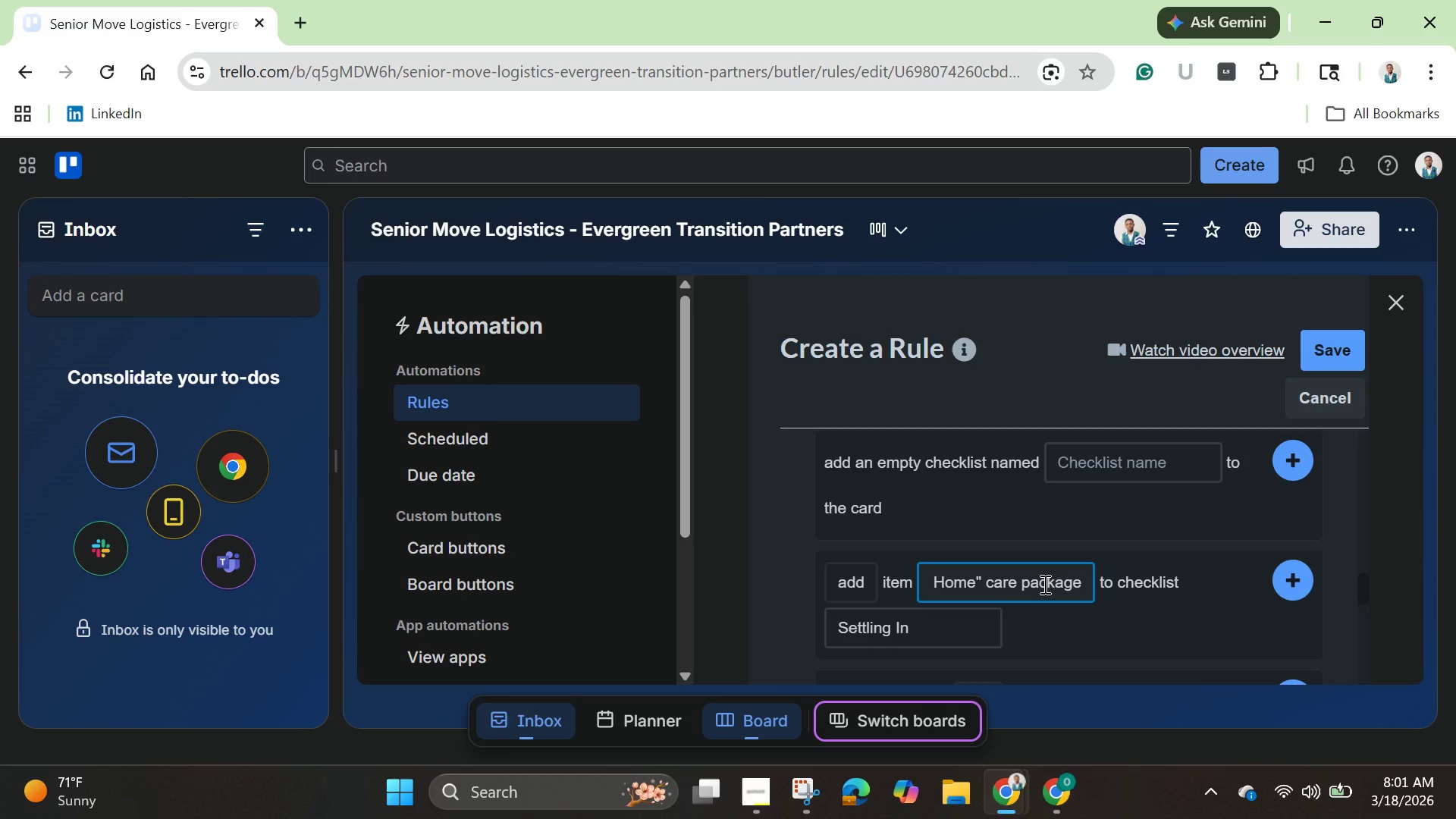 
left_click([1293, 580])
 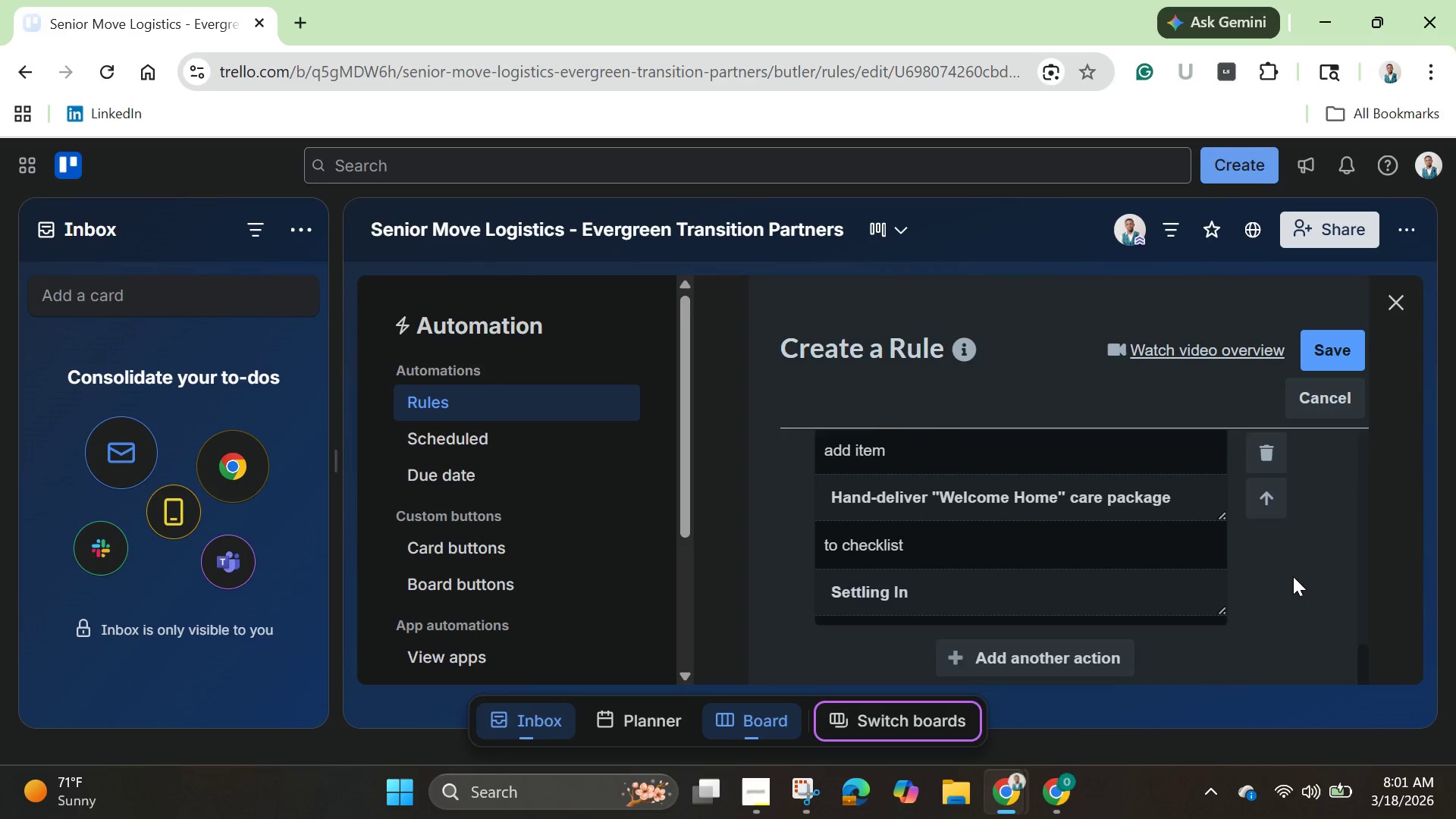 
scroll: coordinate [1293, 576], scroll_direction: up, amount: 2.0
 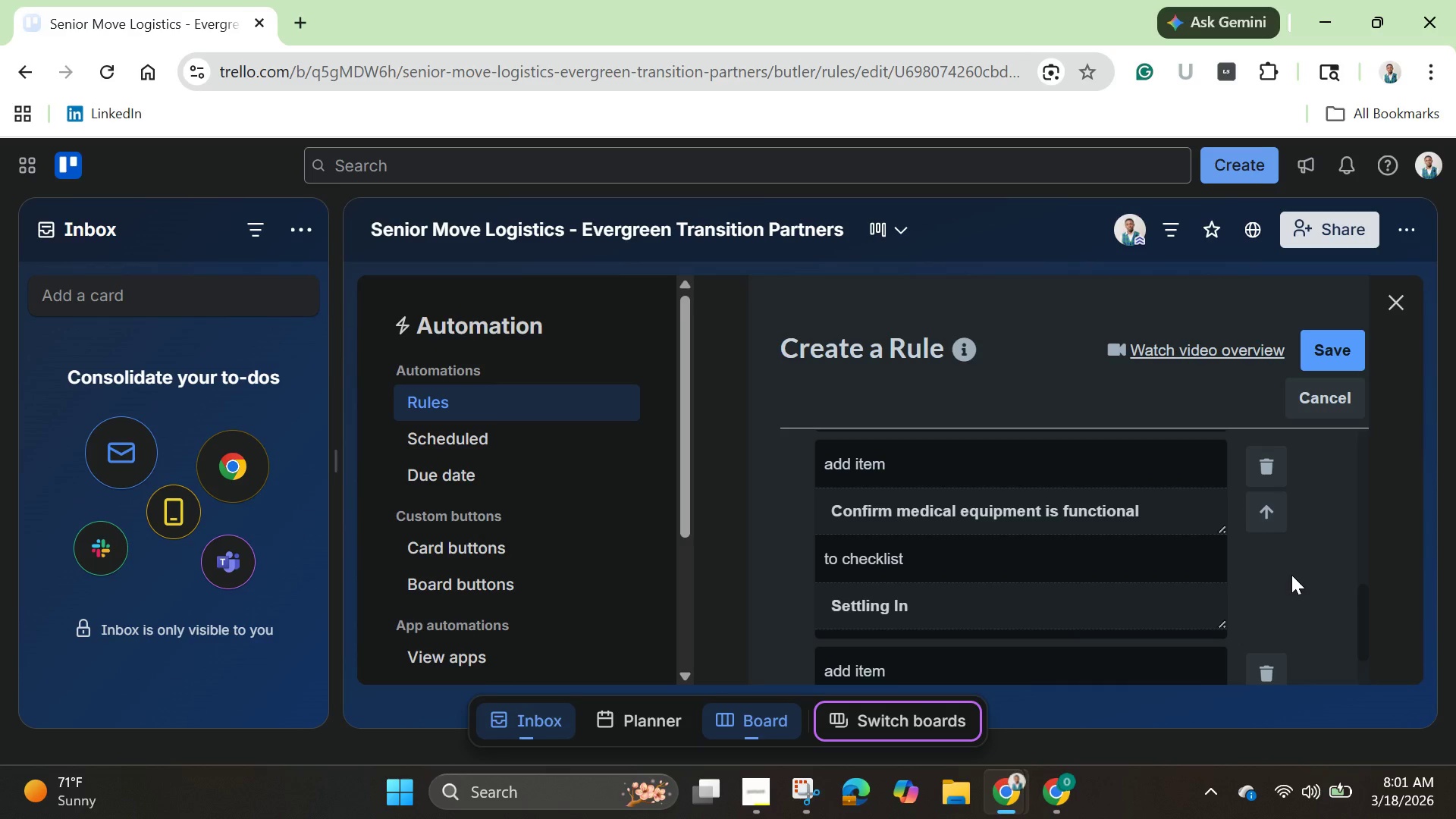 
scroll: coordinate [1291, 575], scroll_direction: down, amount: 3.0
 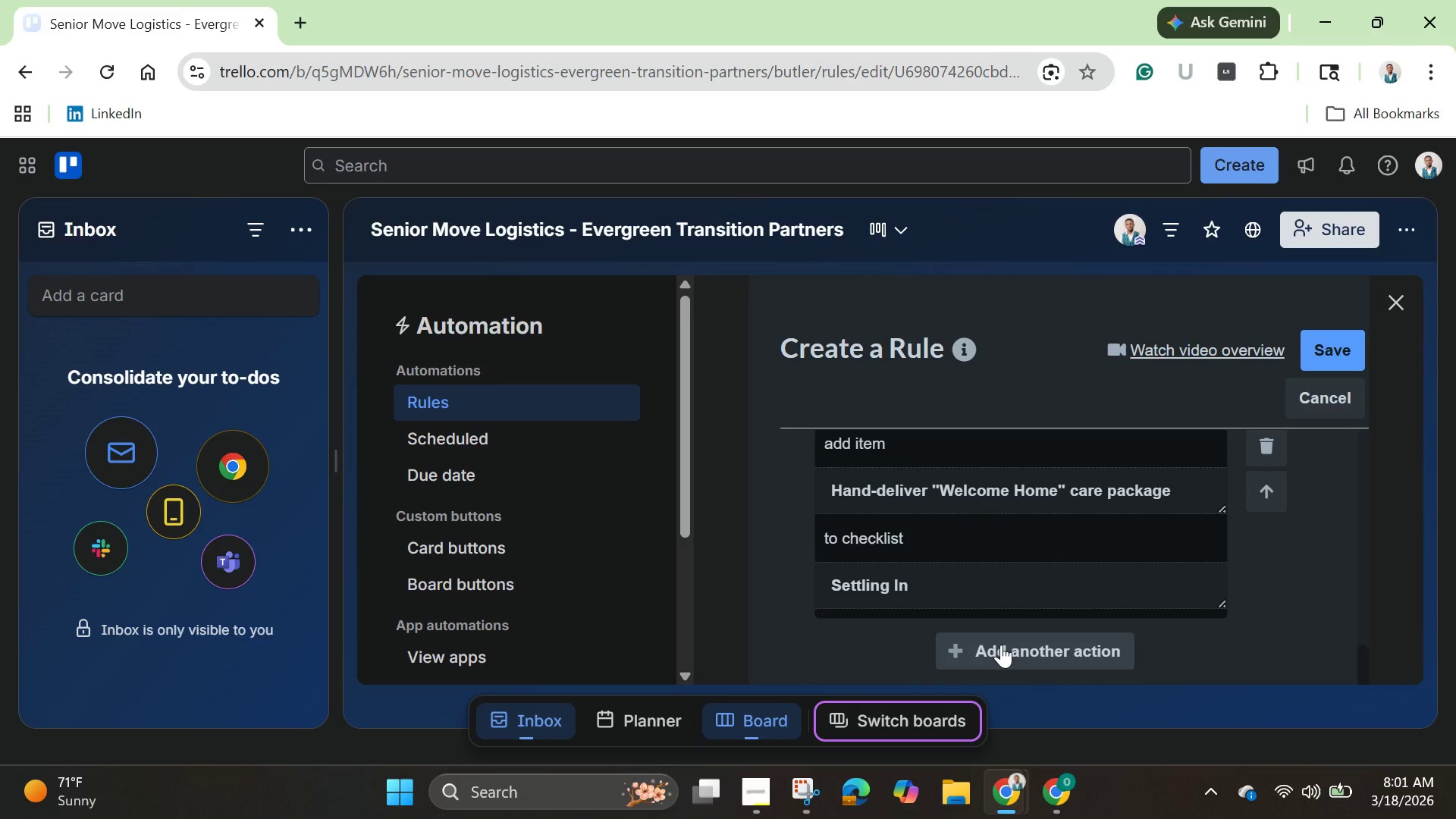 
left_click([1001, 645])
 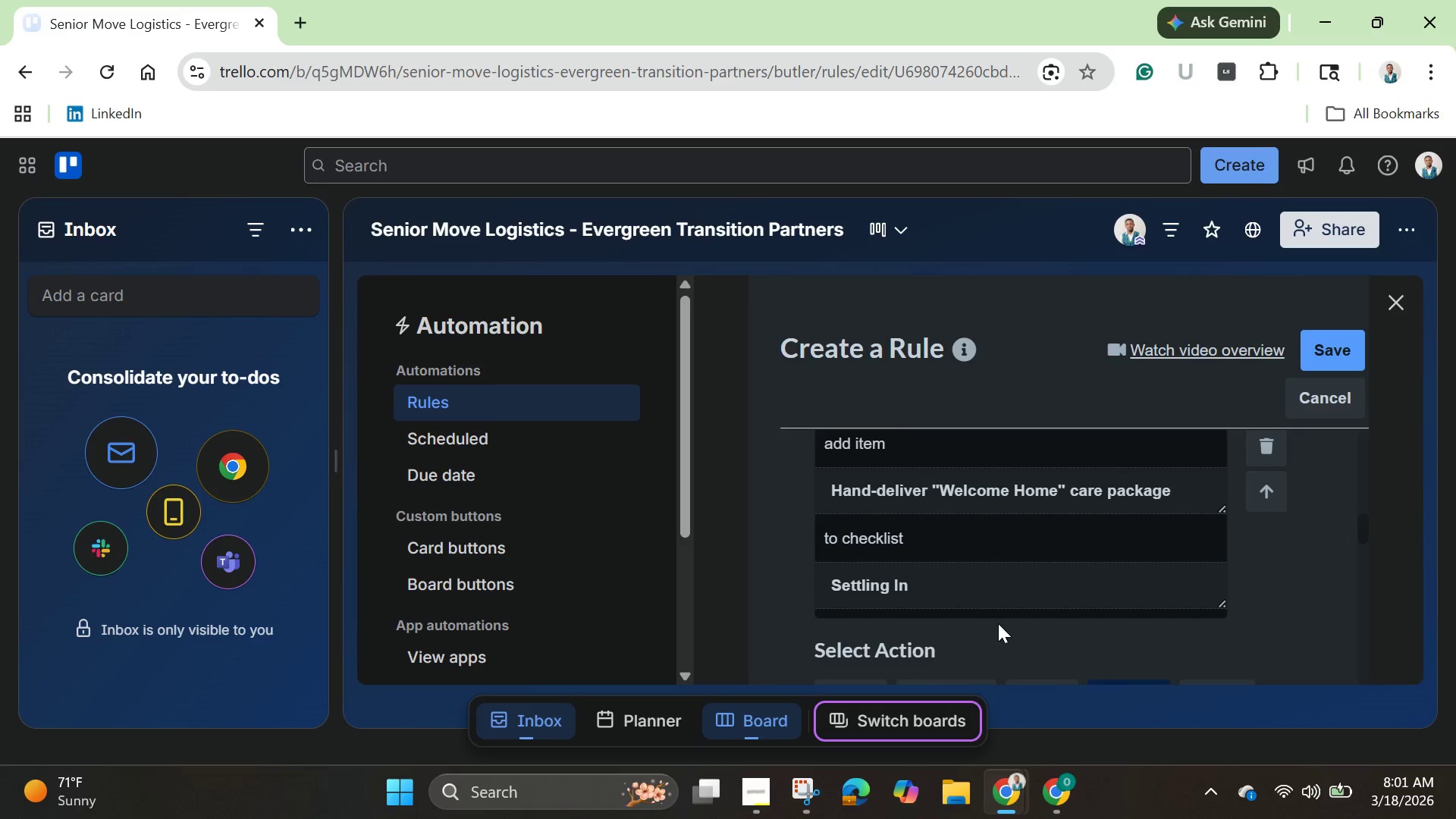 
scroll: coordinate [998, 622], scroll_direction: down, amount: 6.0
 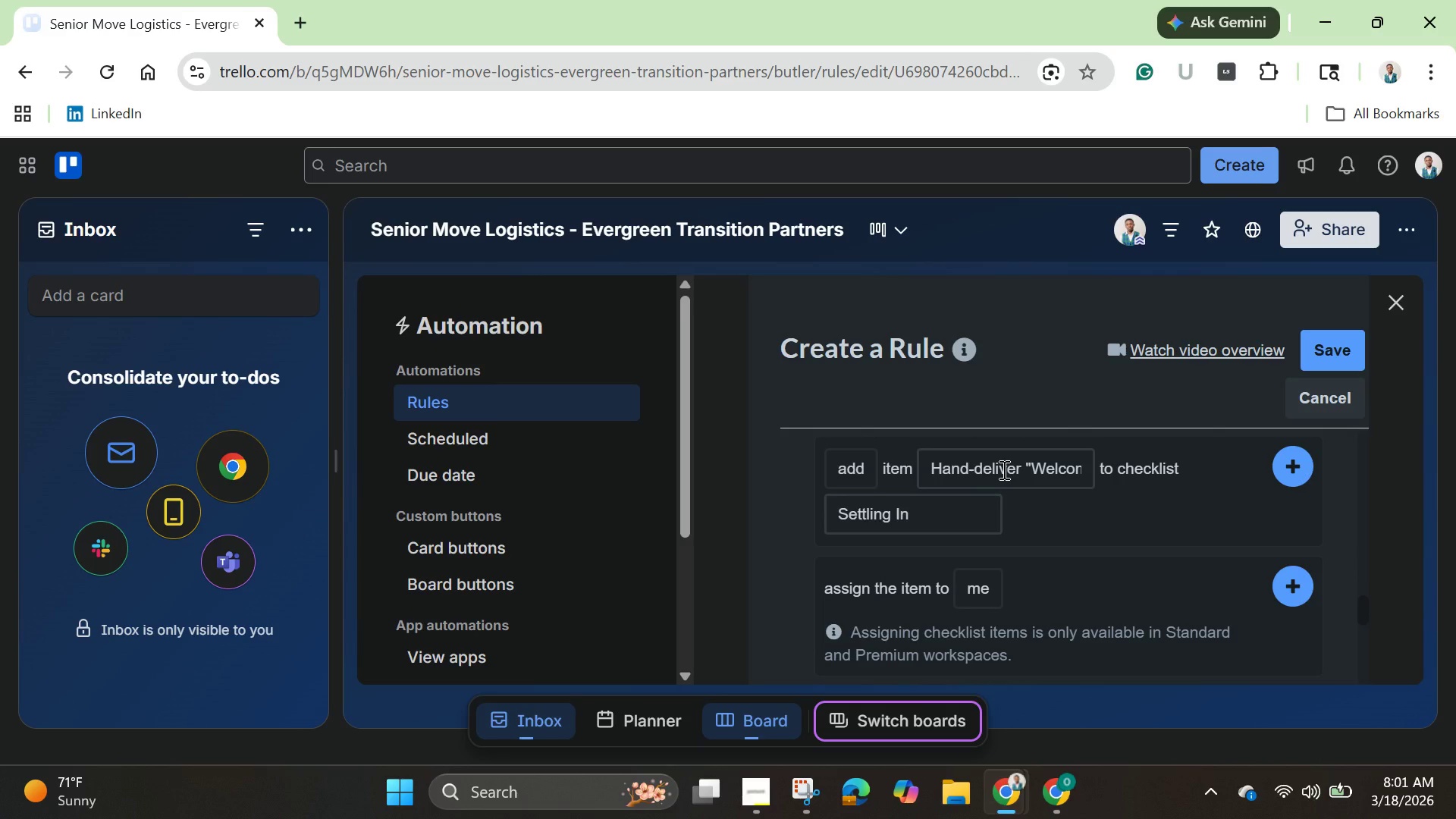 
left_click([1003, 469])
 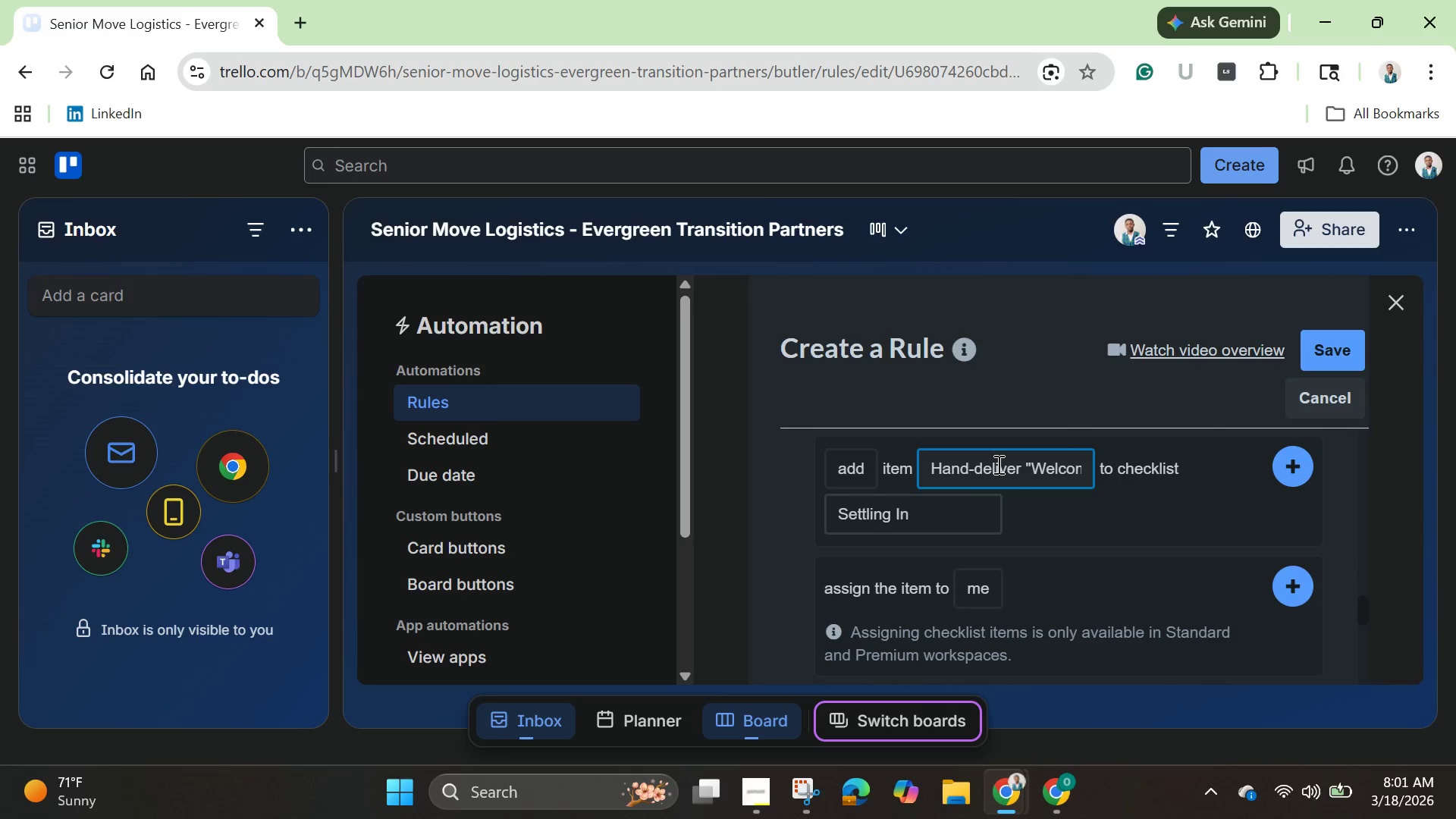 
key(Control+A)
 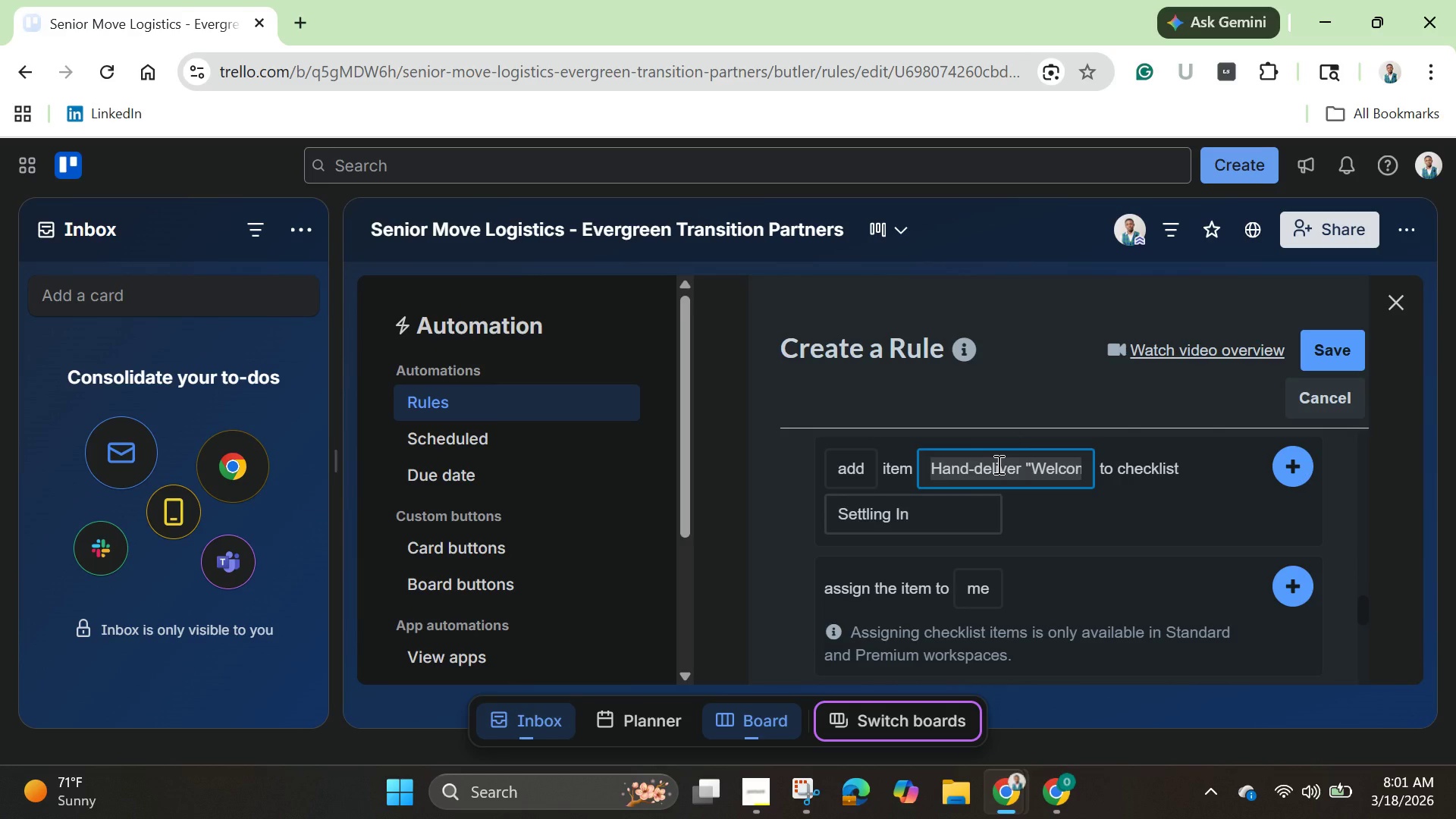 
key(Backspace)
 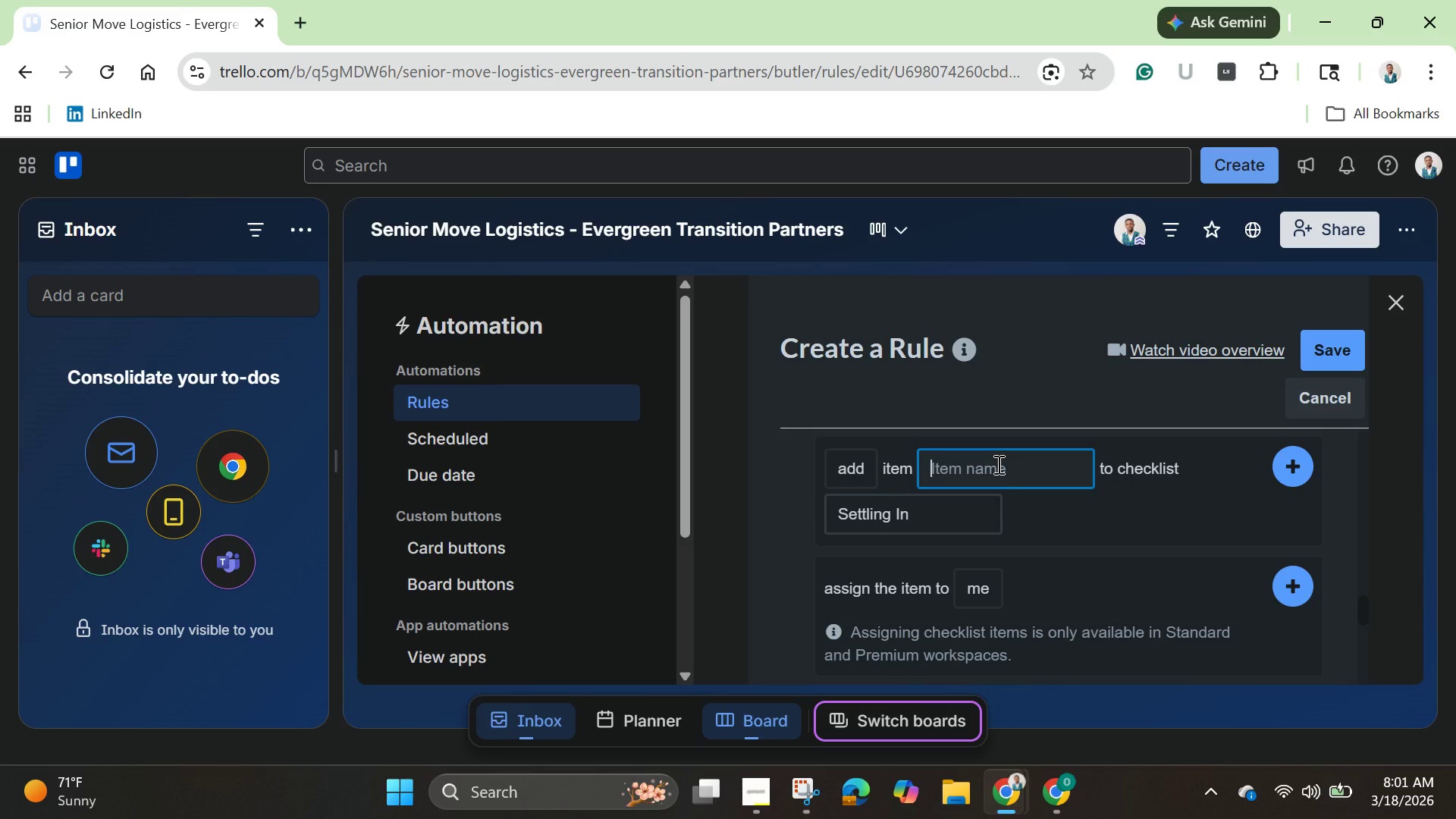 
wait(5.89)
 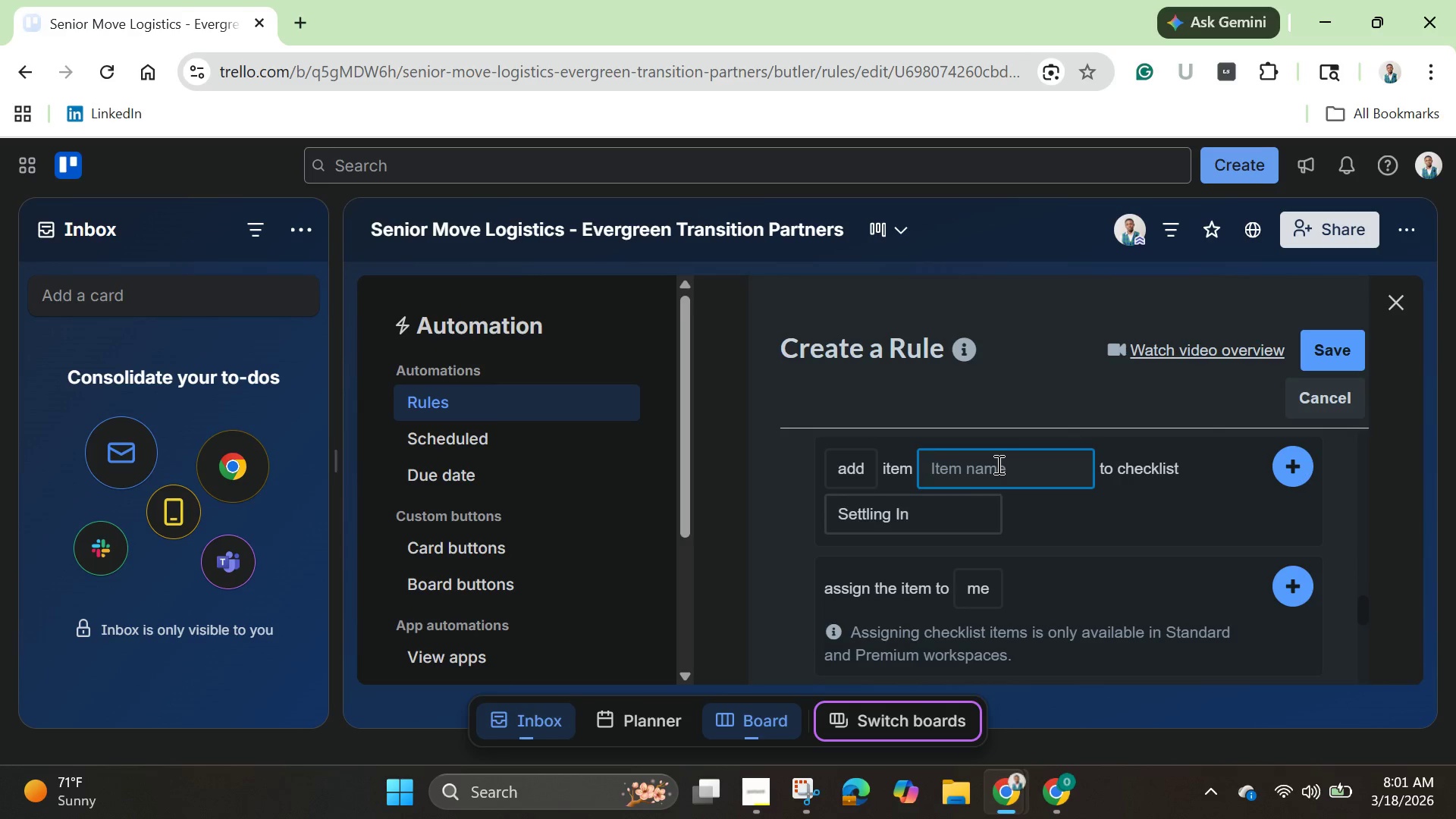 
hold_key(key=Break, duration=1.12)
 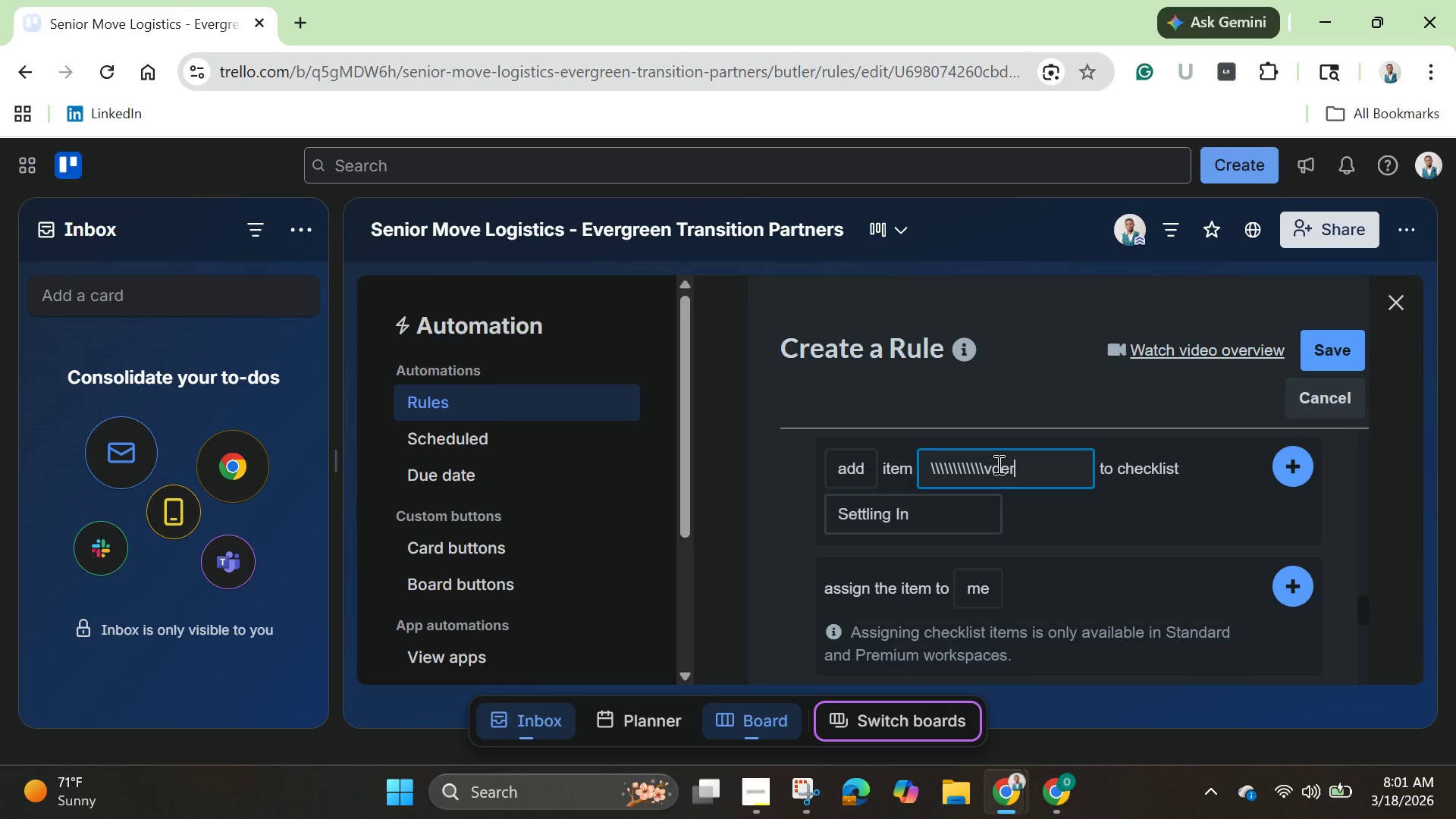 
type(vder)
 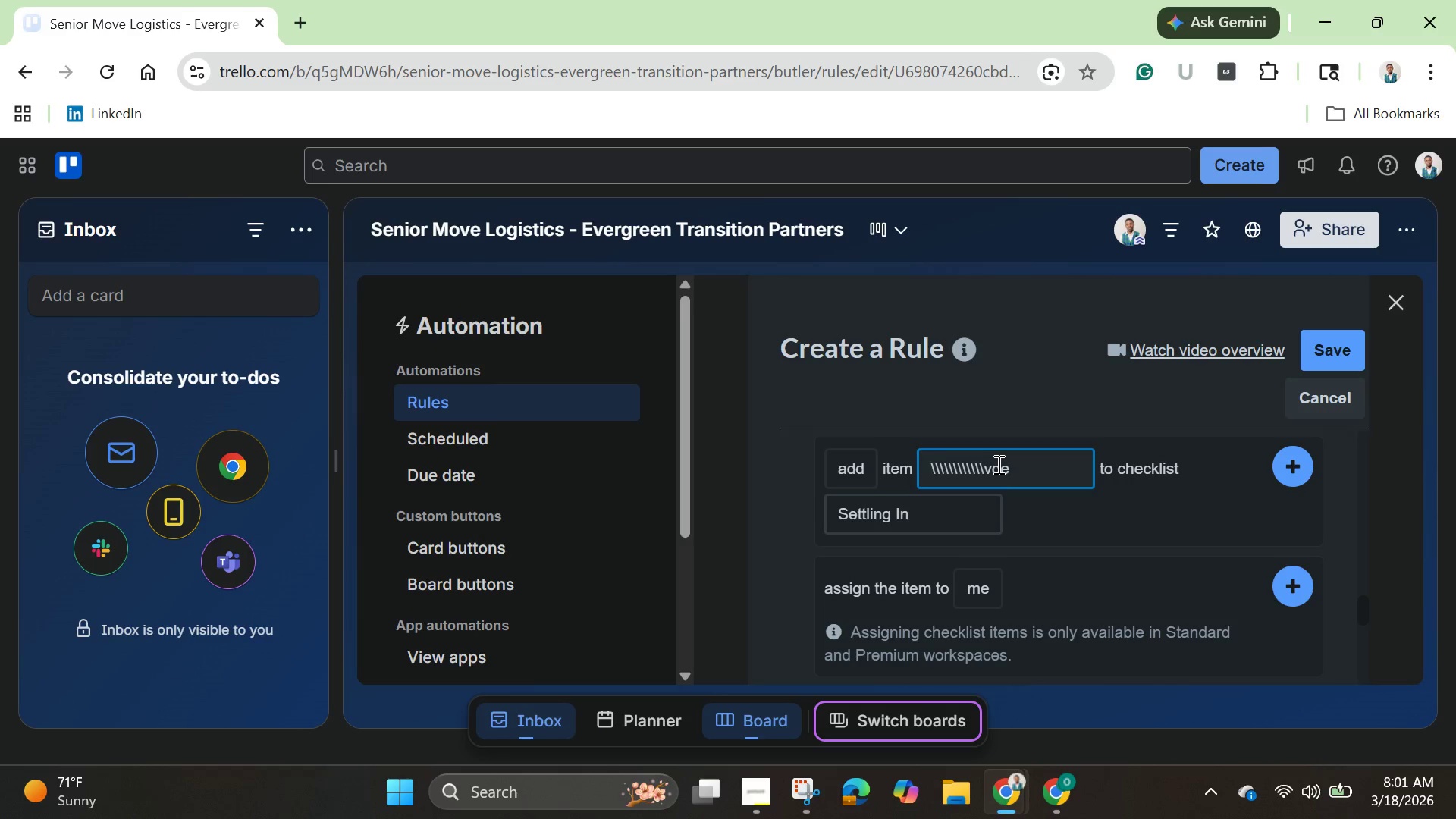 
hold_key(key=Backspace, duration=1.44)
 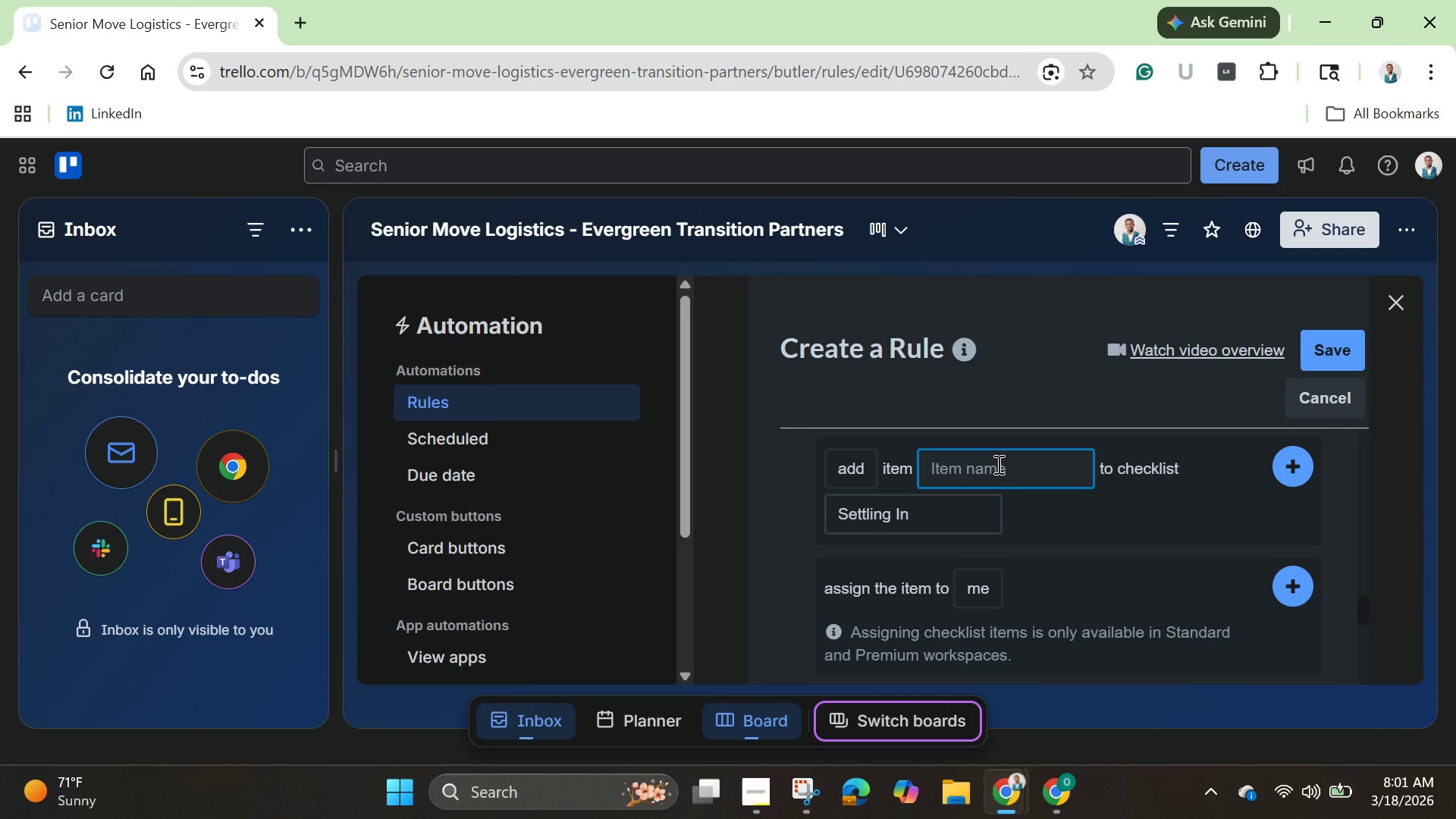 
type(Verify utility shut-off at previous residence )
 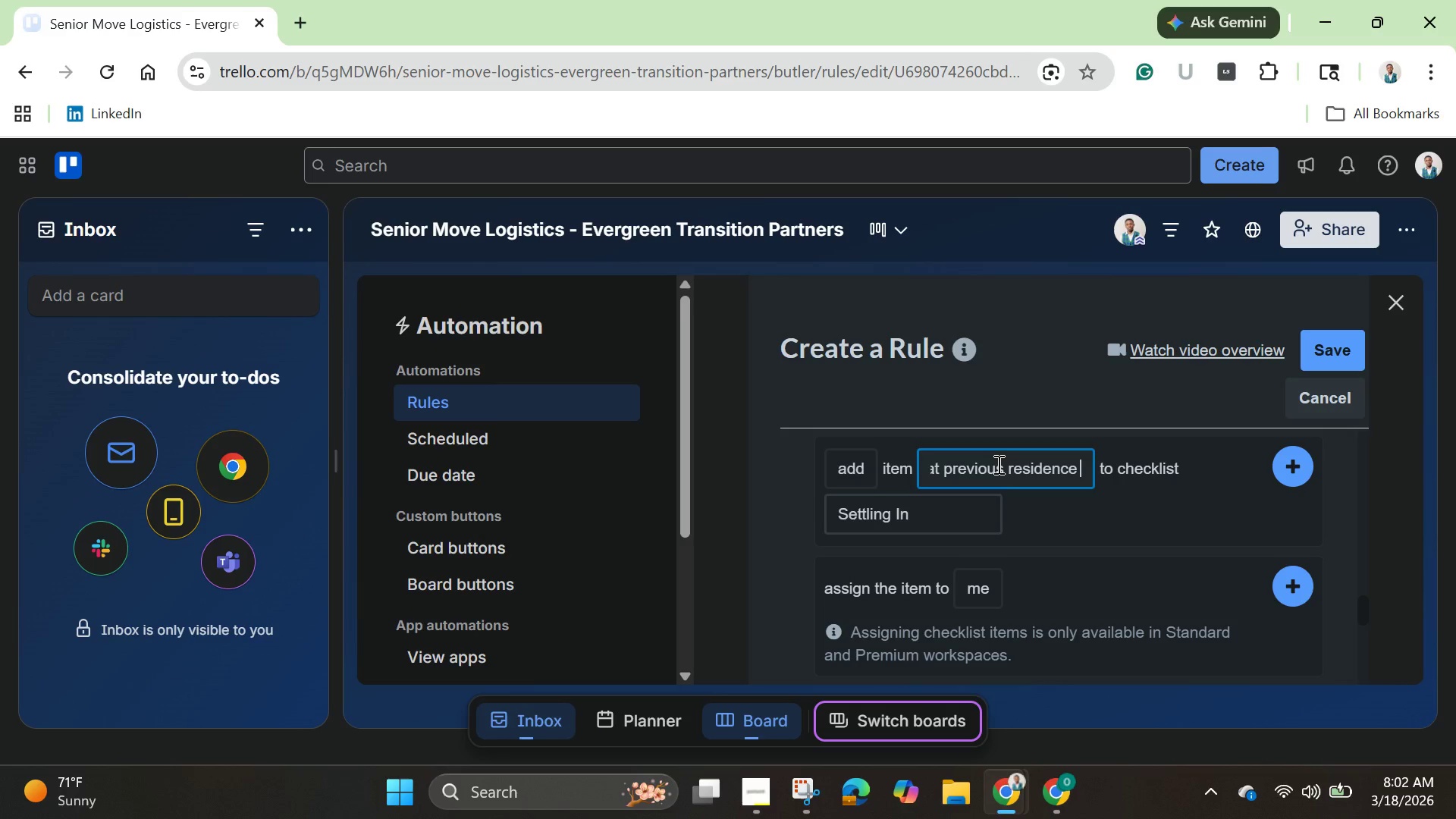 
wait(13.62)
 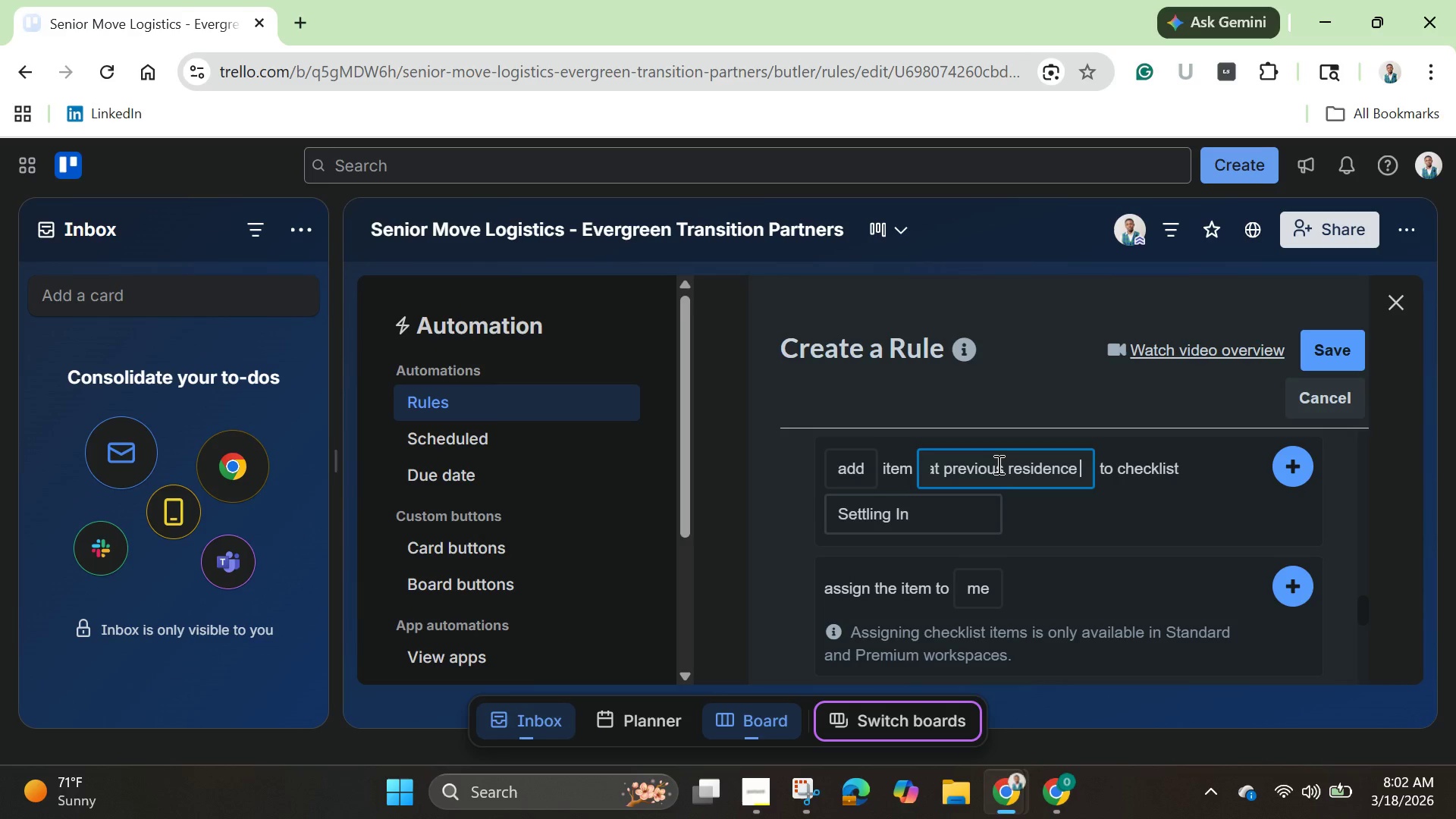 
left_click([1293, 466])
 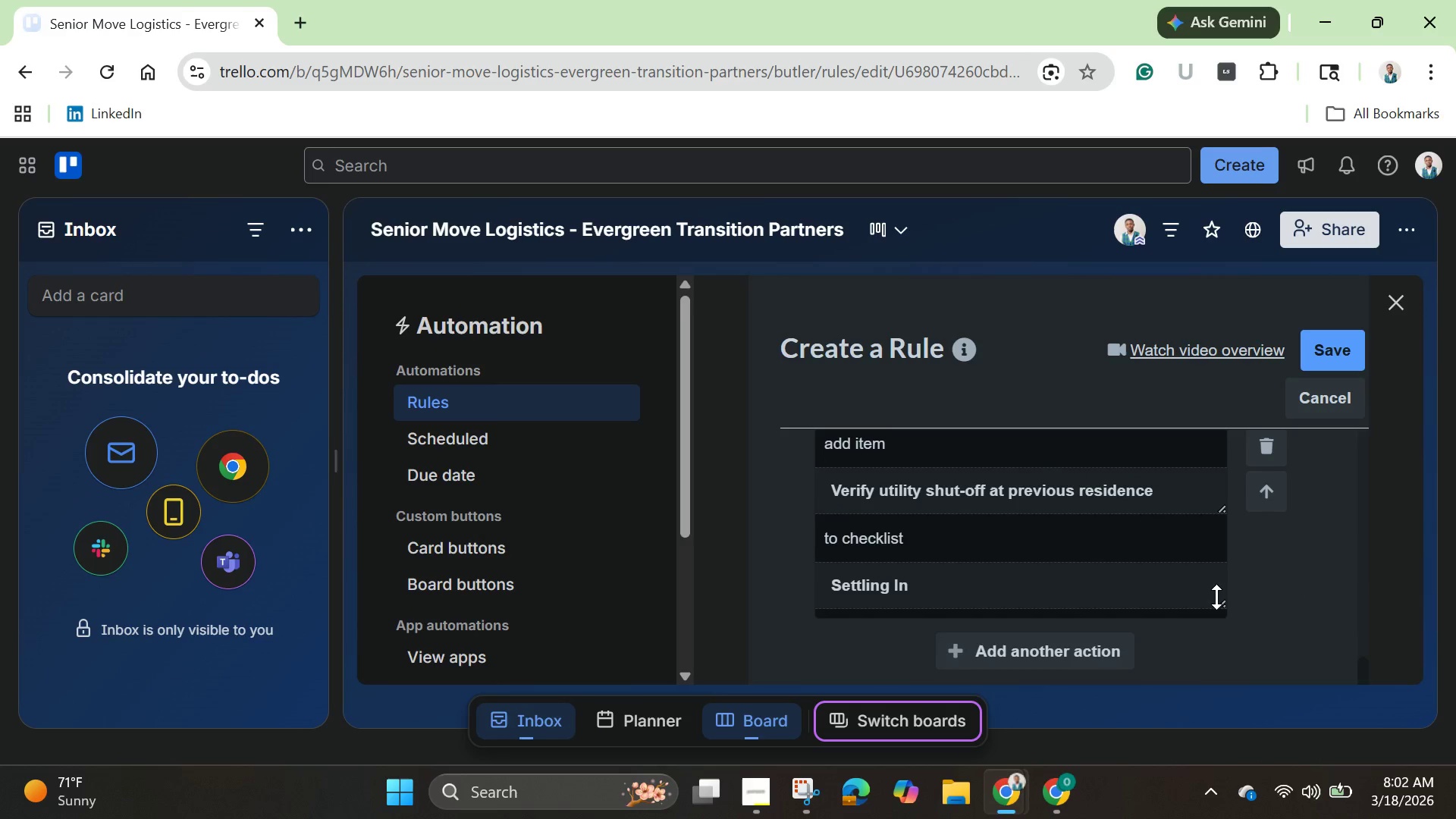 
scroll: coordinate [1213, 597], scroll_direction: up, amount: 2.0
 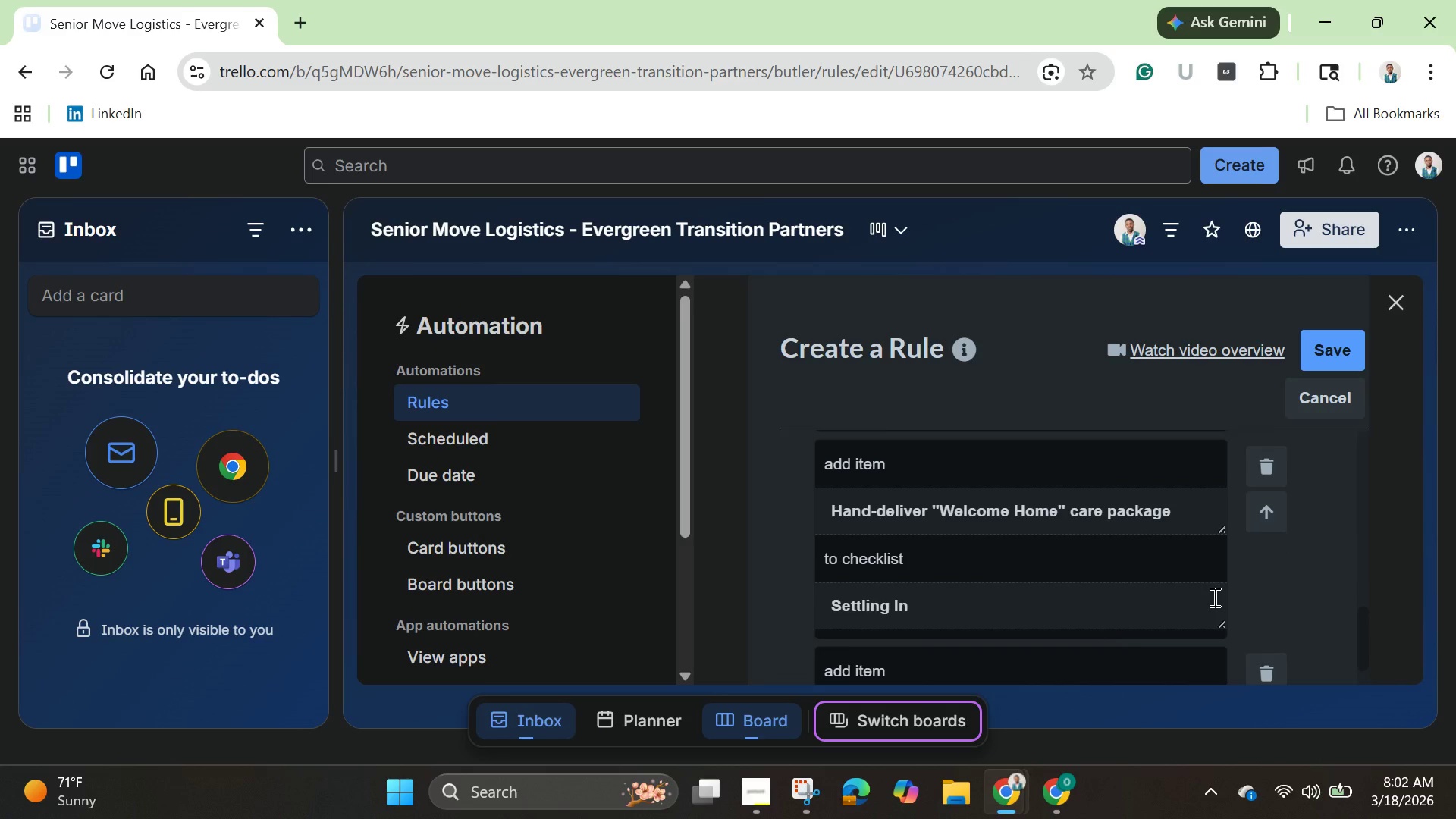 
scroll: coordinate [1213, 597], scroll_direction: down, amount: 8.0
 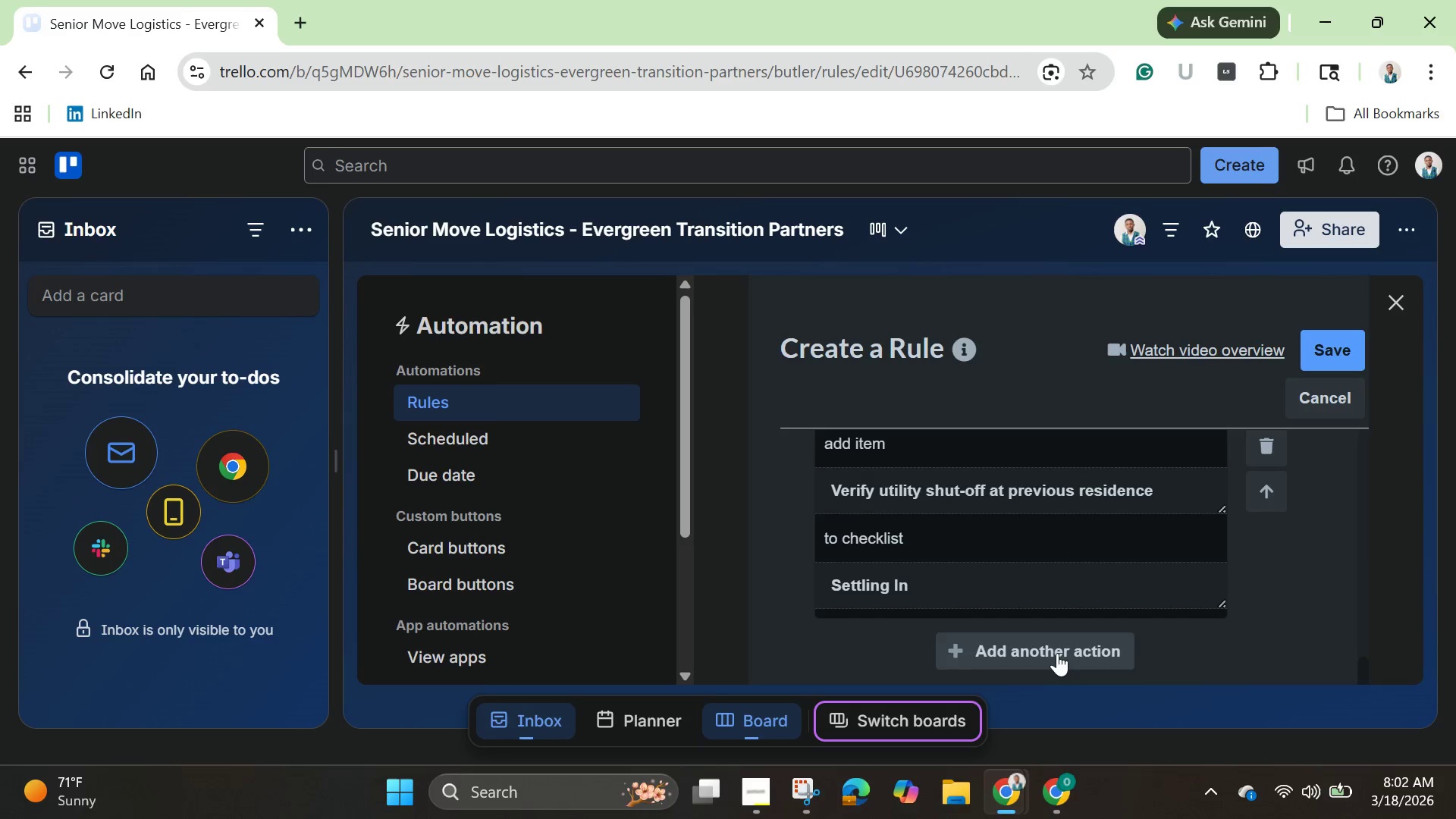 
left_click([1057, 653])
 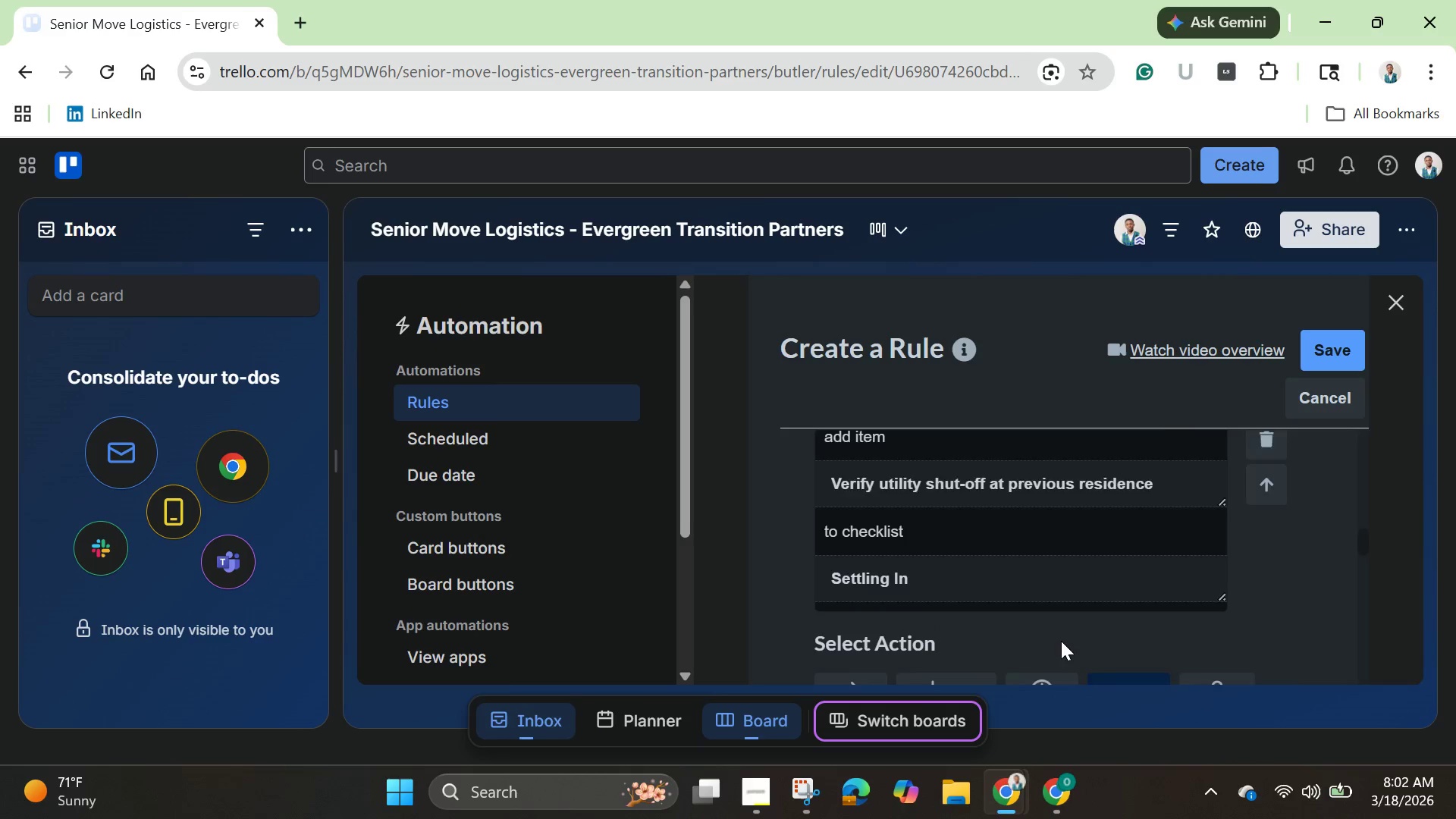 
scroll: coordinate [1074, 541], scroll_direction: down, amount: 15.0
 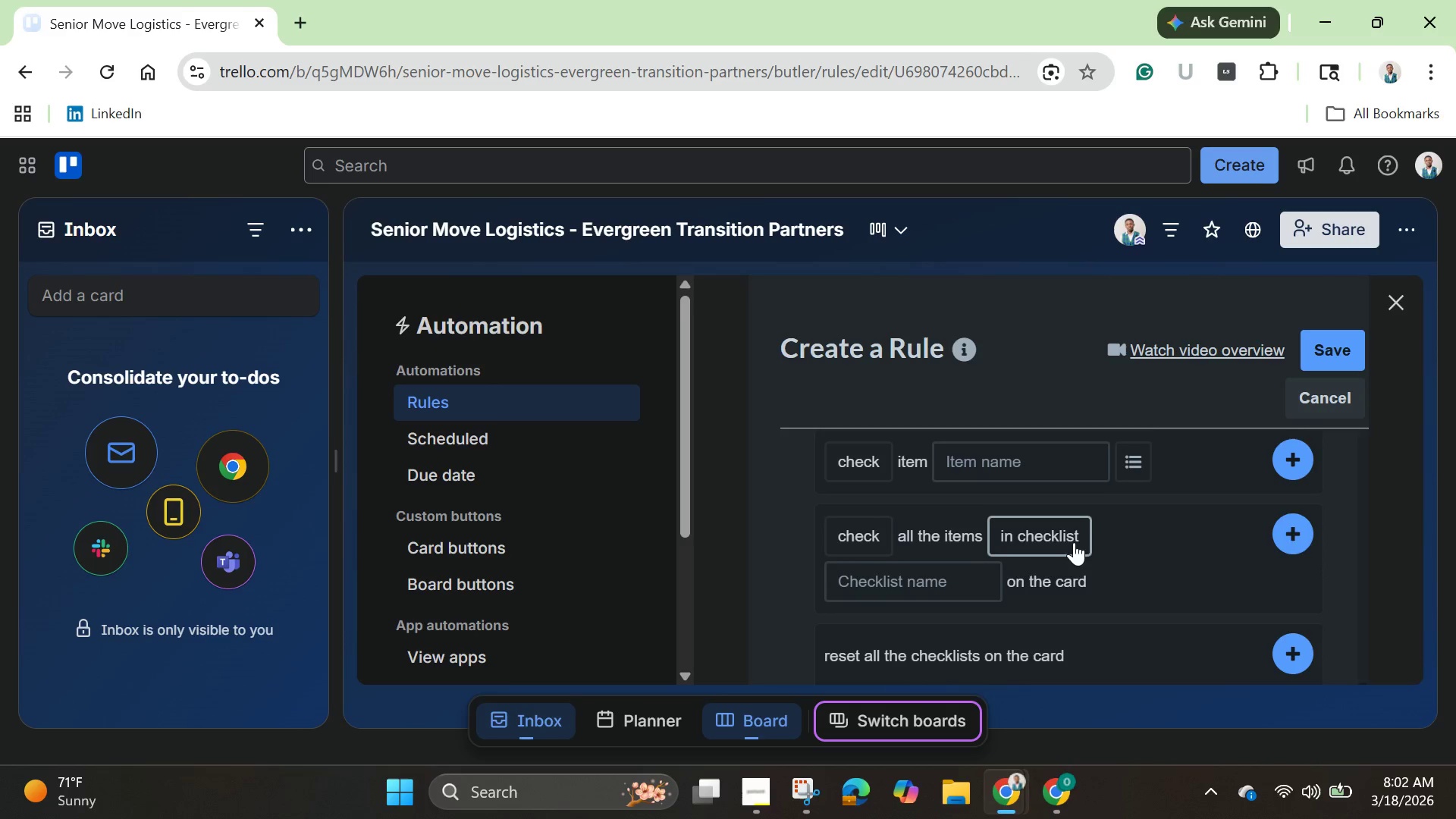 
scroll: coordinate [1075, 545], scroll_direction: up, amount: 3.0
 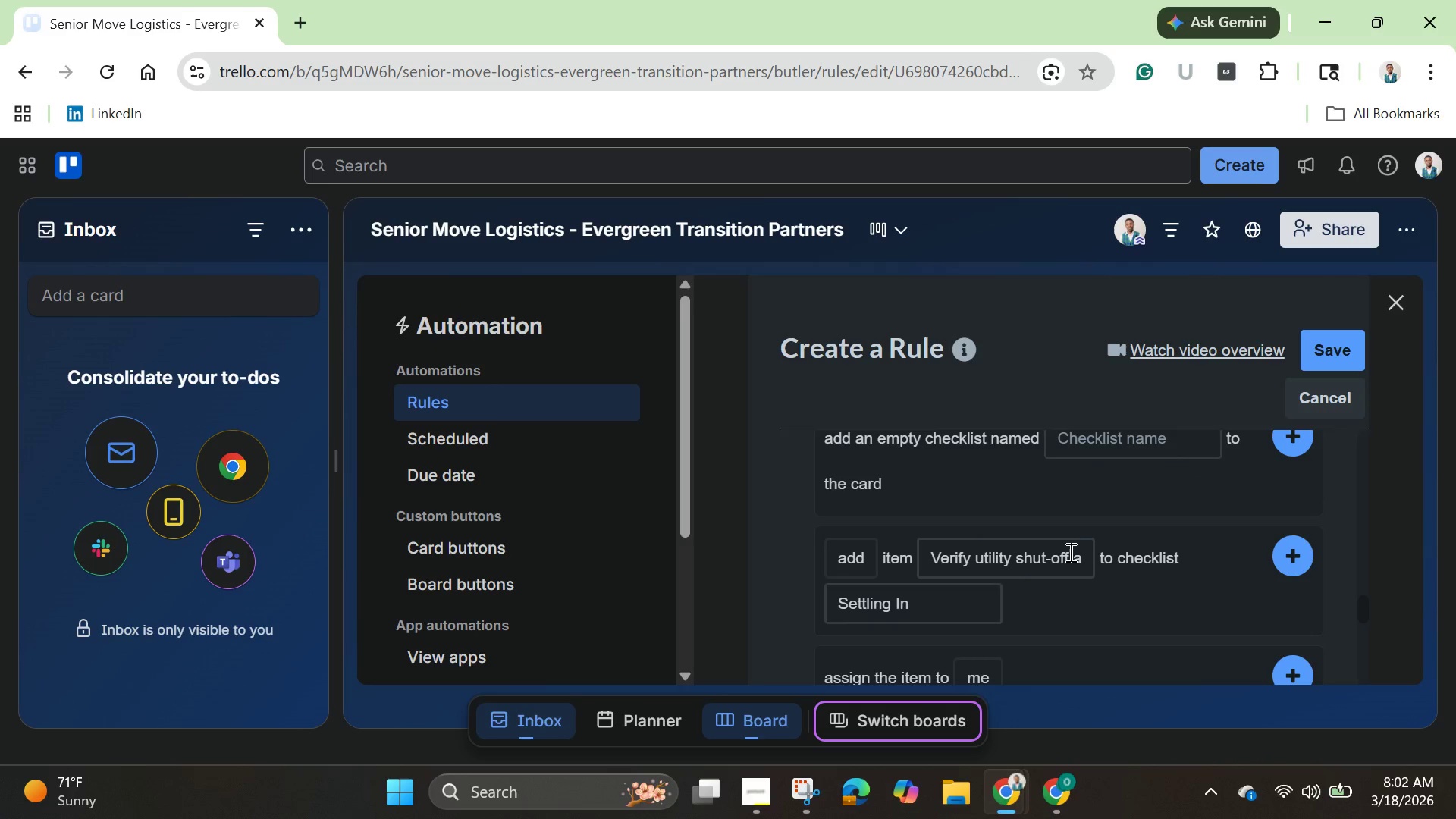 
left_click([1067, 553])
 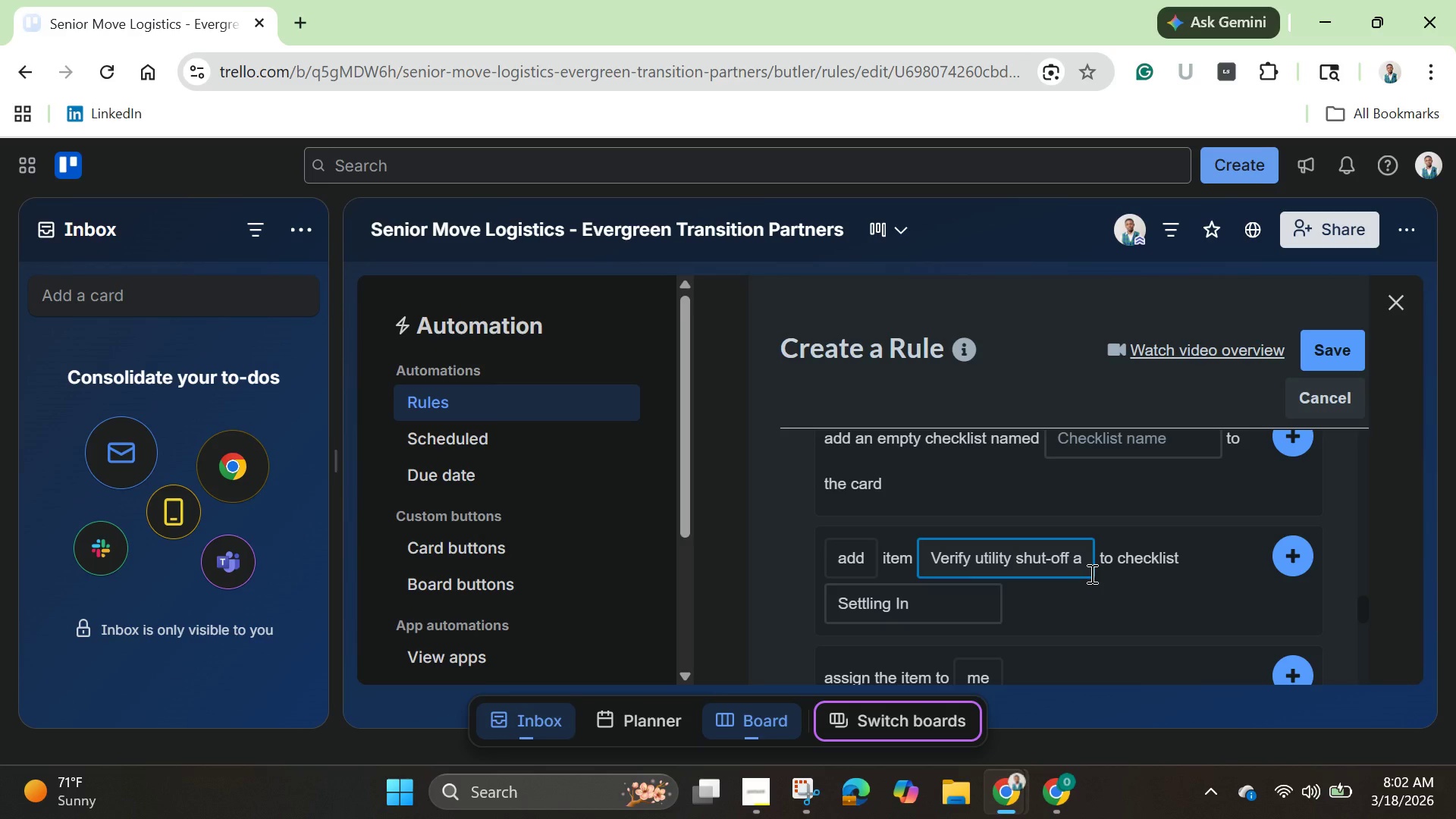 
key(Control+A)
 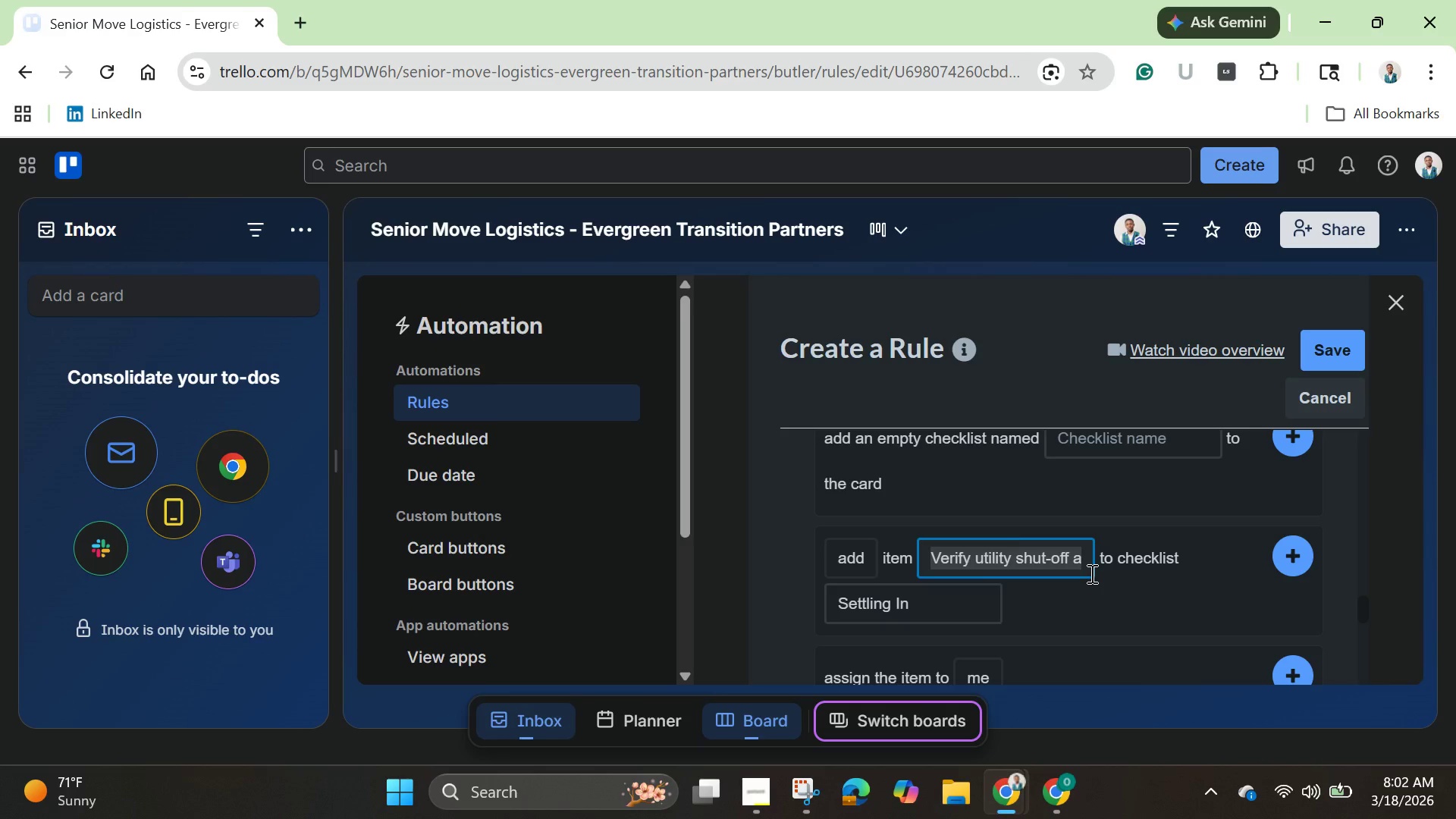 
key(Backspace)
 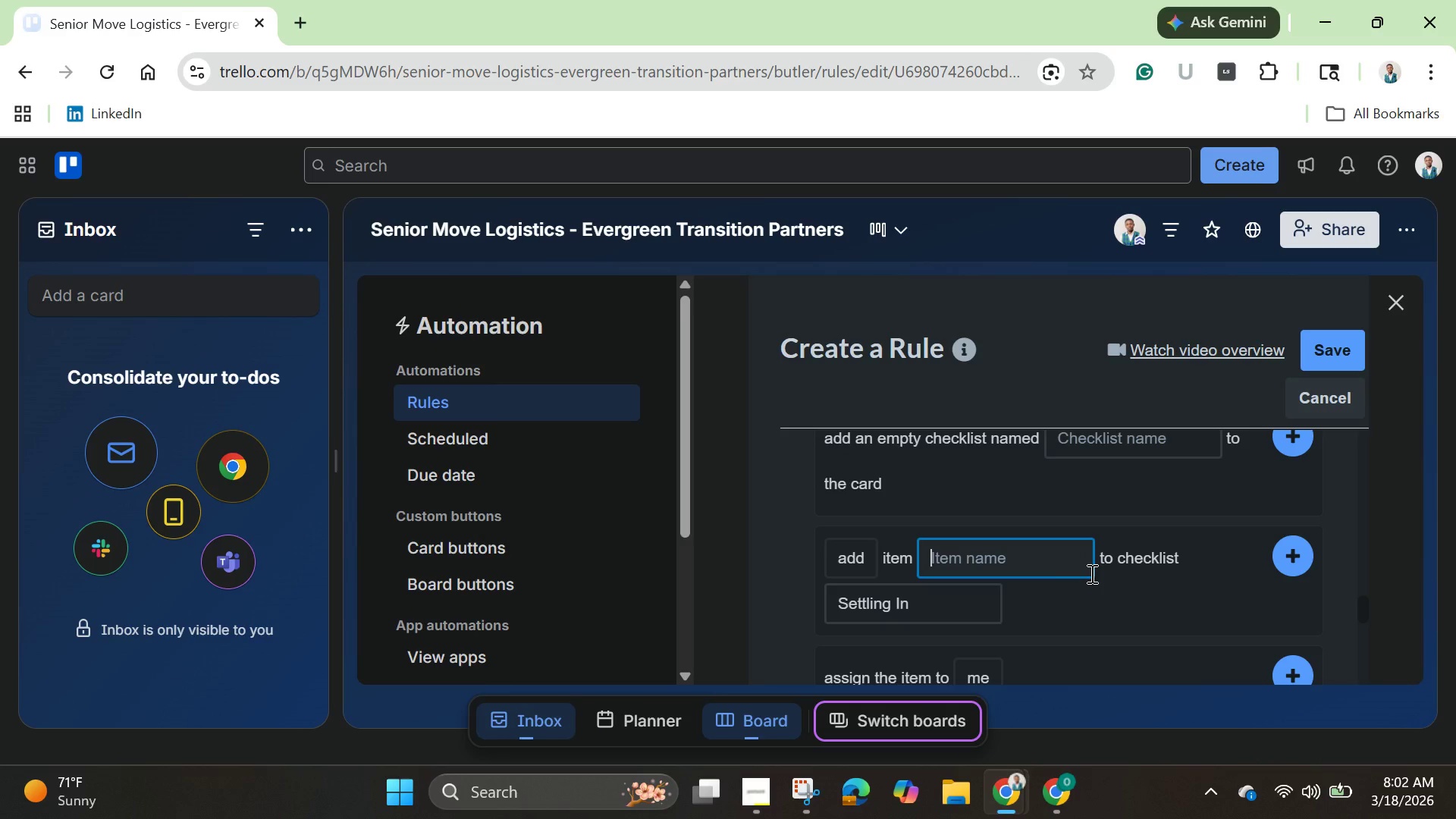 
type(Schedule 48-hour emotional wellness check0)
key(Backspace)
type(-in into )
 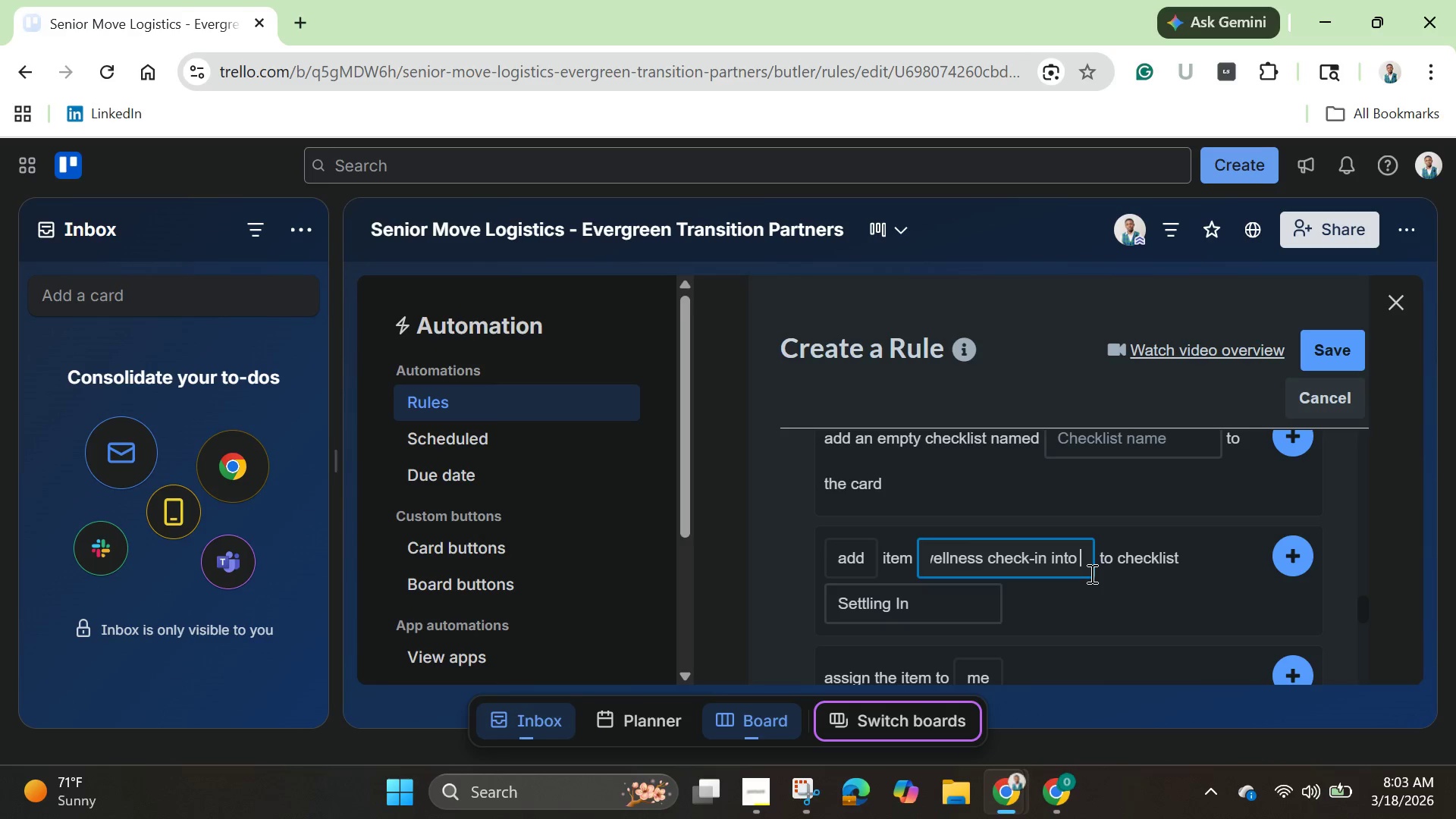 
key(Backspace)
 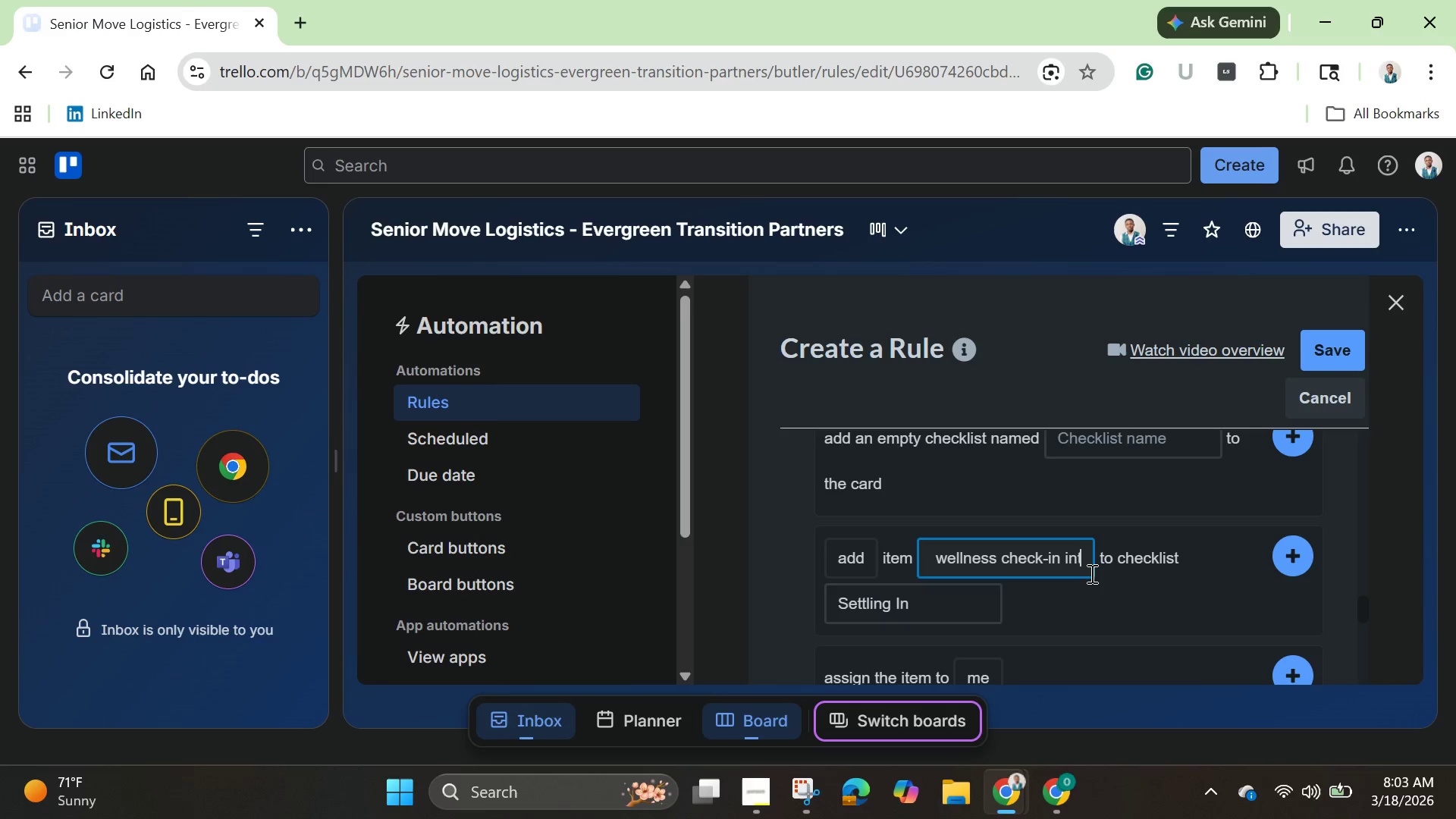 
key(Backspace)
 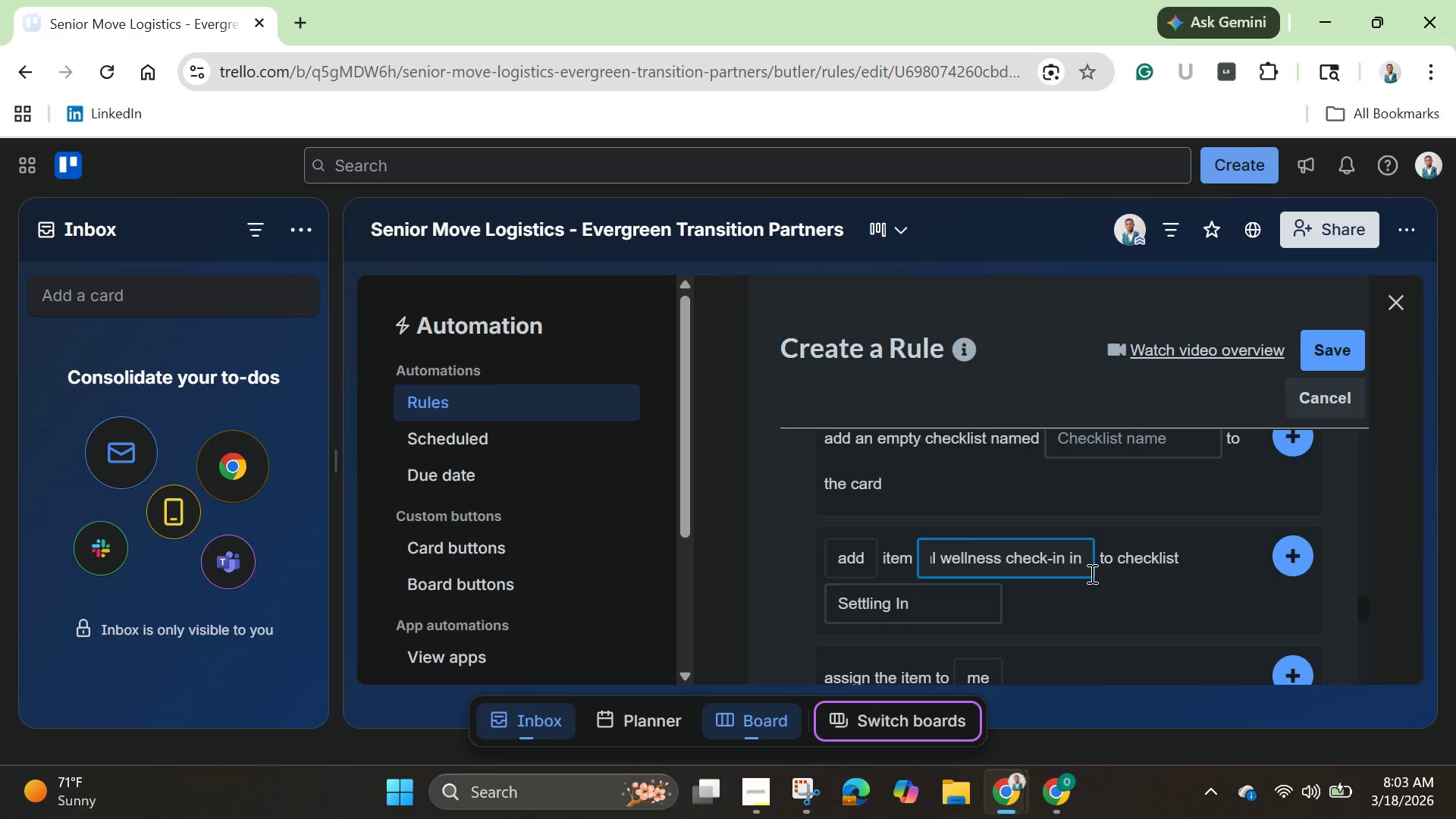 
key(Backspace)
 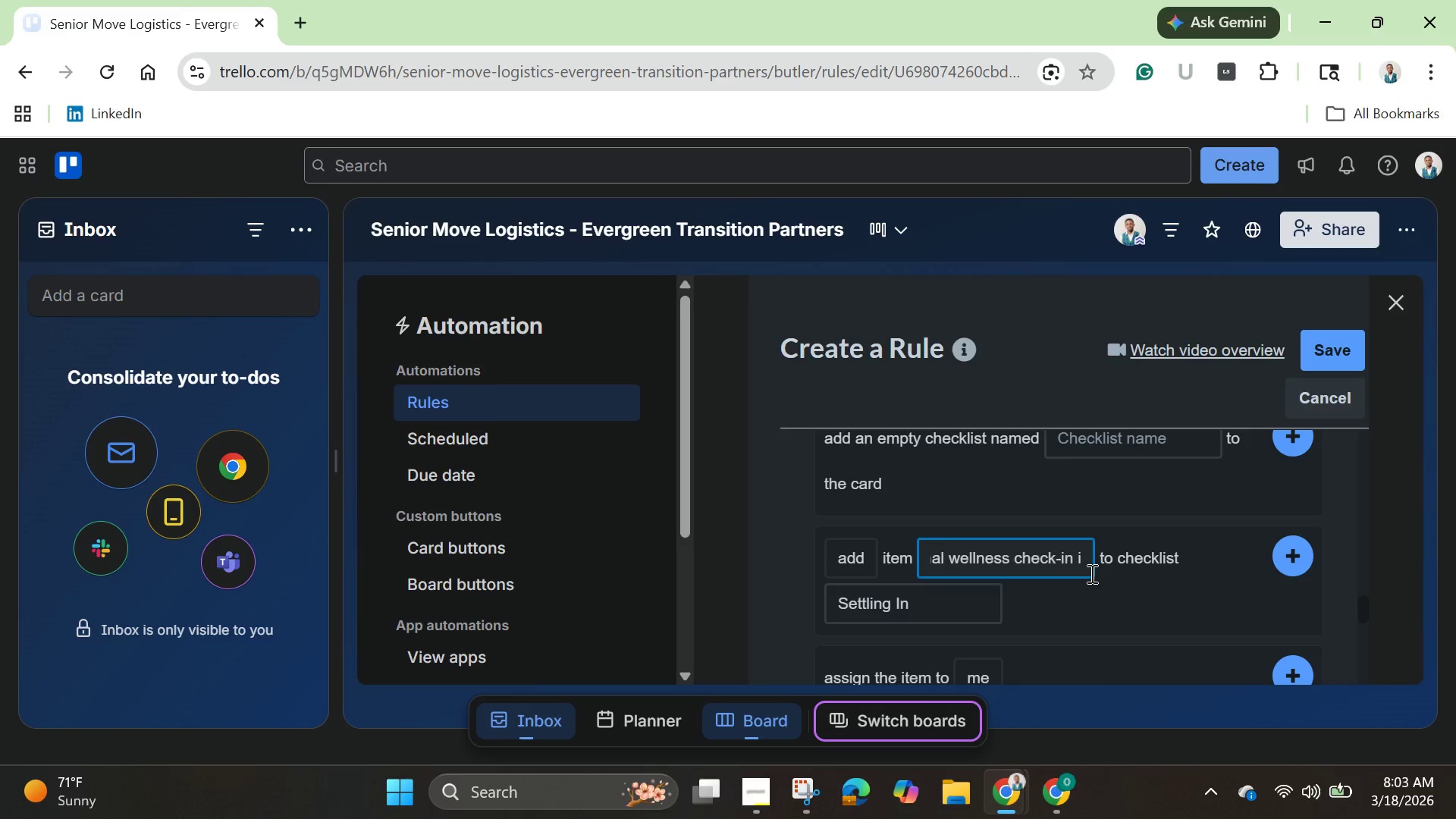 
key(Backspace)
 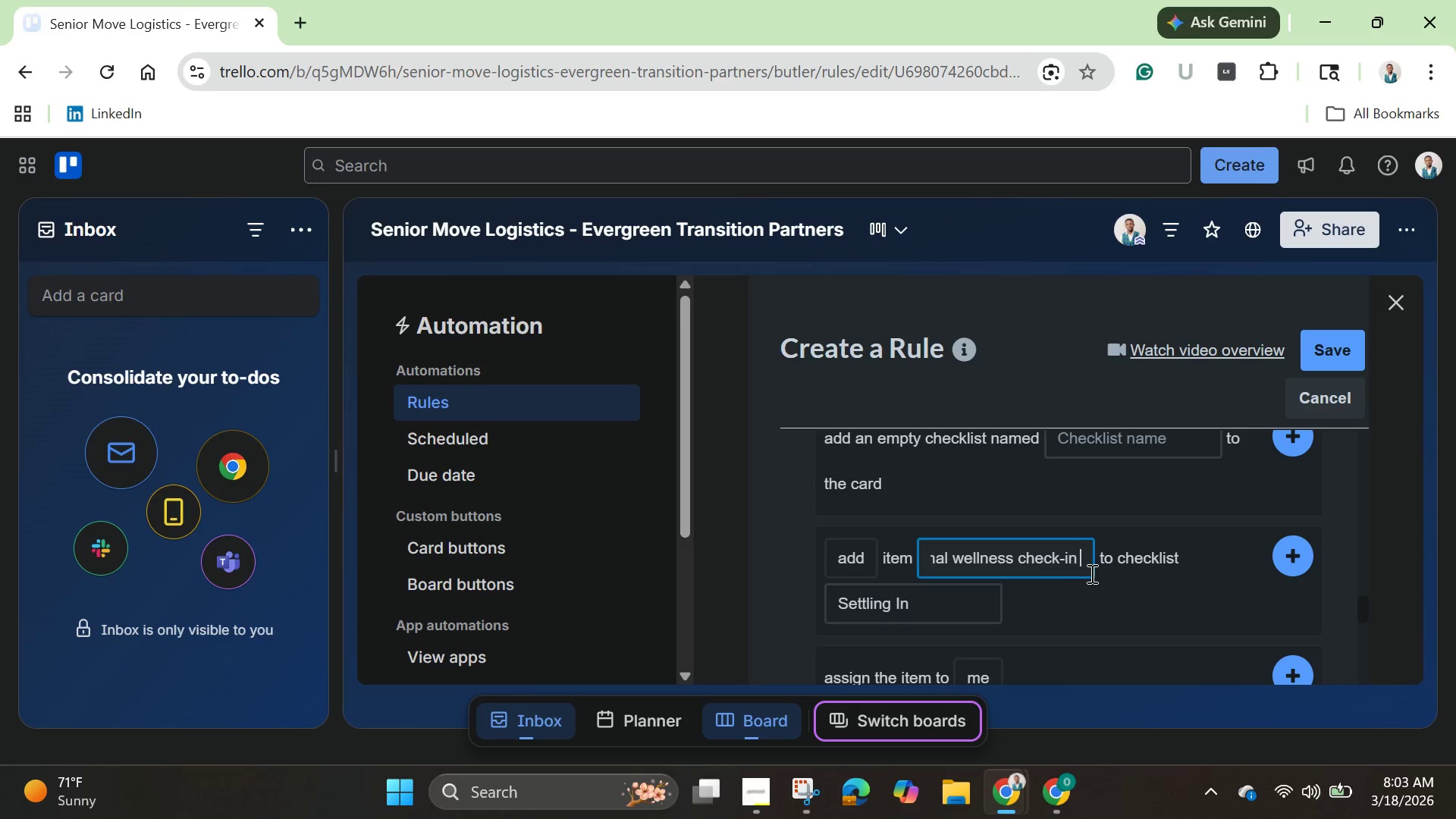 
key(Backspace)
 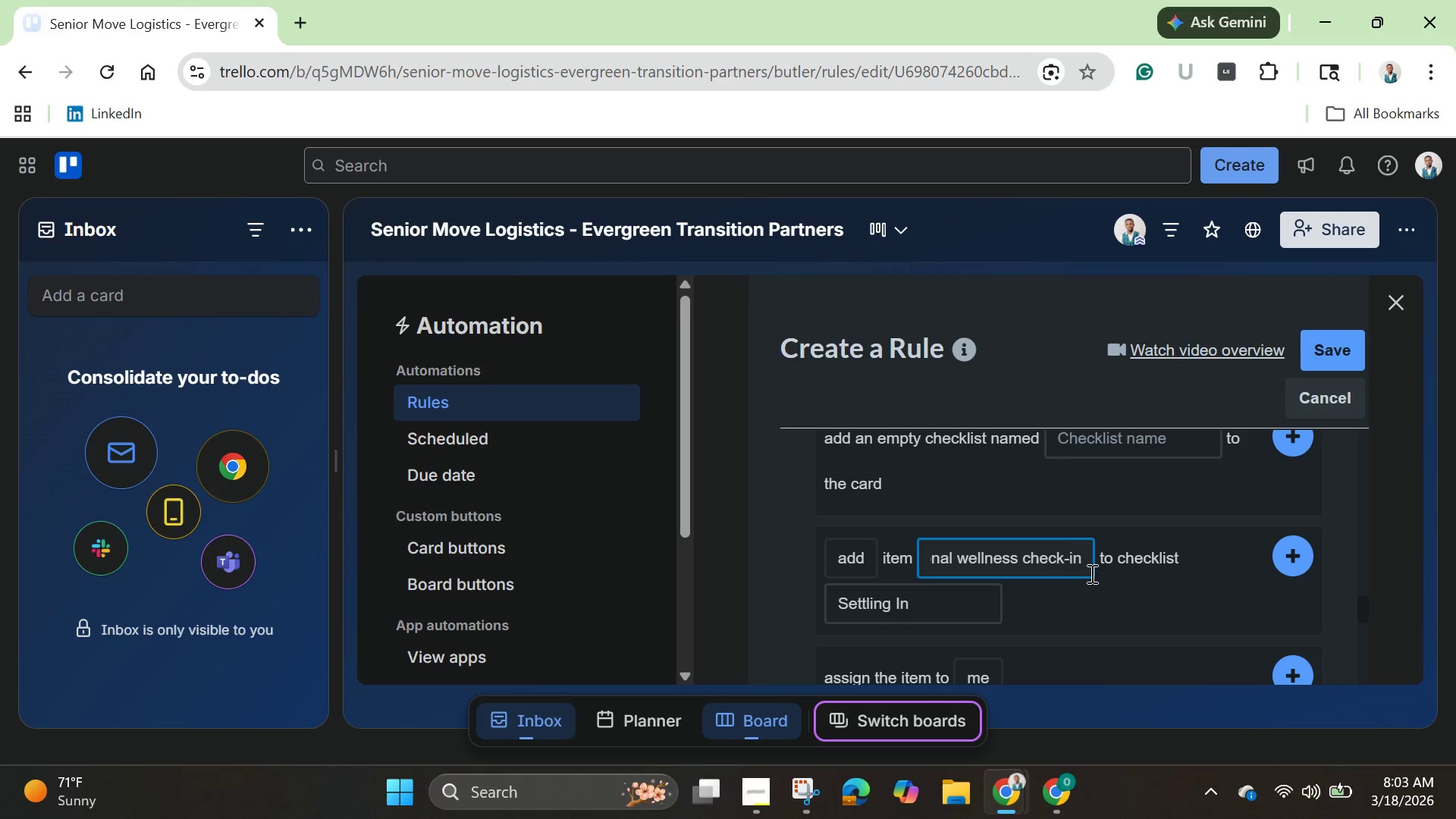 
key(Backspace)
 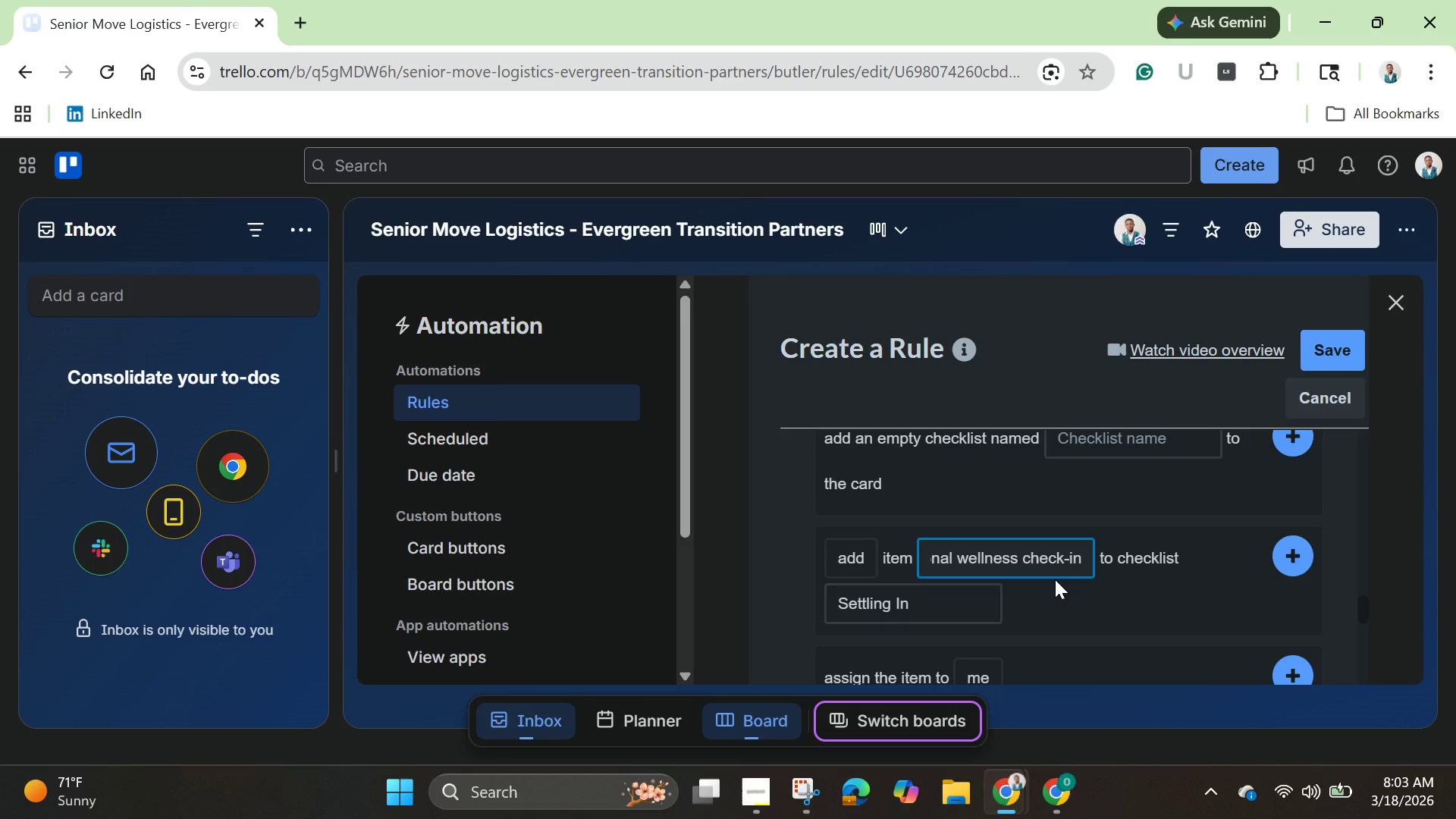 
wait(12.2)
 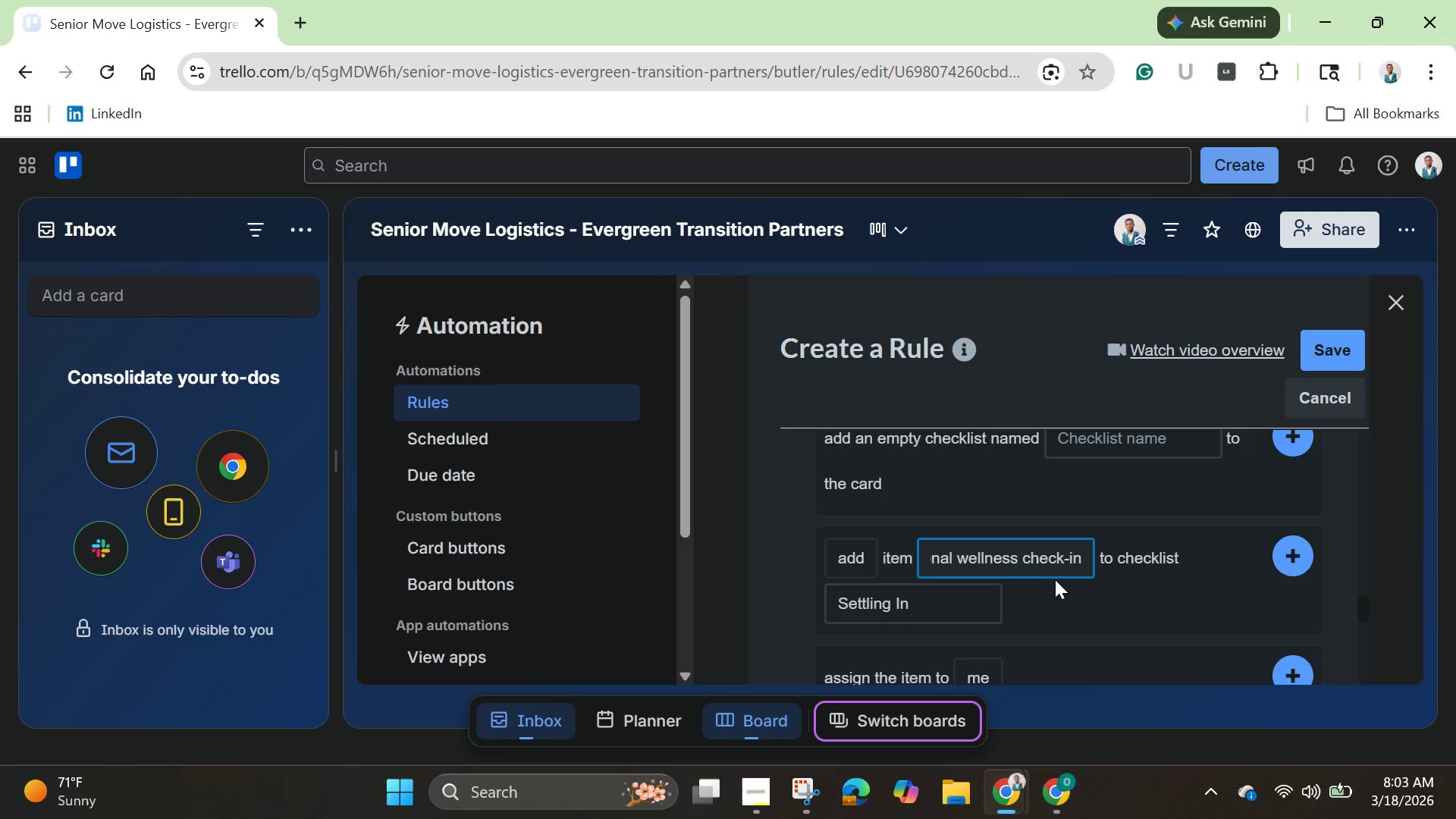 
left_click([1290, 548])
 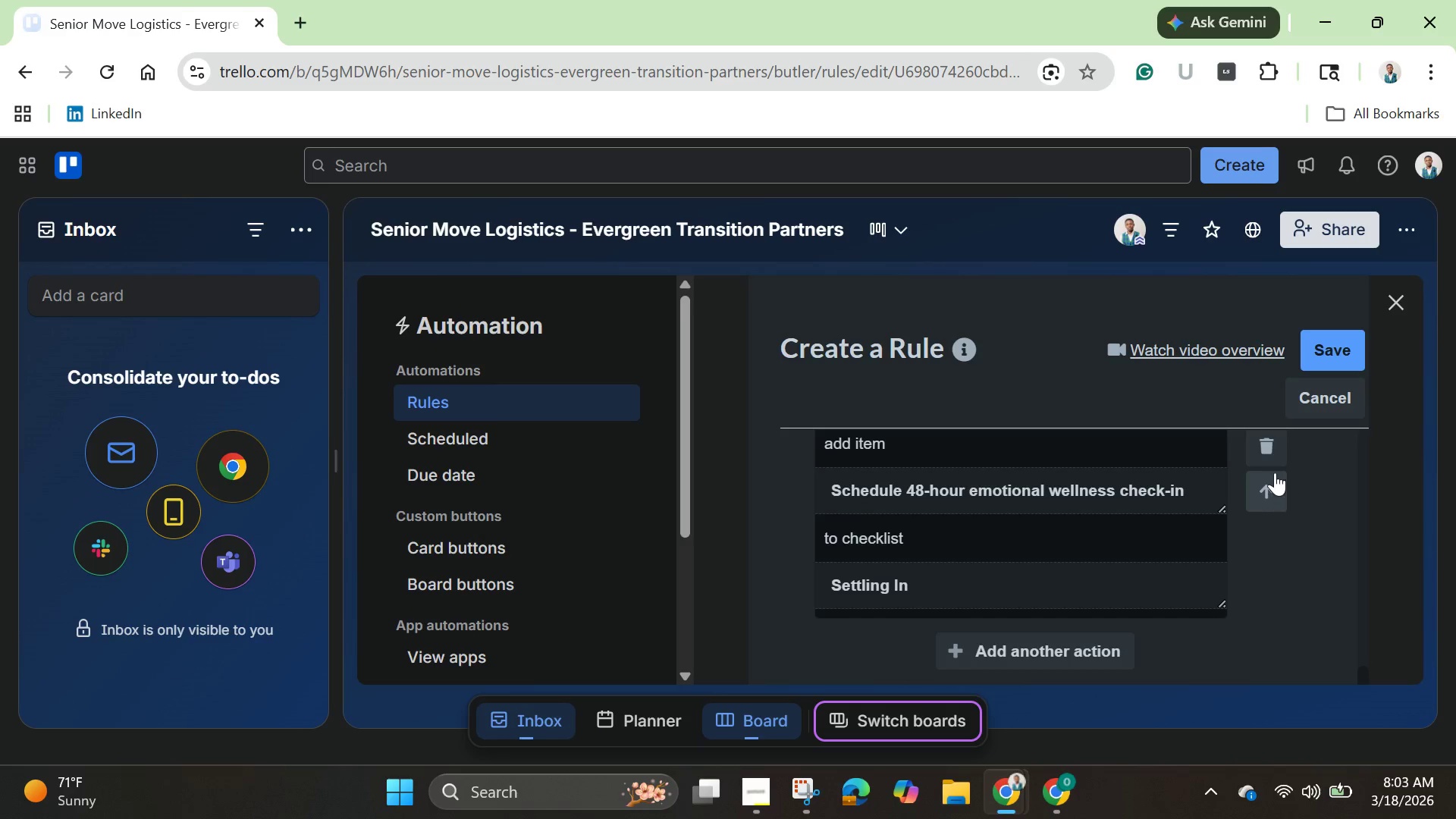 
wait(6.06)
 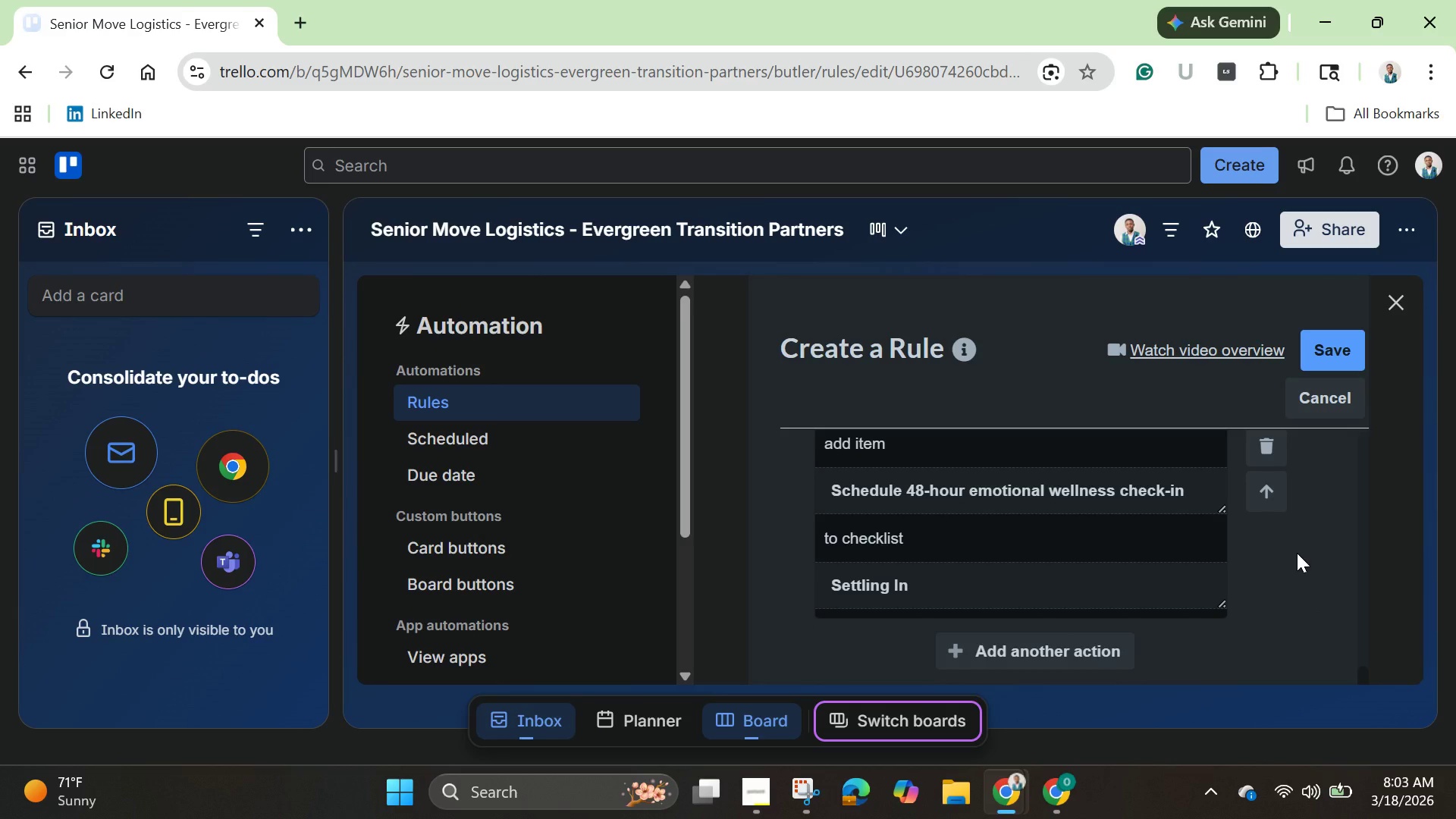 
left_click([1333, 347])
 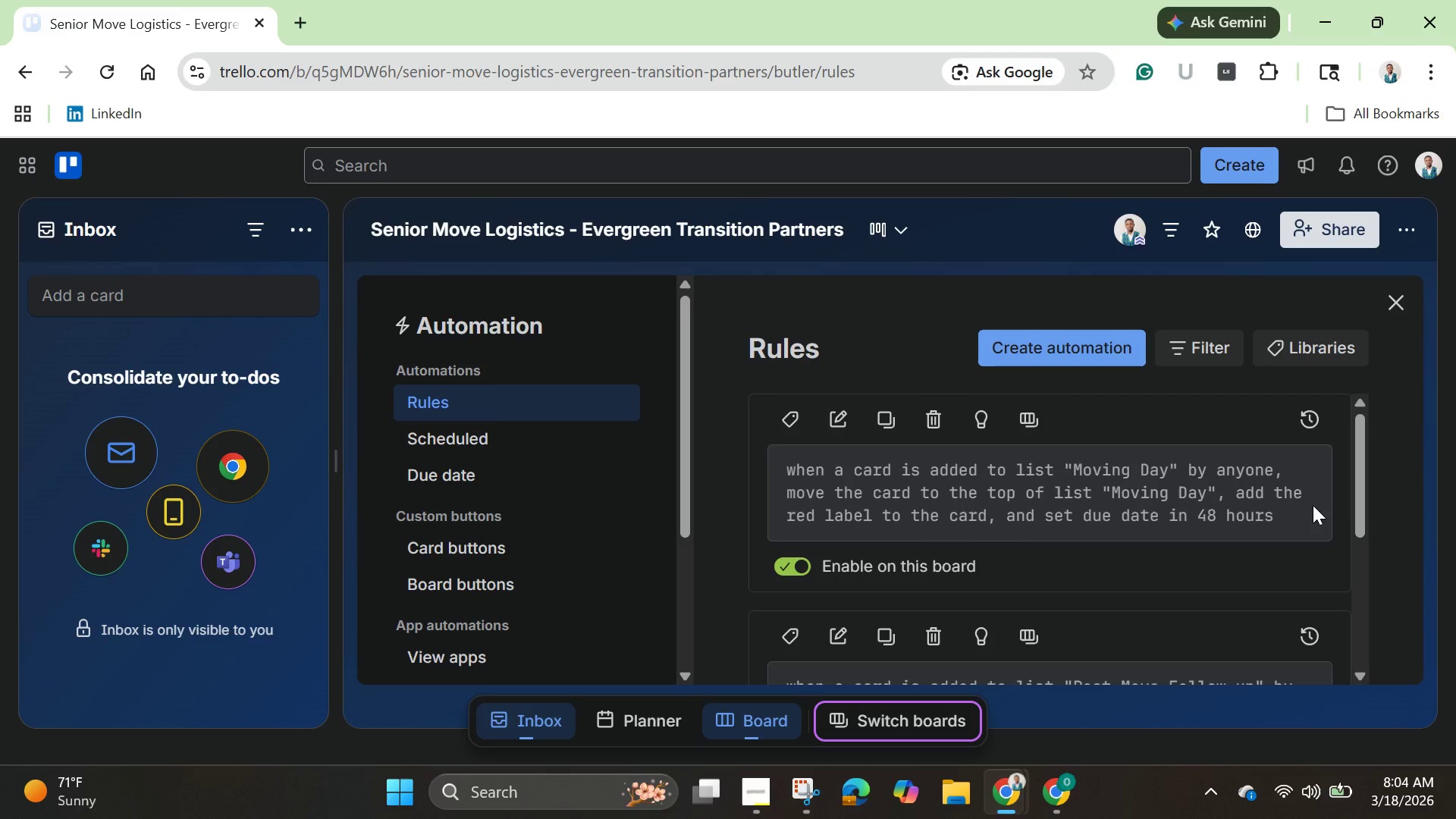 
wait(30.3)
 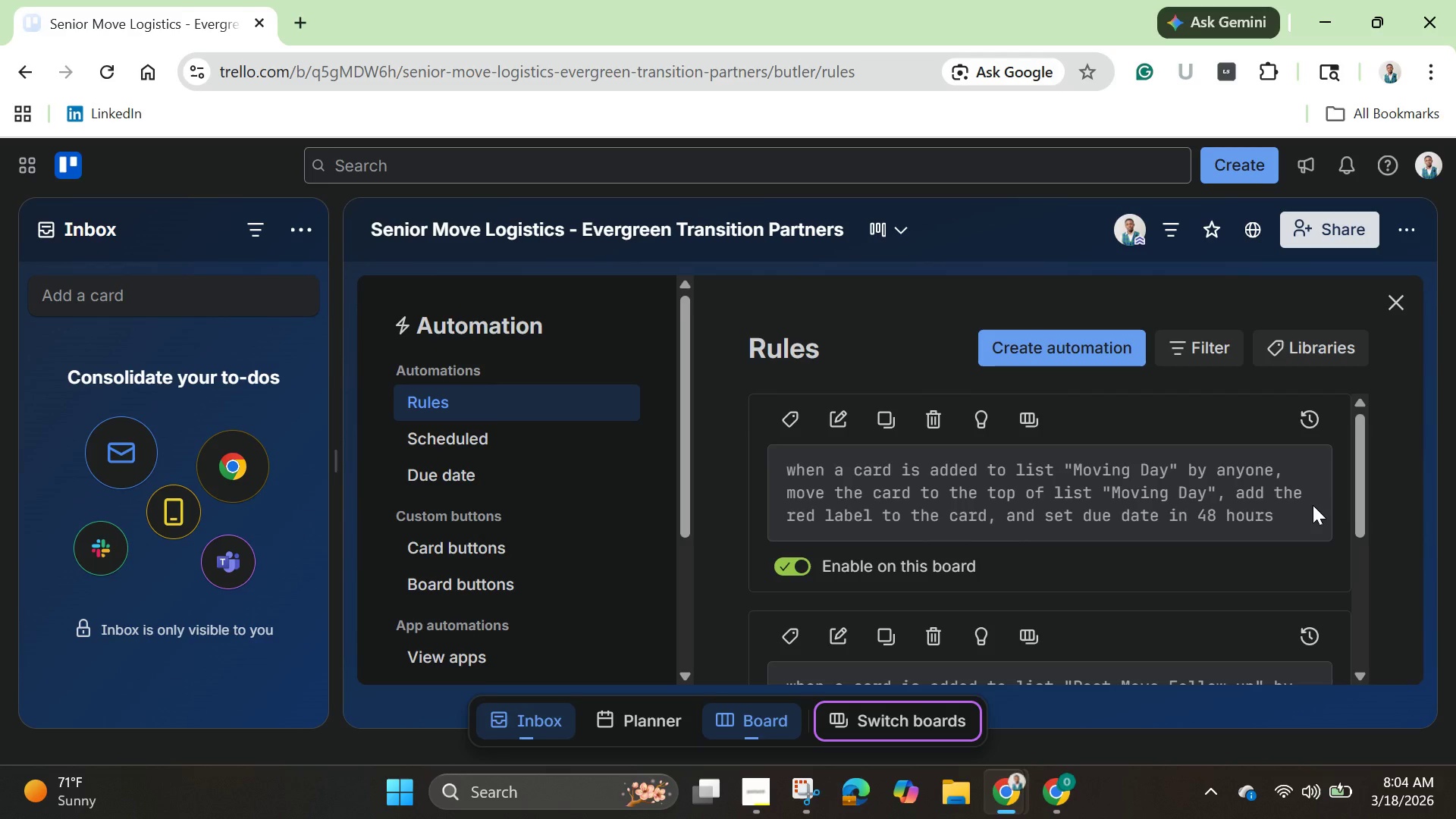 
scroll: coordinate [1314, 510], scroll_direction: down, amount: 7.0
 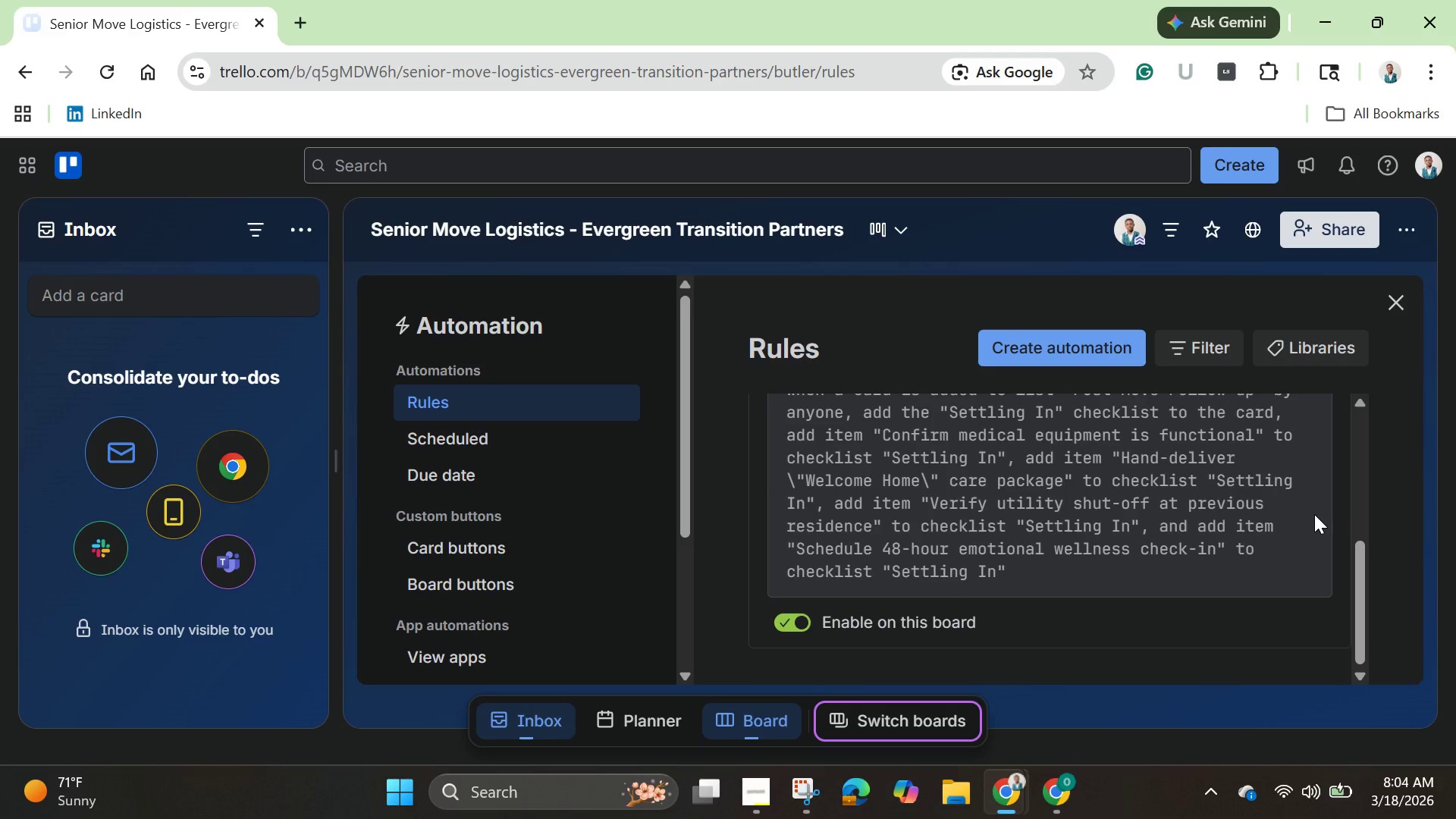 
scroll: coordinate [1314, 514], scroll_direction: up, amount: 4.0
 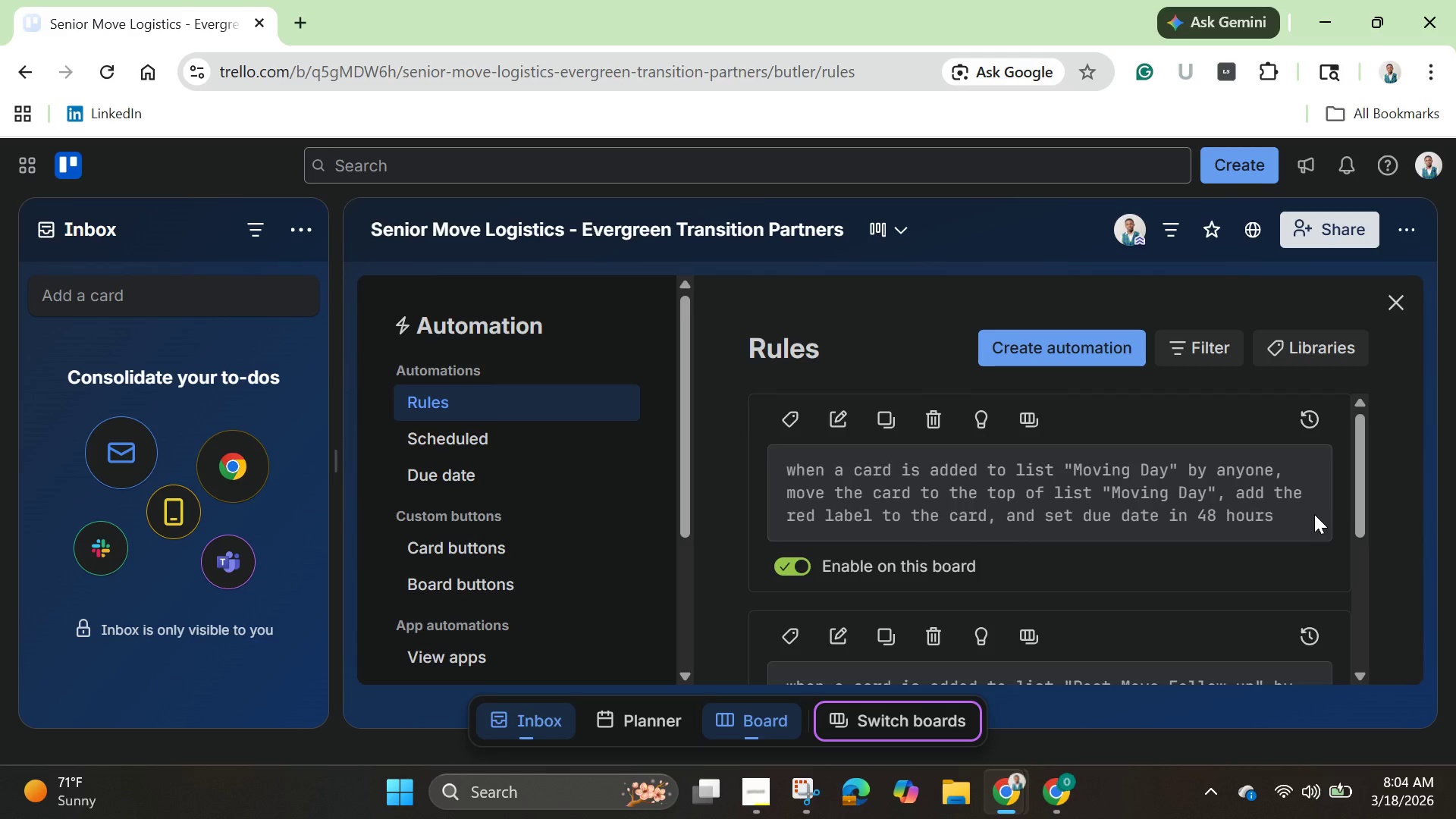 
wait(9.61)
 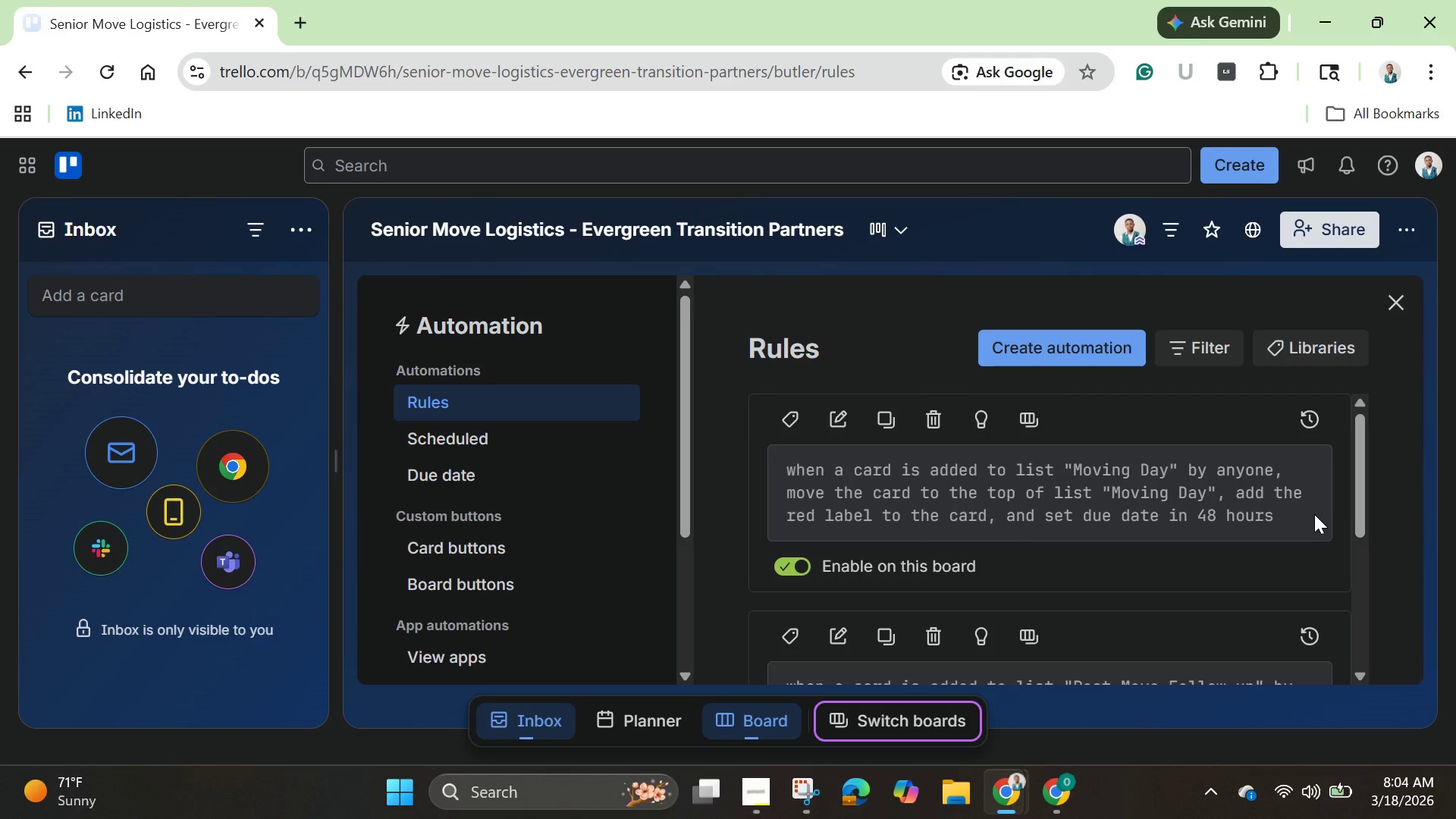 
left_click_drag(start_coordinate=[1361, 486], to_coordinate=[1349, 582])
 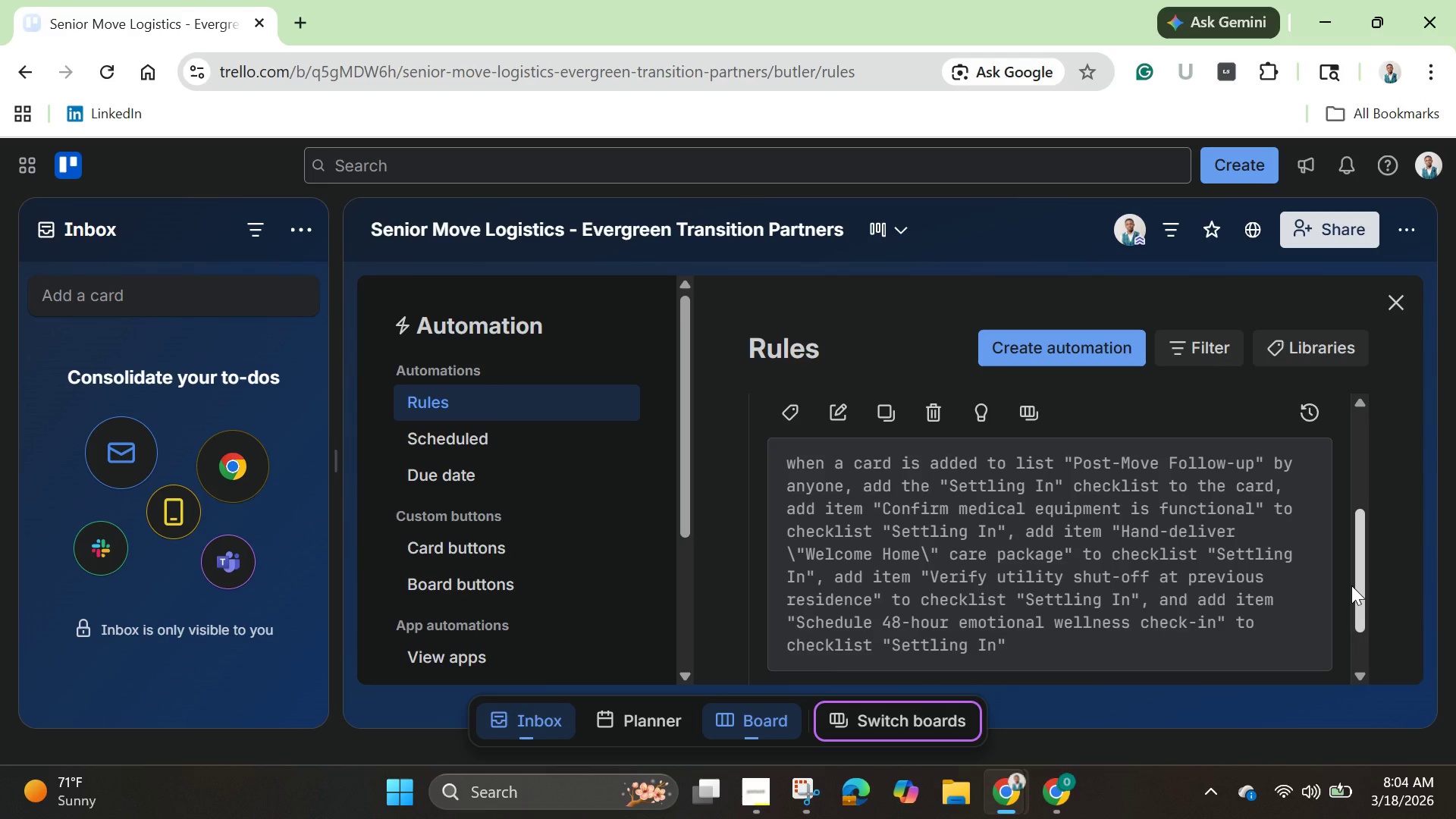 
wait(22.5)
 